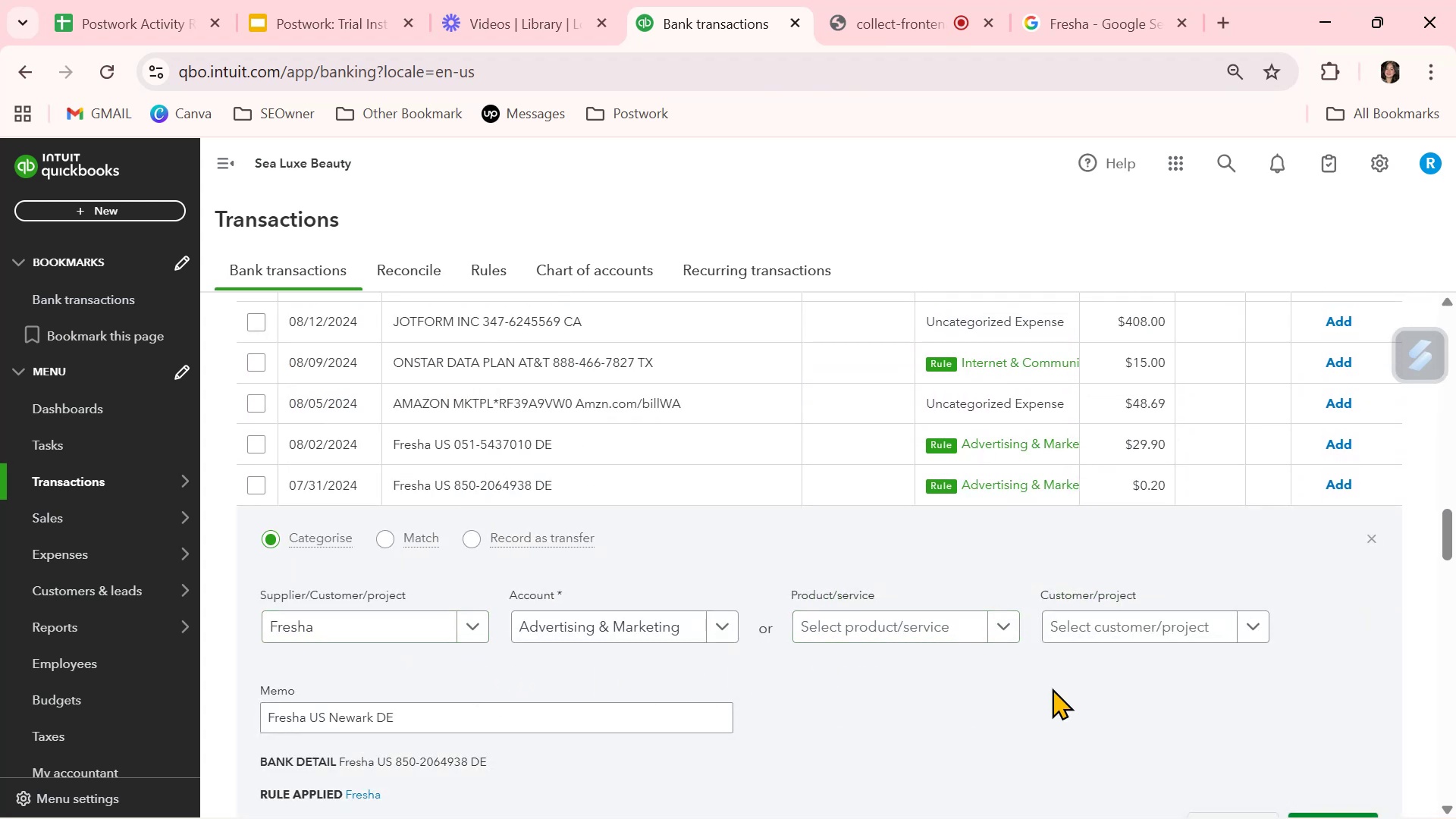 
scroll: coordinate [1159, 686], scroll_direction: down, amount: 1.0
 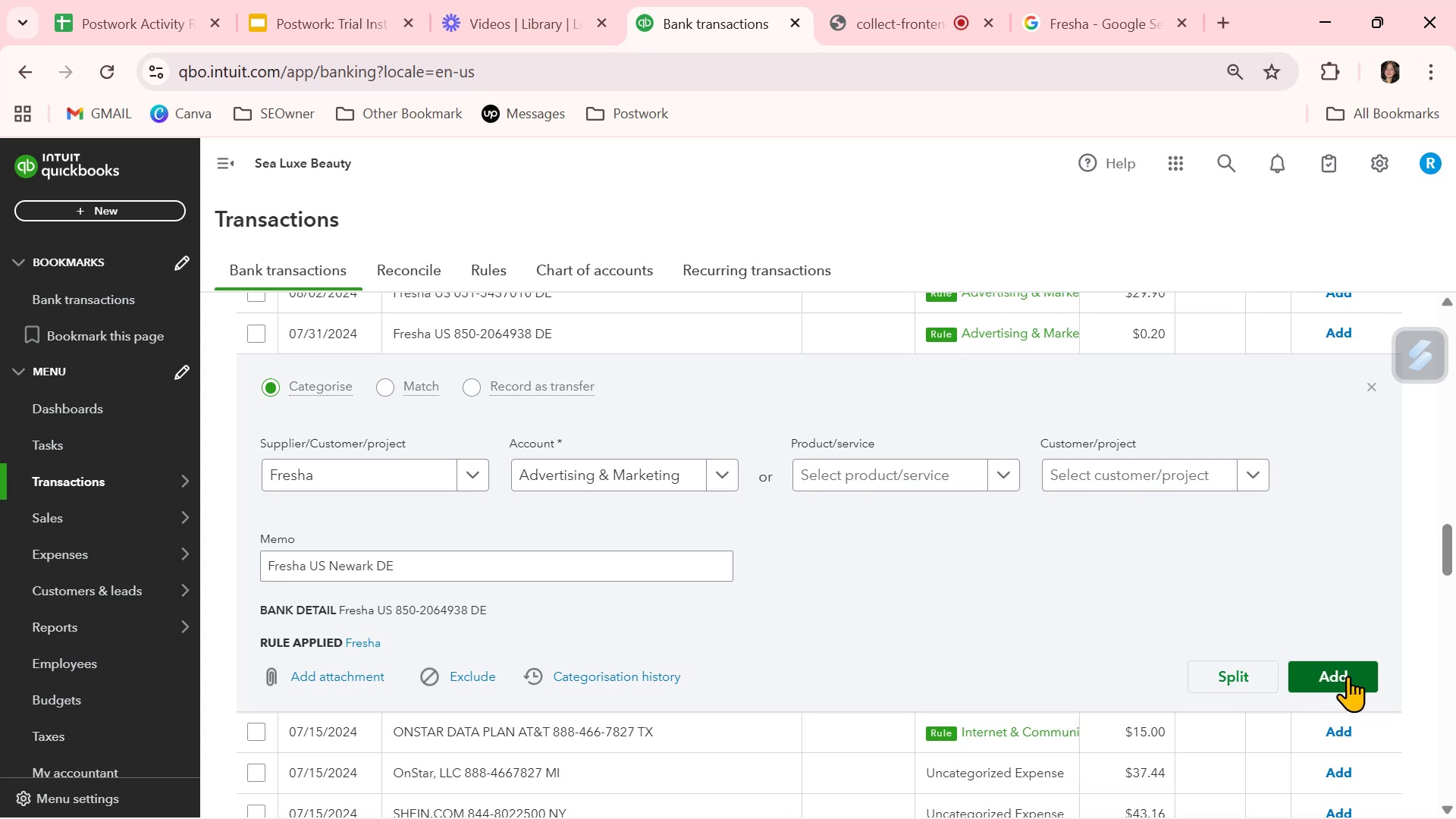 
left_click([1348, 676])
 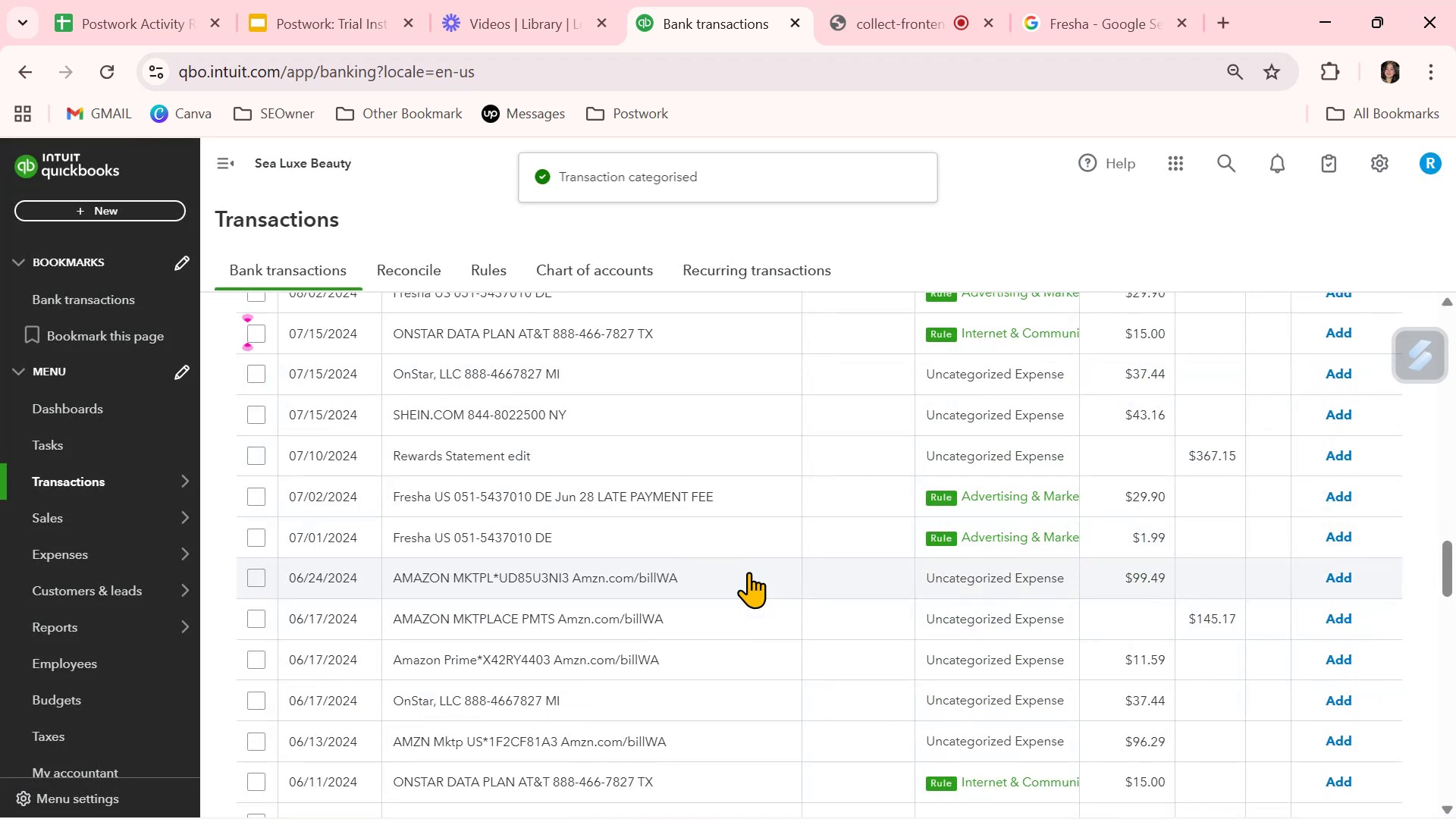 
left_click([852, 494])
 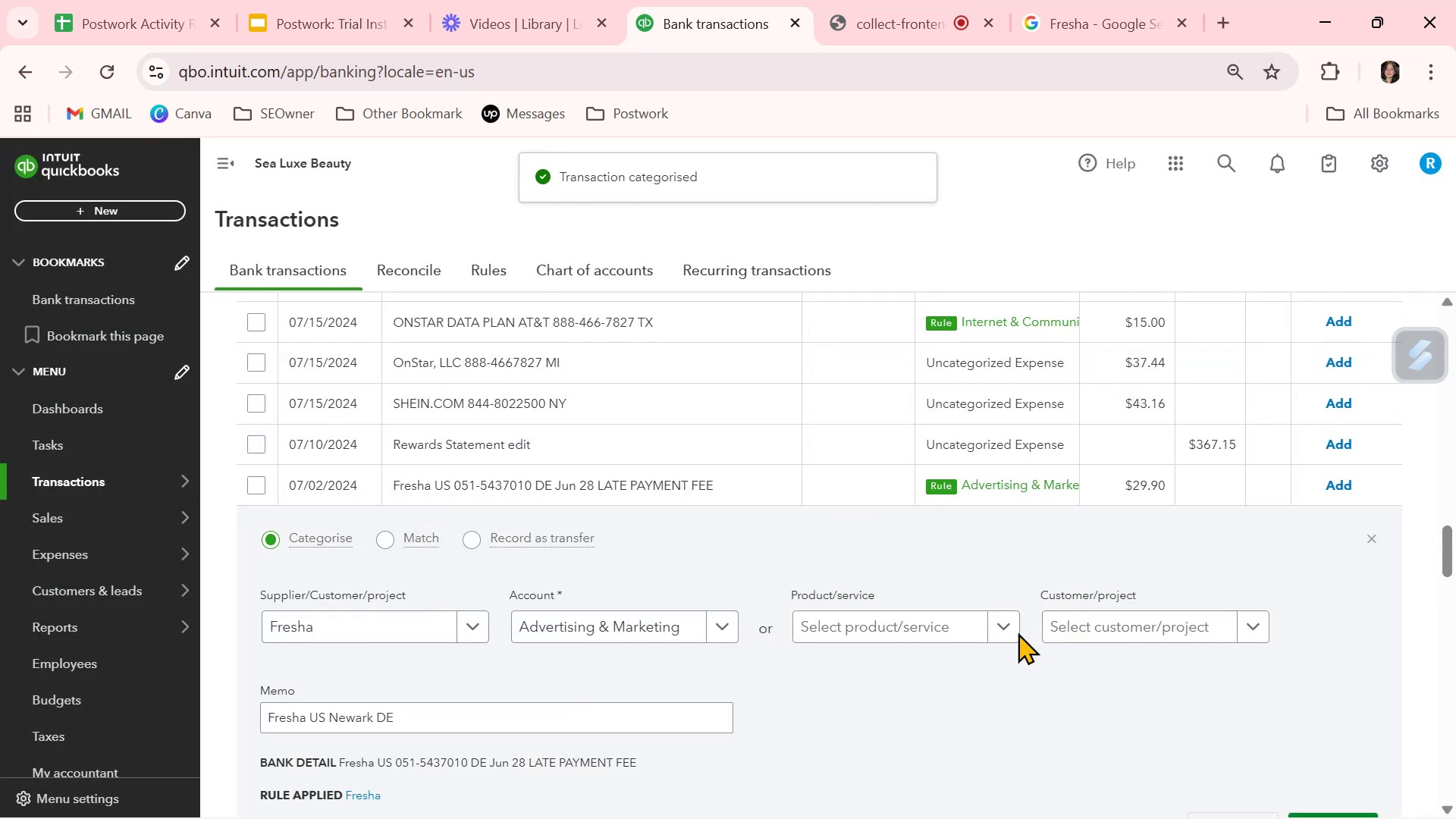 
scroll: coordinate [1150, 701], scroll_direction: down, amount: 1.0
 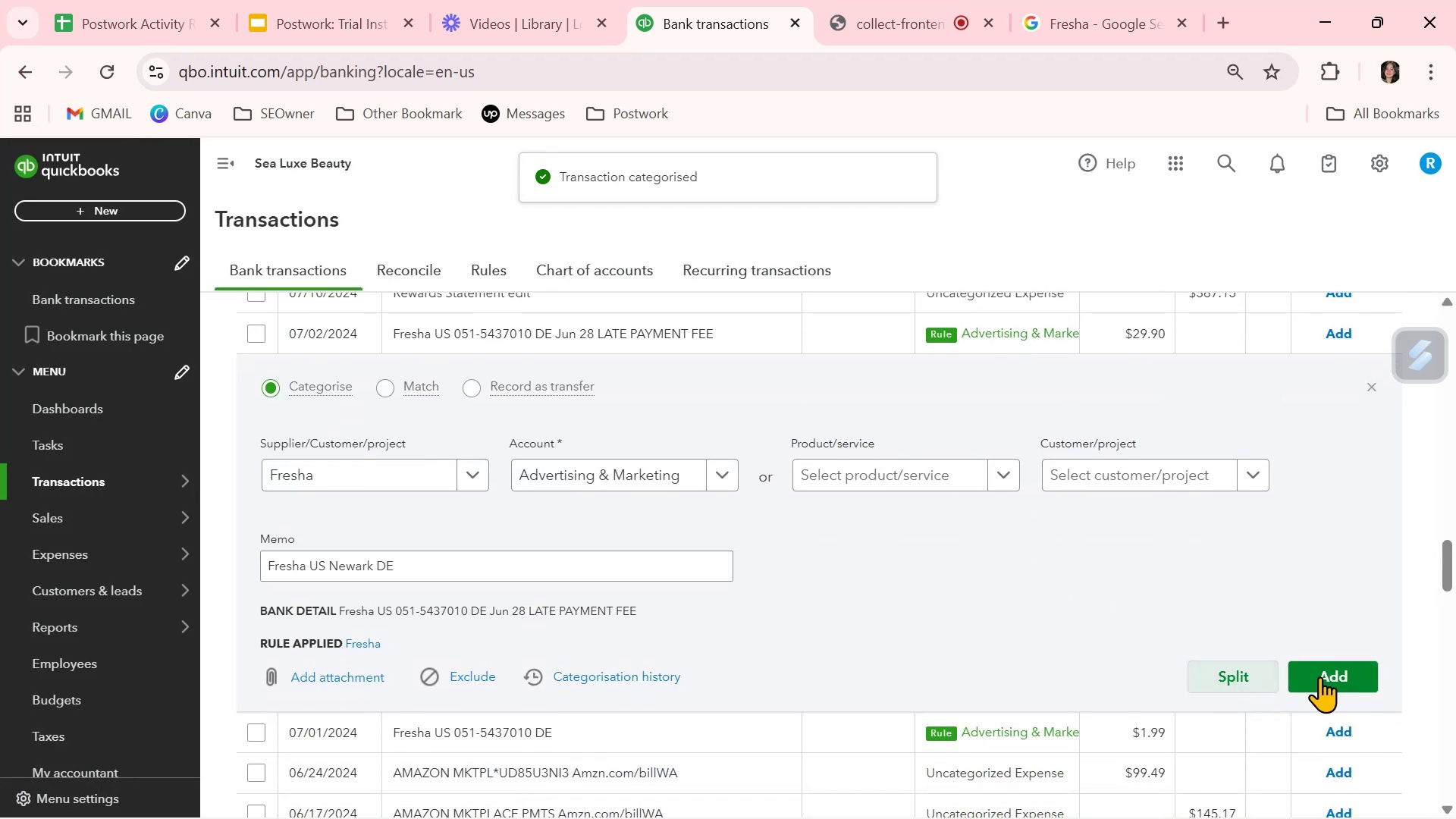 
left_click([1332, 672])
 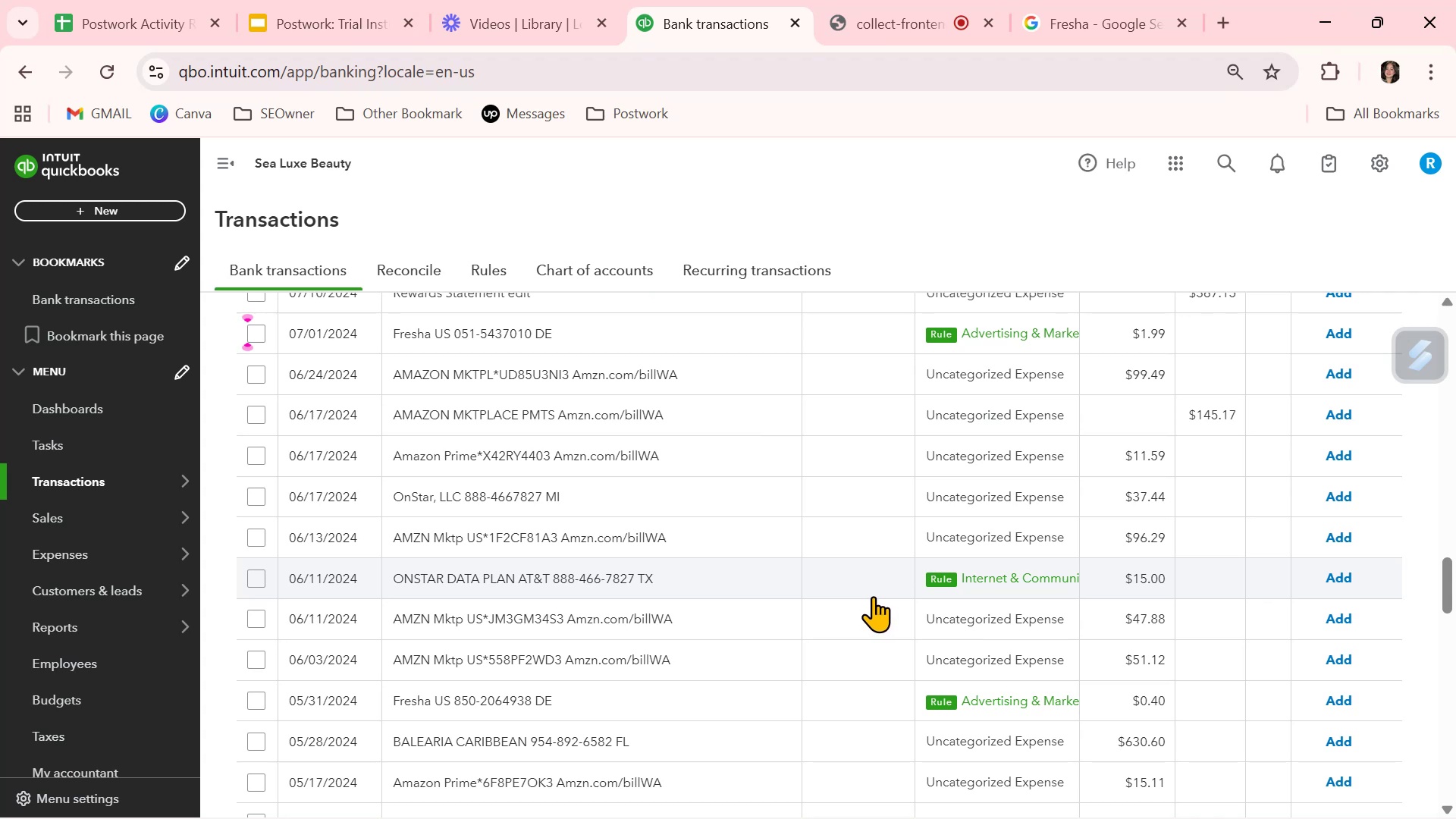 
wait(6.2)
 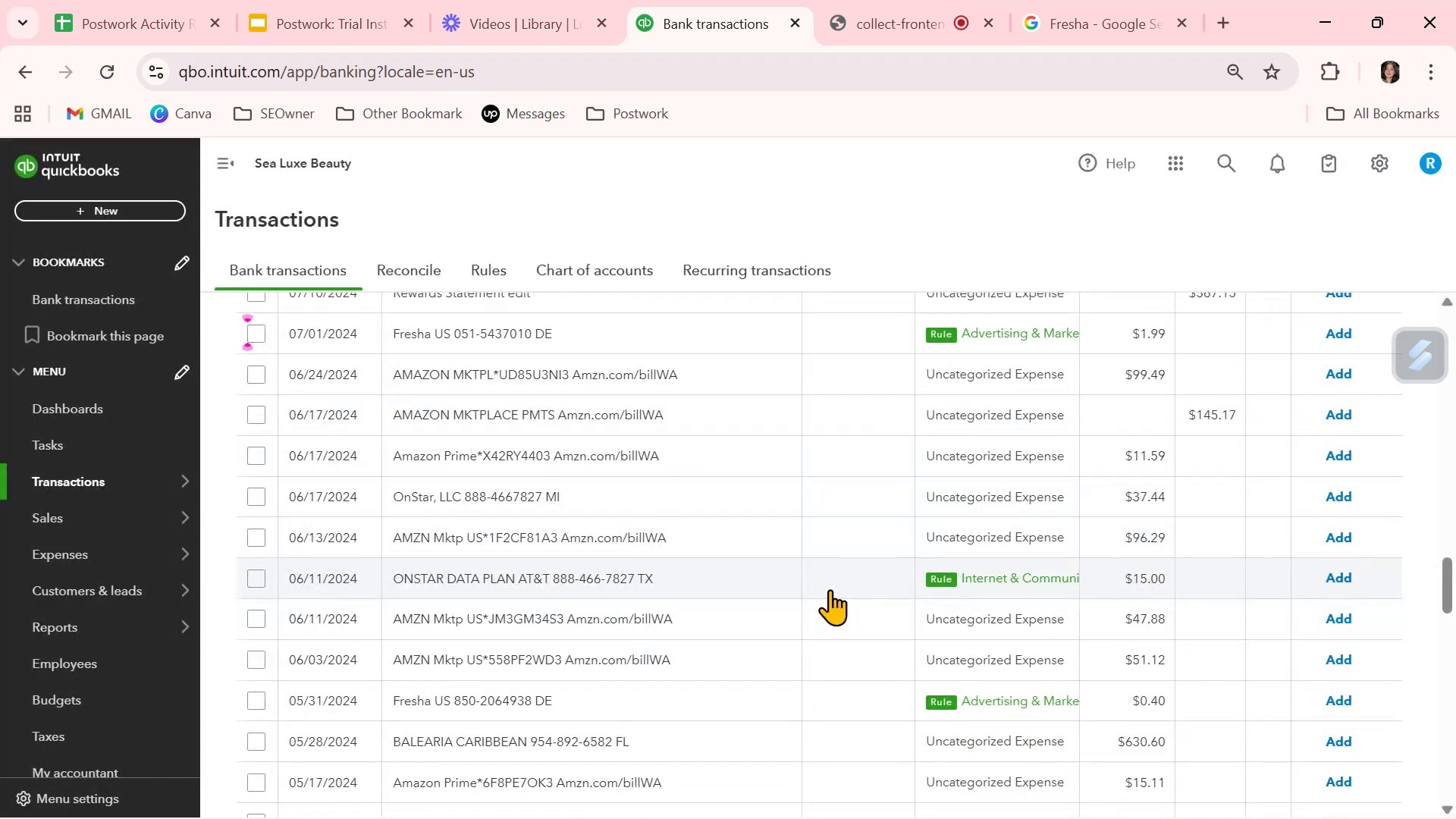 
left_click([871, 327])
 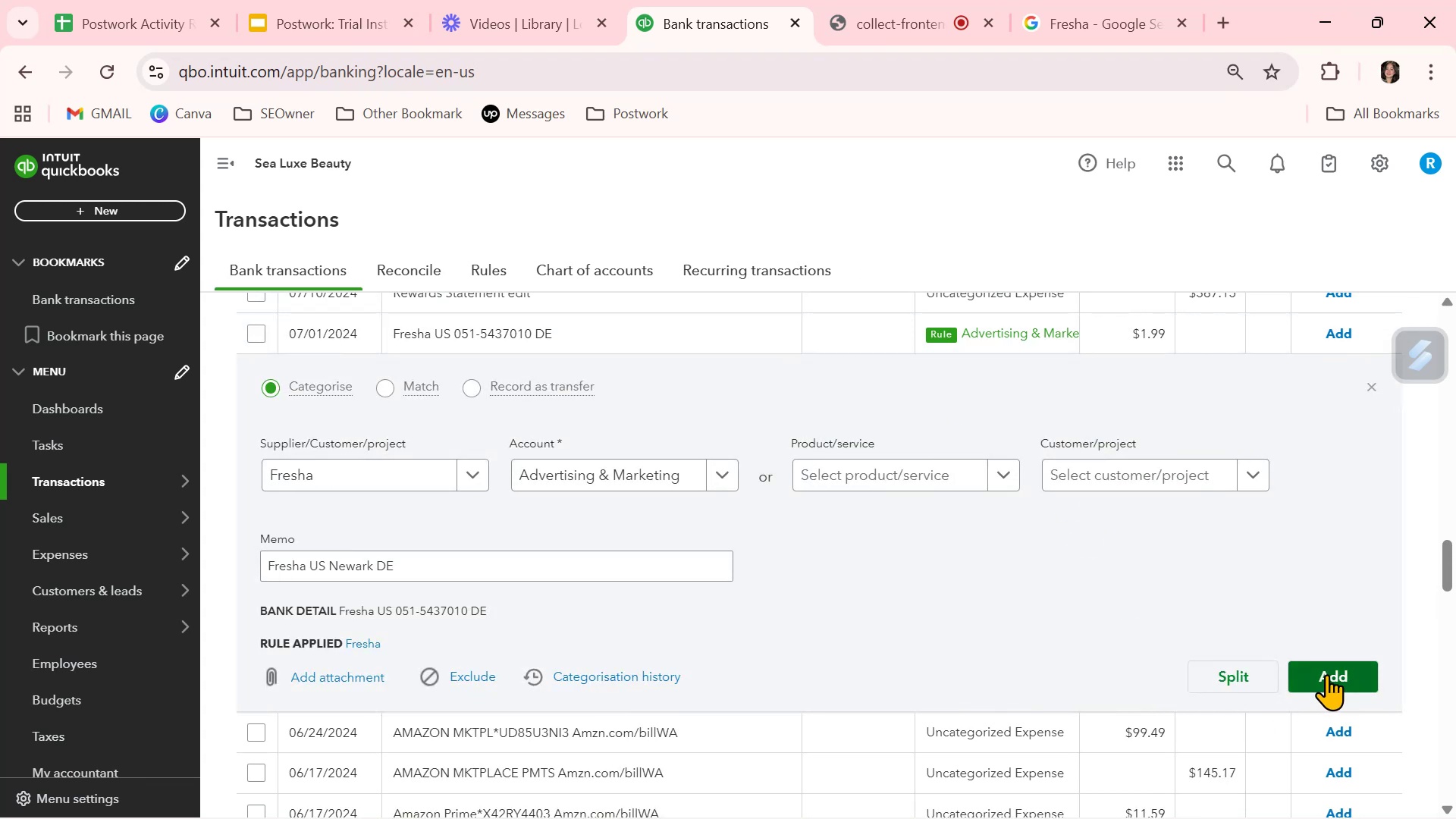 
left_click([1326, 670])
 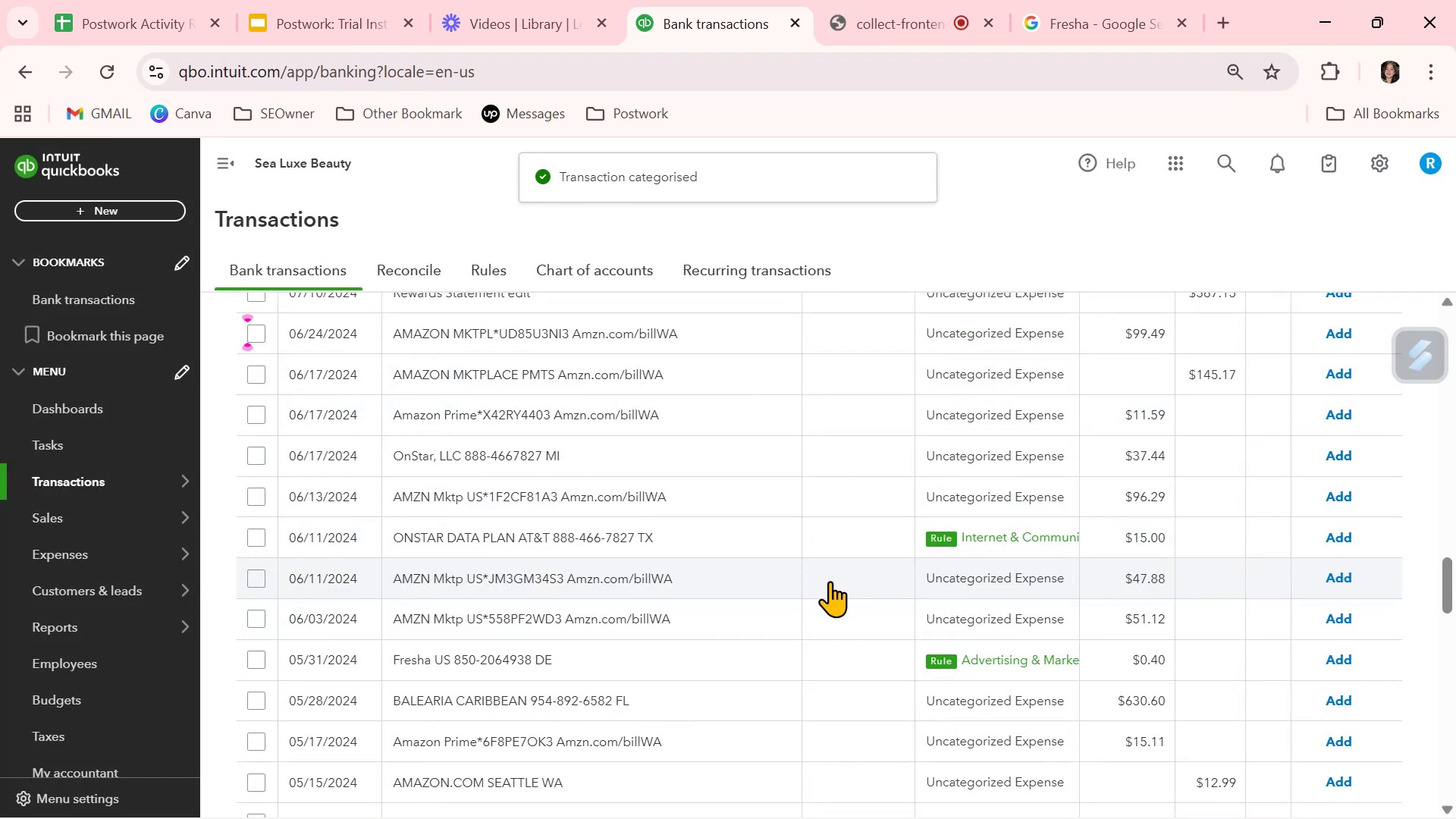 
left_click([851, 652])
 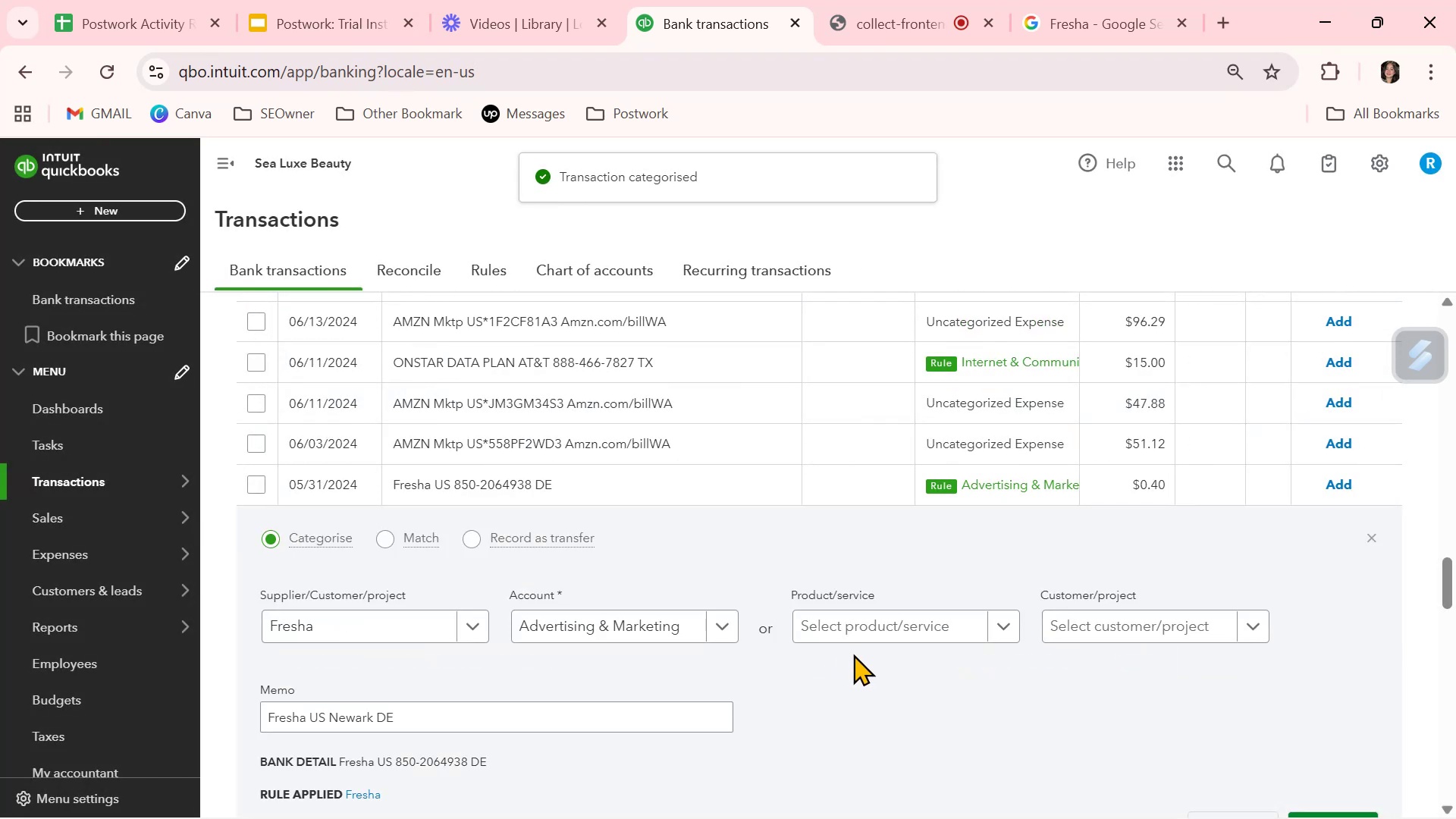 
left_click([854, 659])
 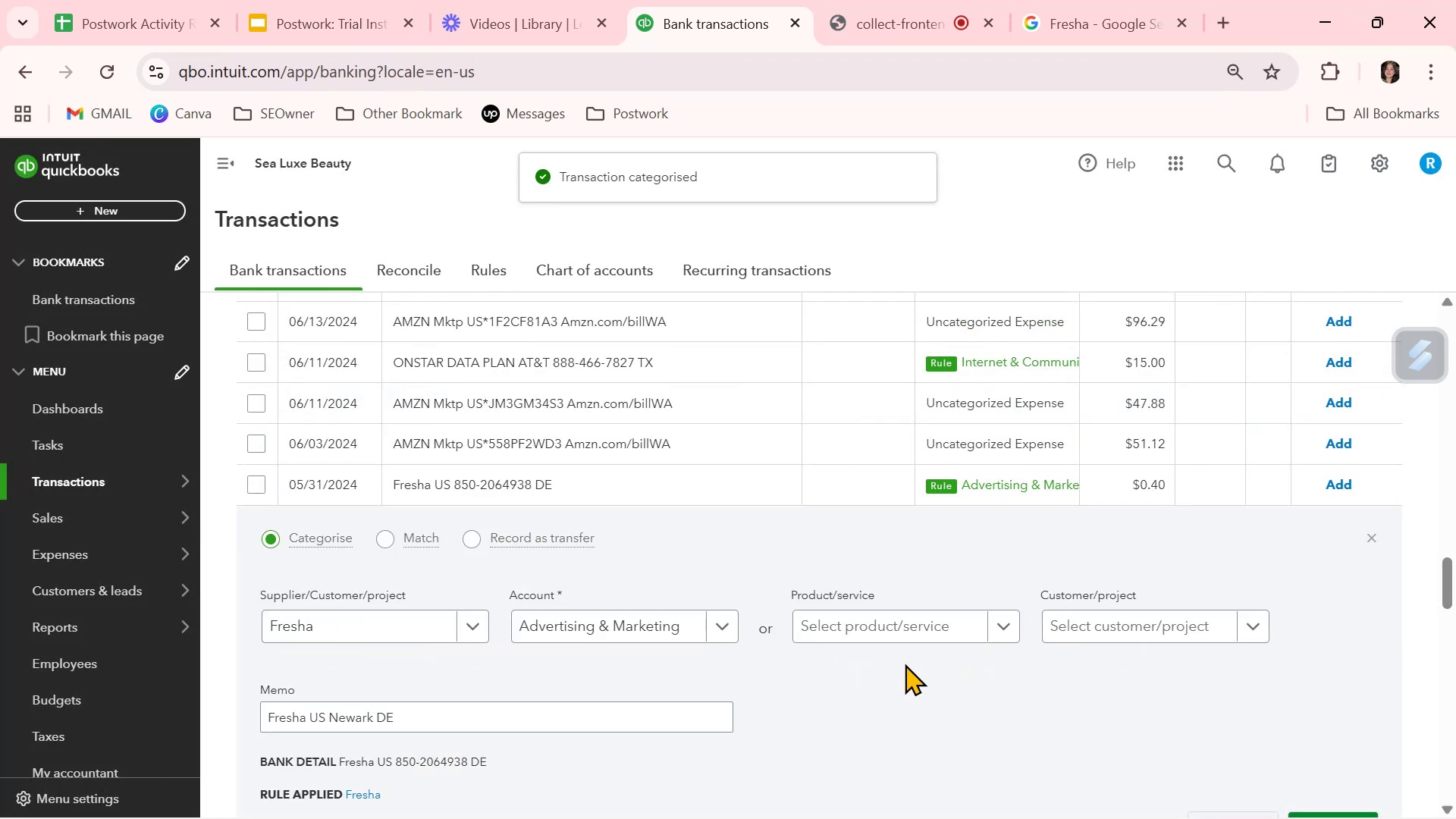 
scroll: coordinate [976, 671], scroll_direction: down, amount: 1.0
 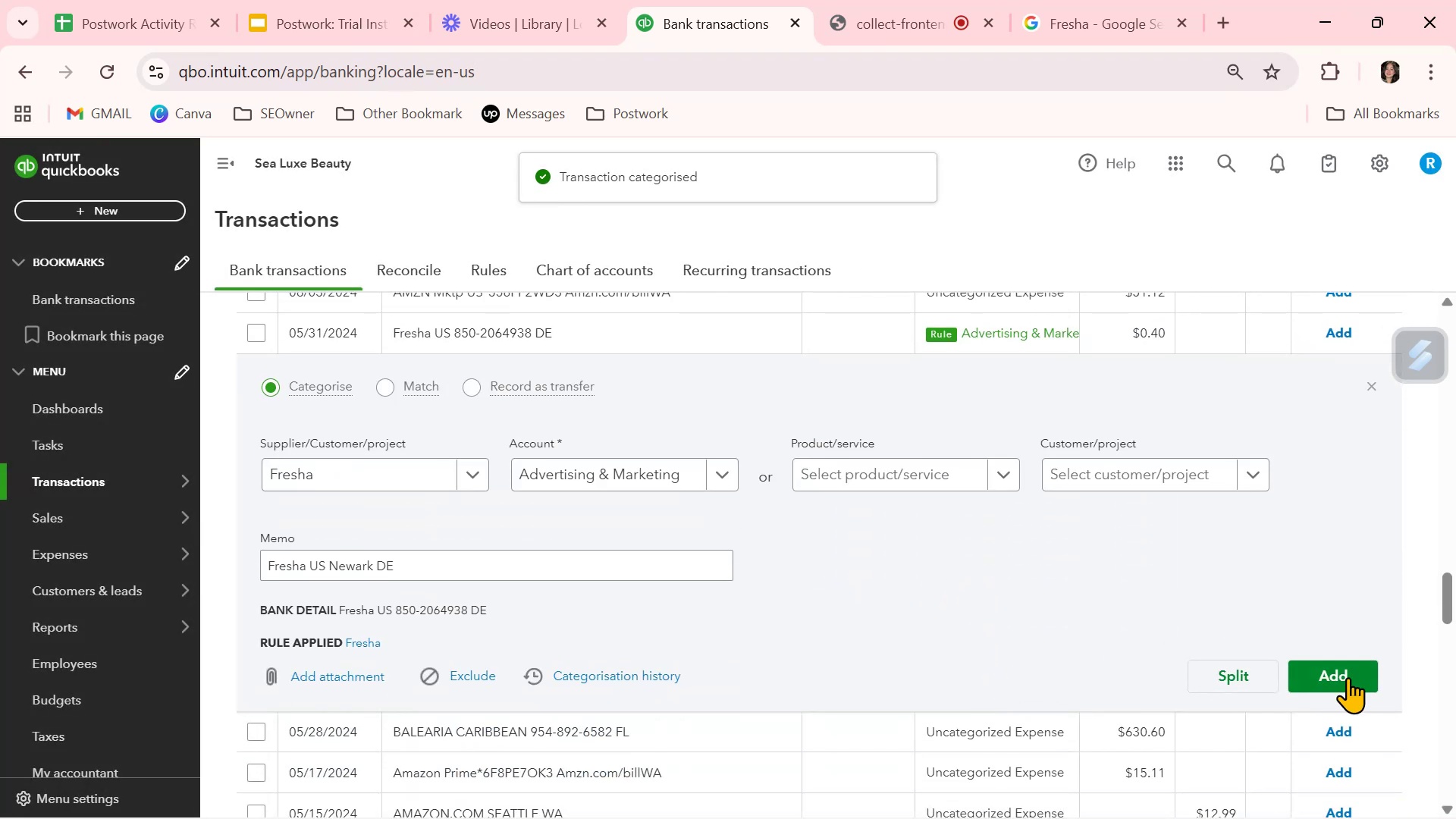 
left_click([1359, 683])
 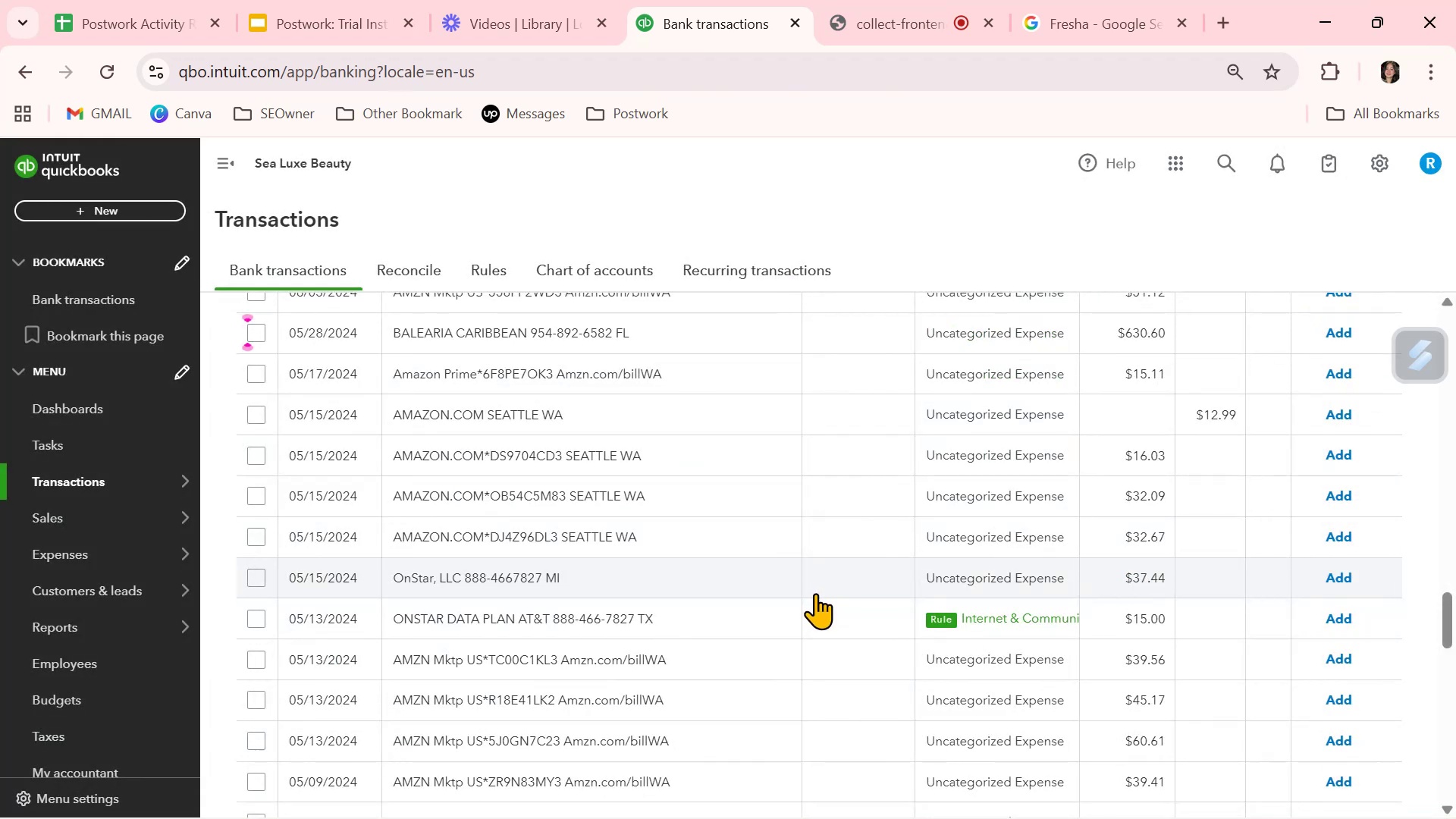 
left_click([868, 617])
 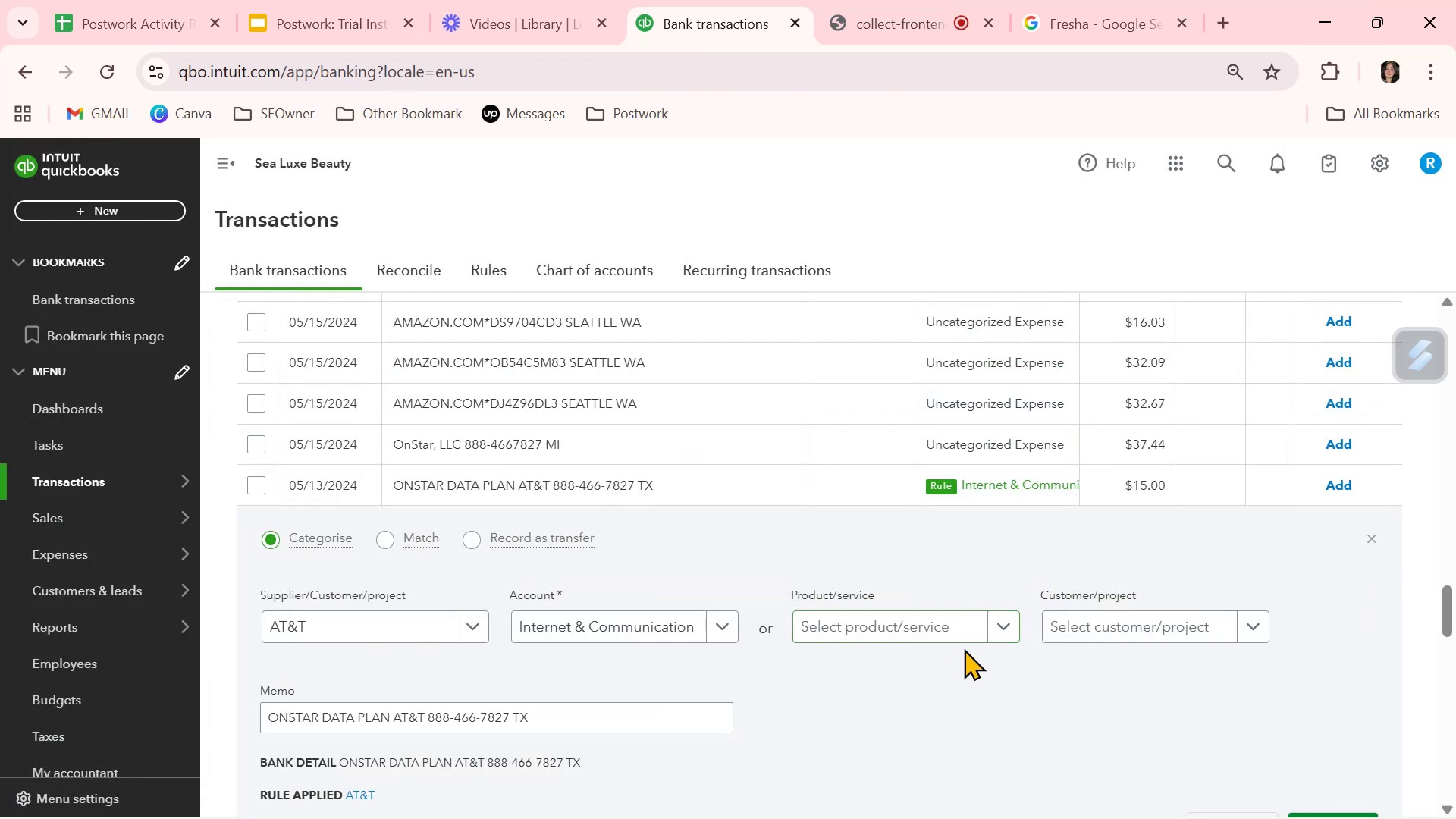 
scroll: coordinate [962, 651], scroll_direction: down, amount: 1.0
 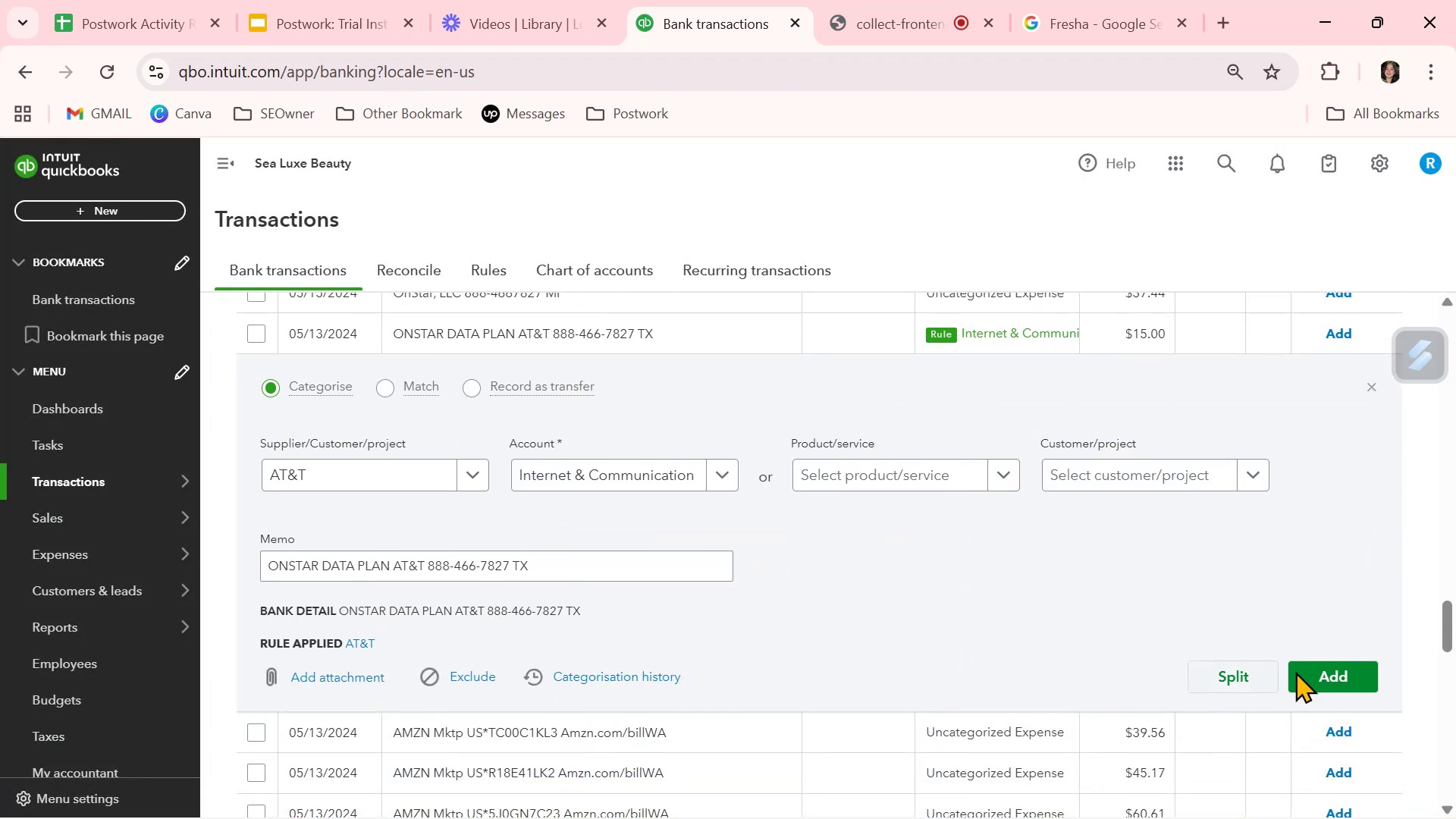 
left_click([1330, 675])
 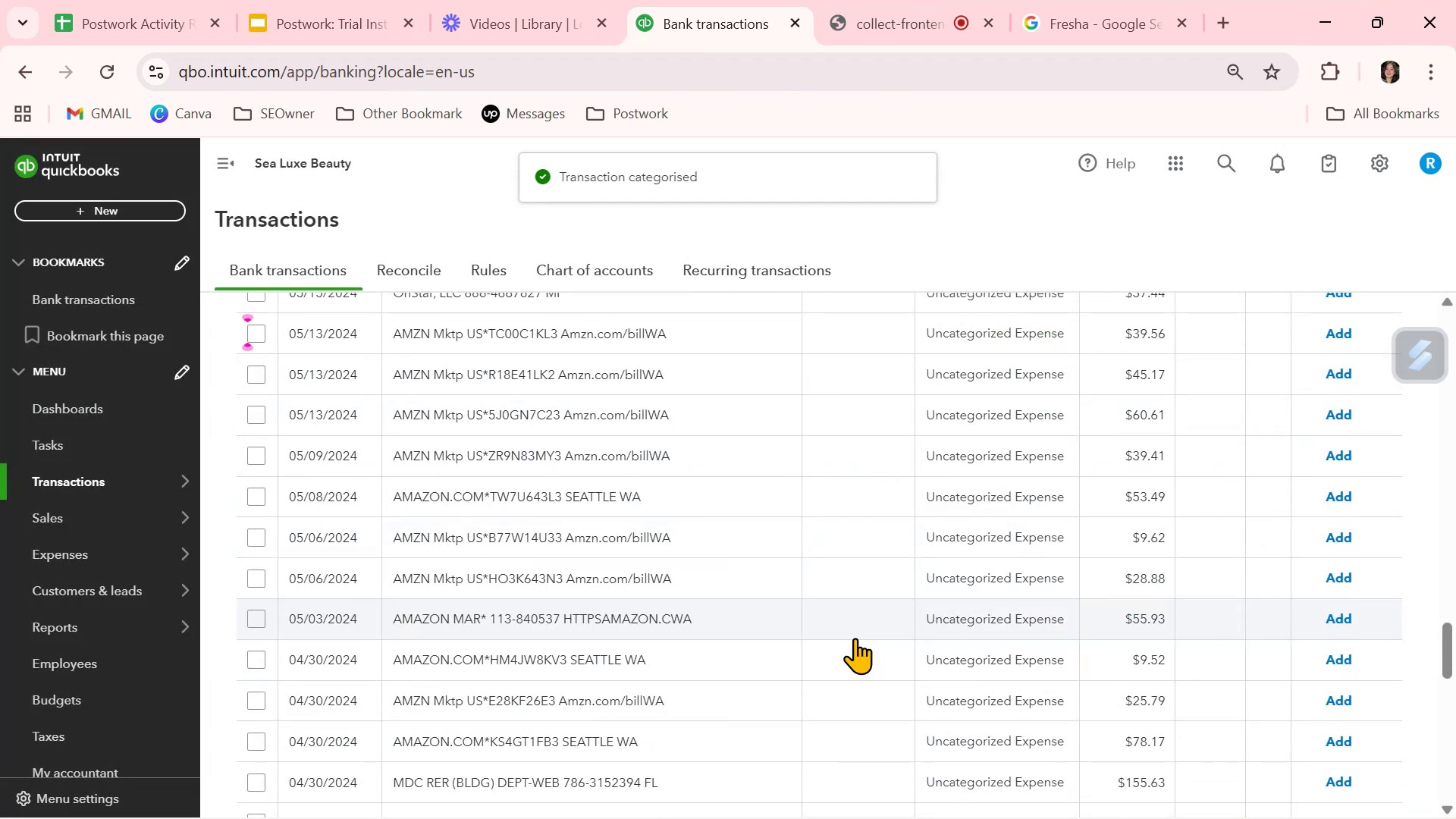 
scroll: coordinate [855, 638], scroll_direction: down, amount: 2.0
 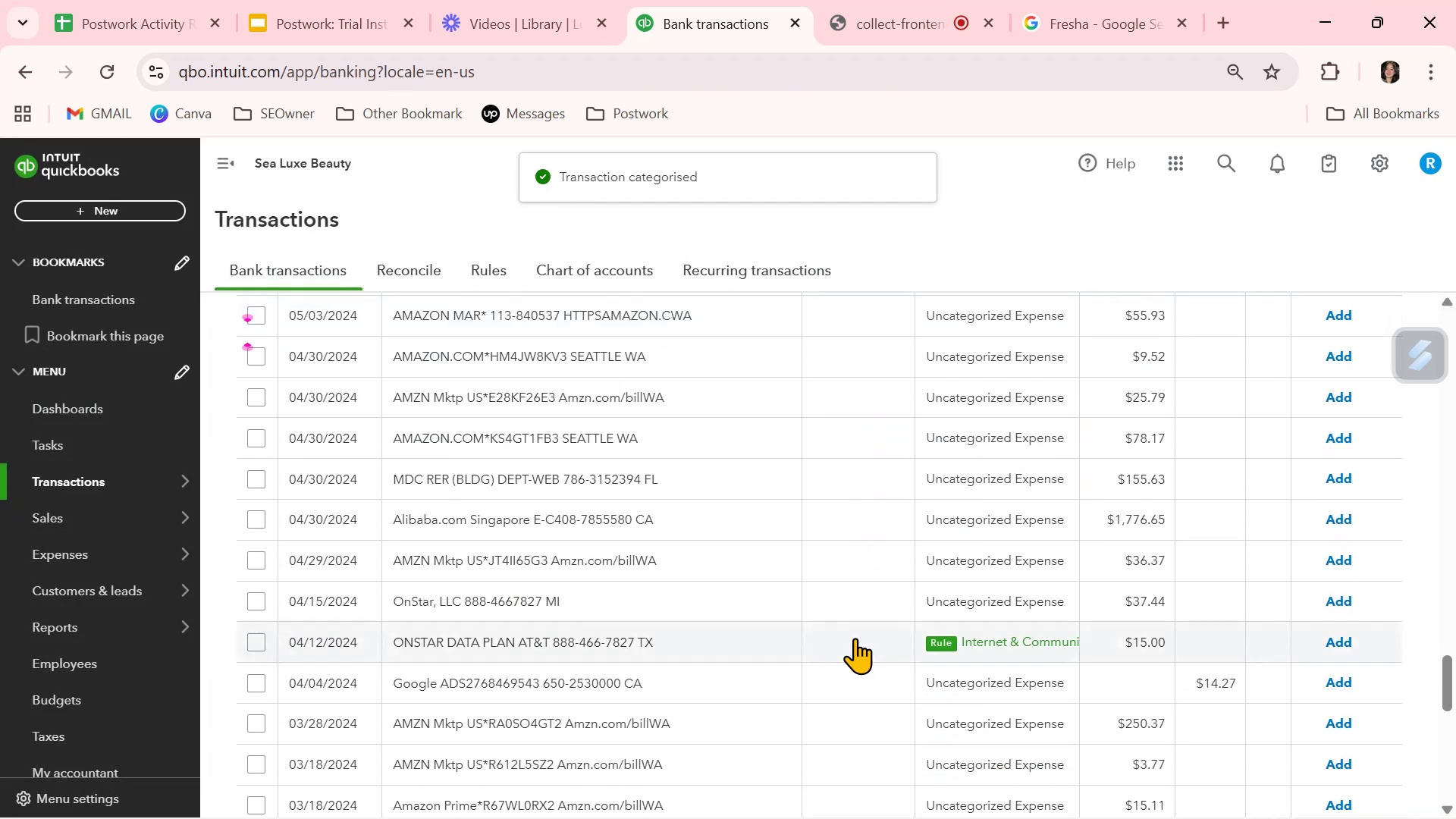 
left_click([855, 638])
 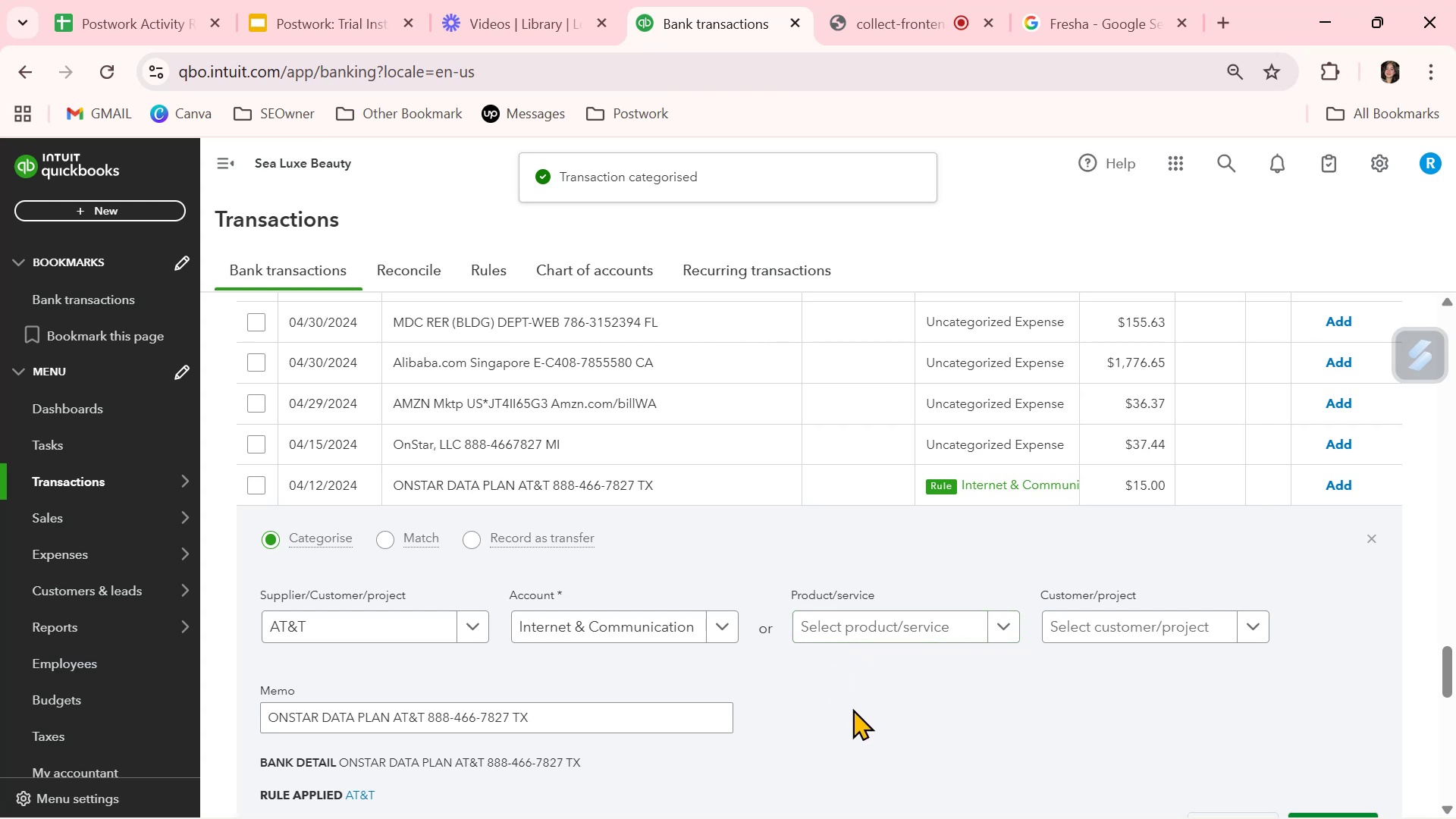 
left_click([852, 708])
 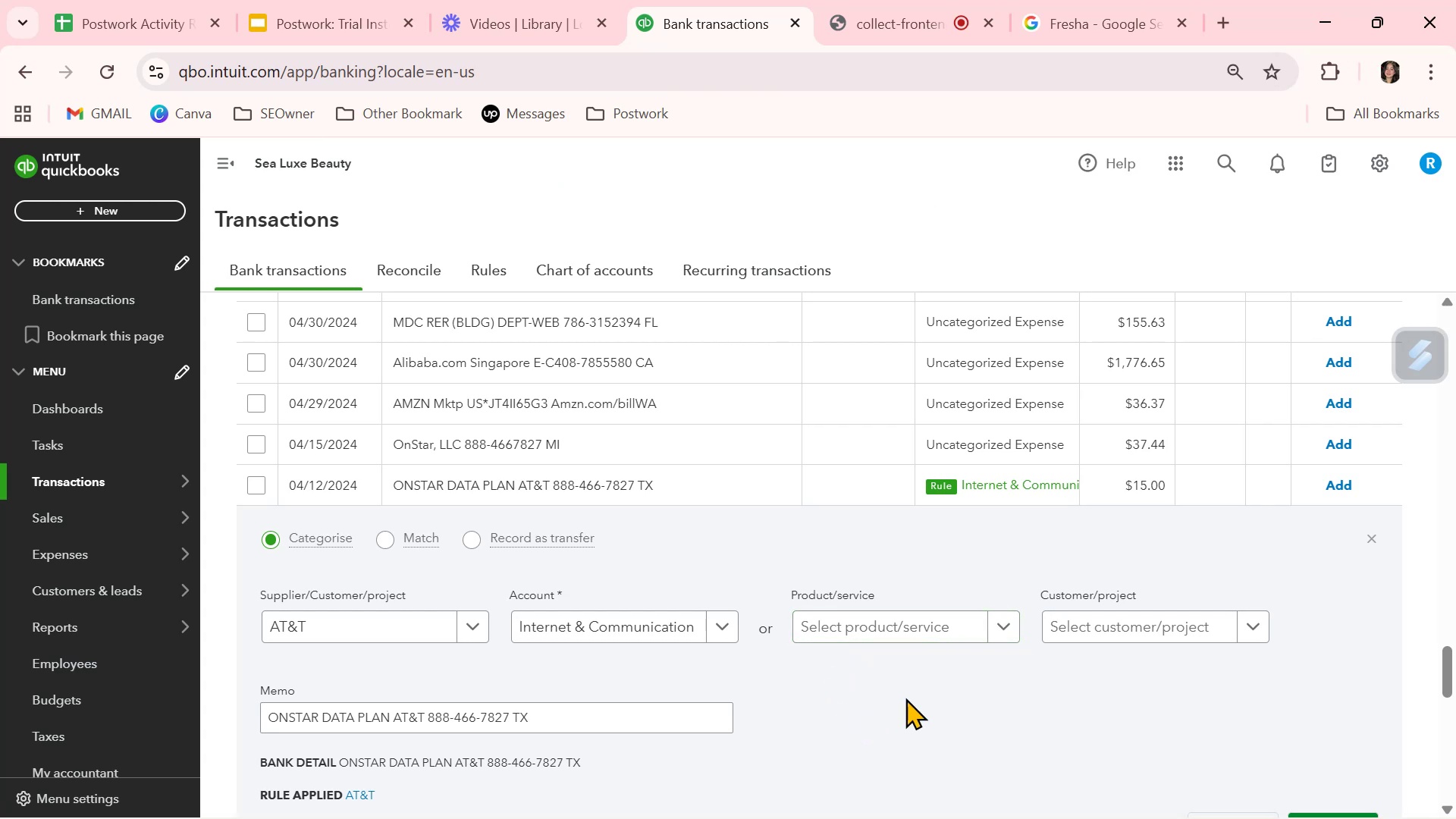 
scroll: coordinate [1115, 692], scroll_direction: down, amount: 2.0
 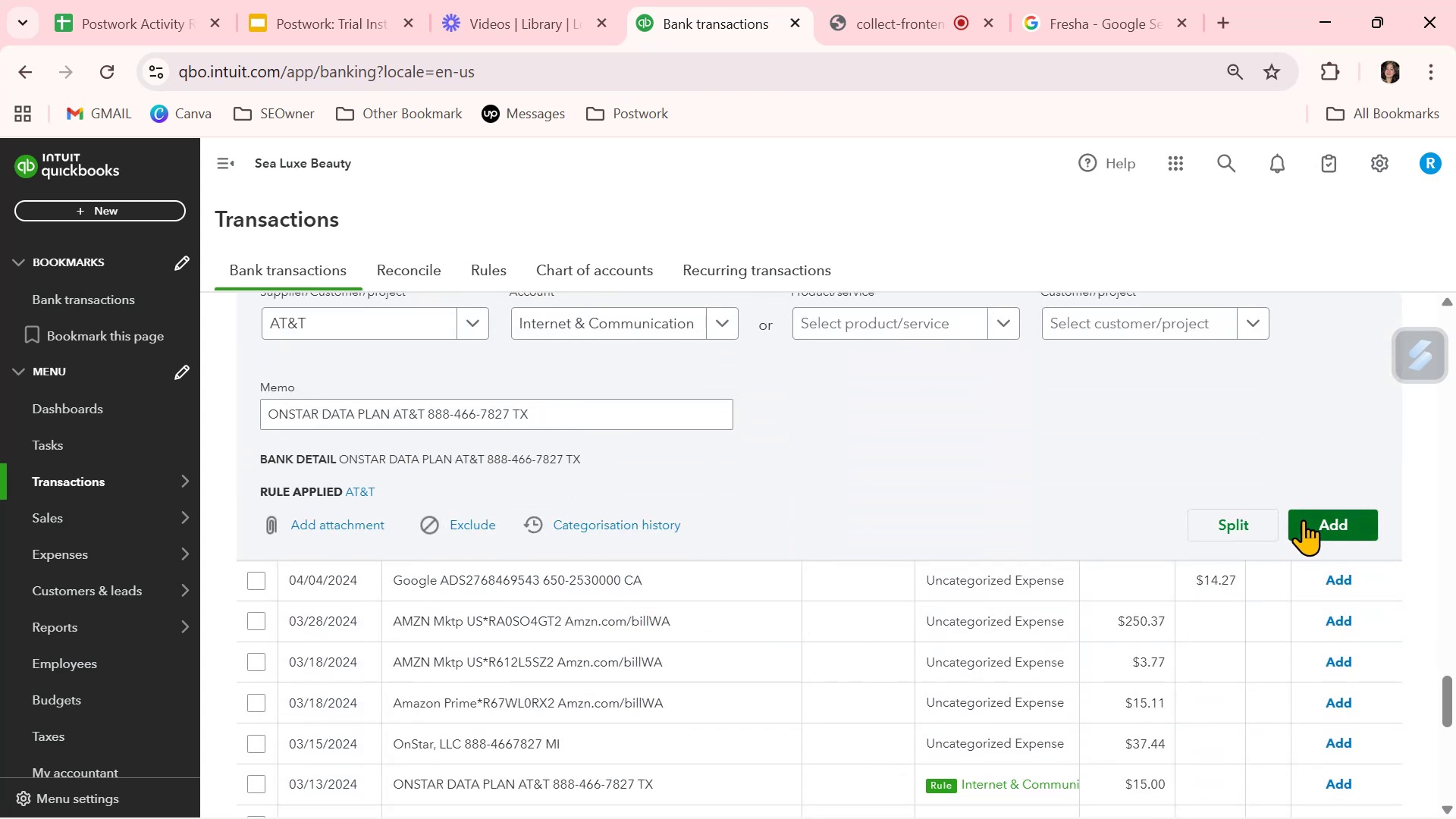 
left_click([1318, 520])
 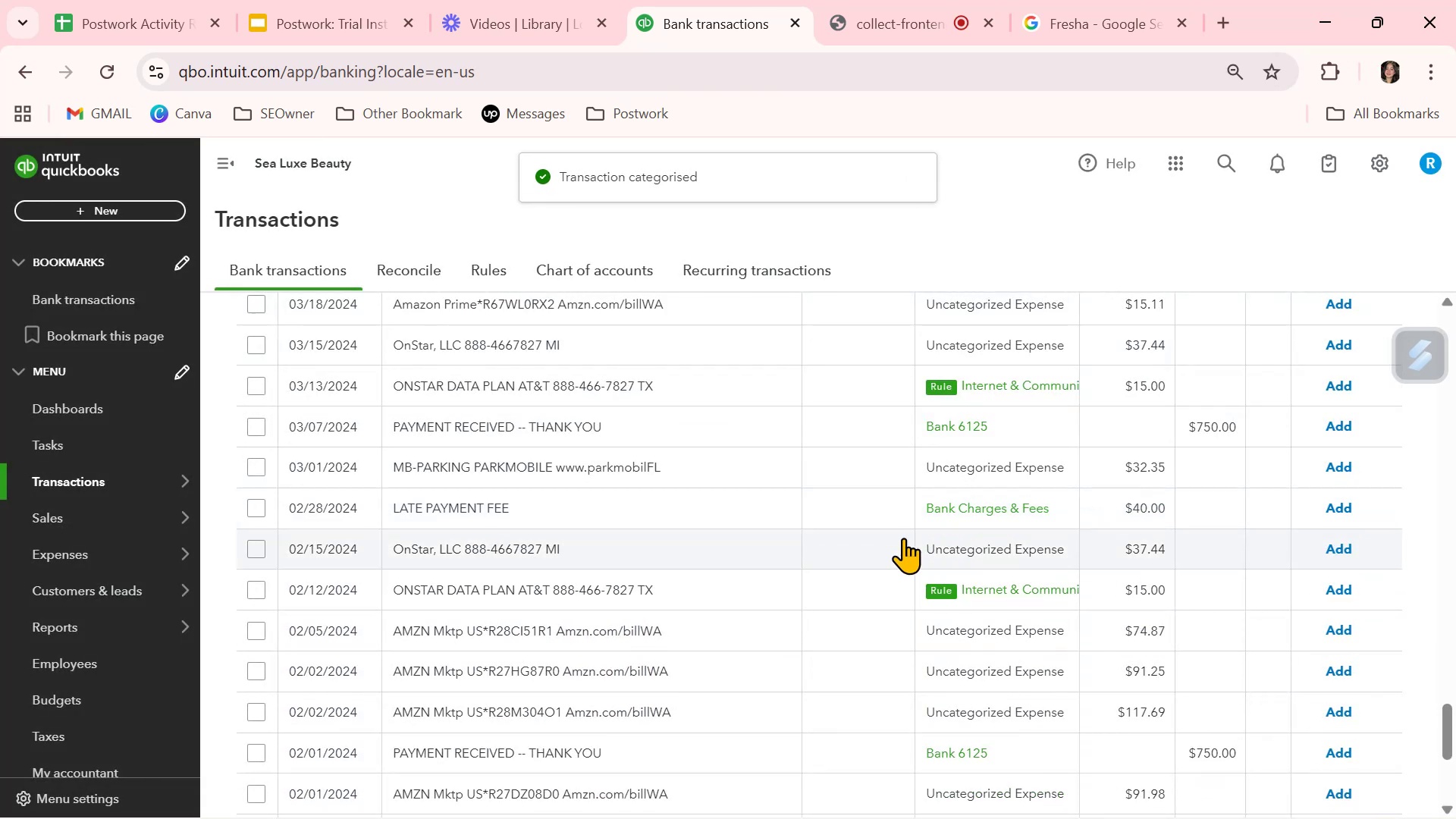 
left_click([873, 592])
 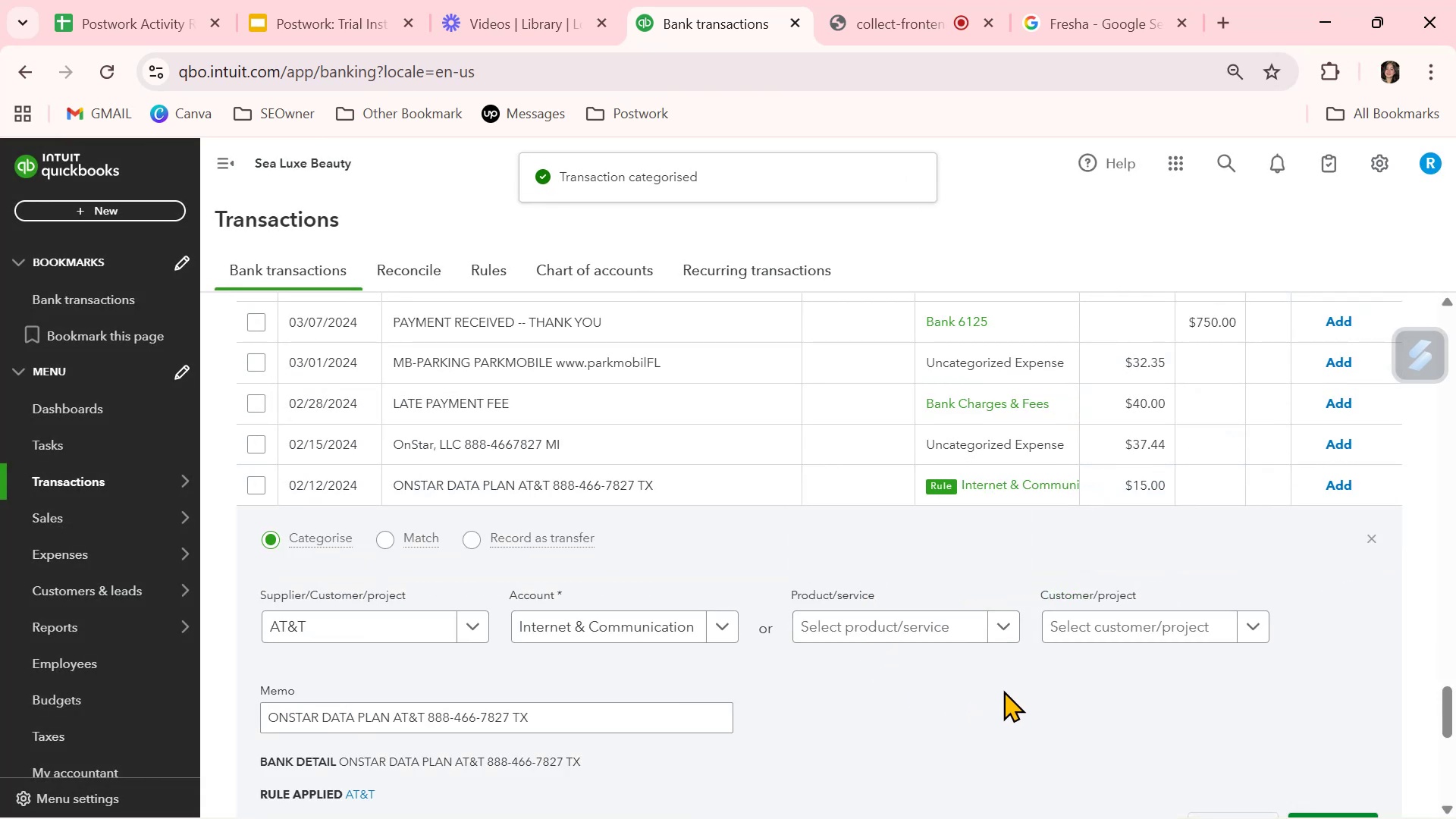 
left_click([1003, 690])
 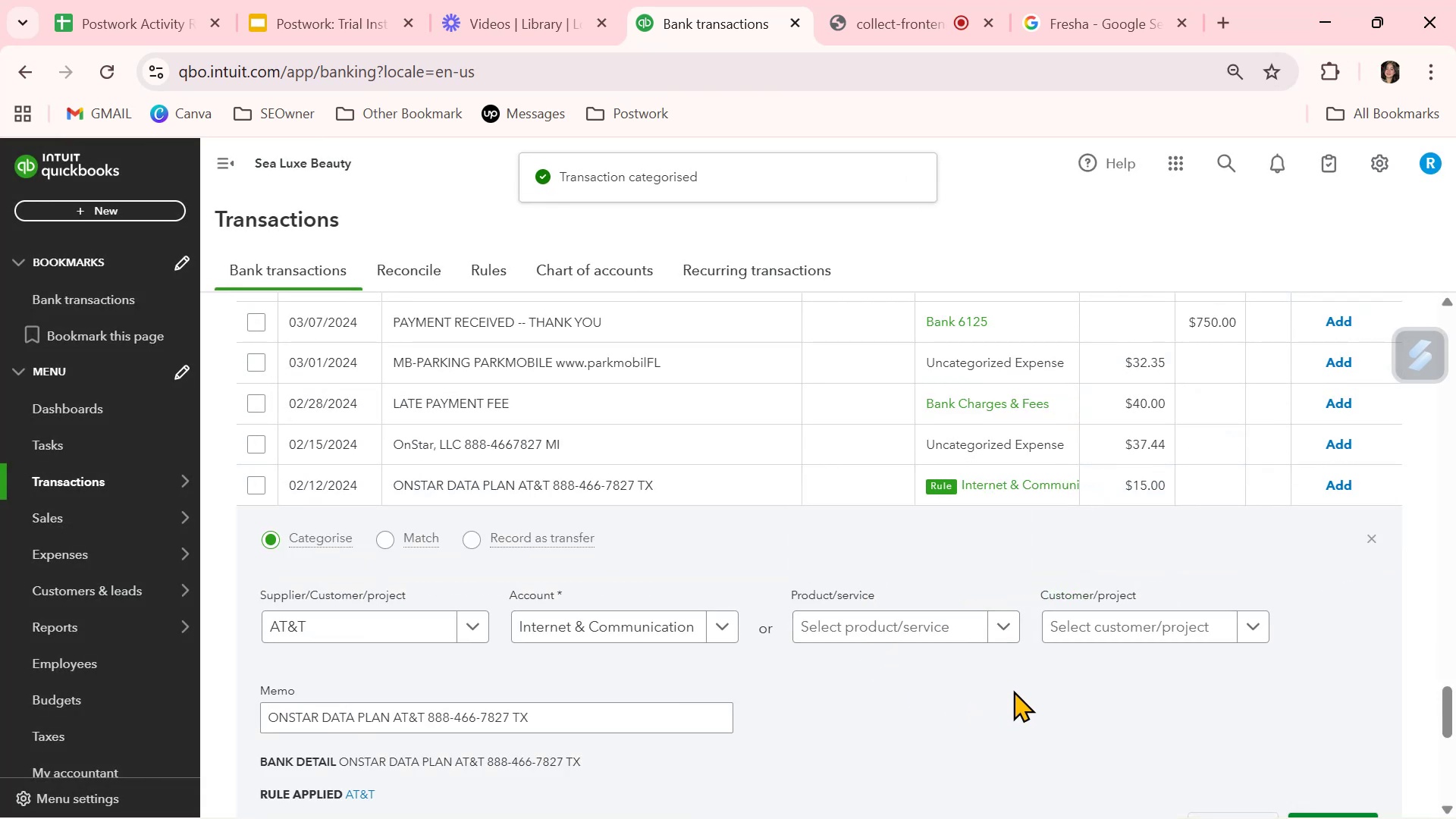 
scroll: coordinate [1038, 692], scroll_direction: down, amount: 1.0
 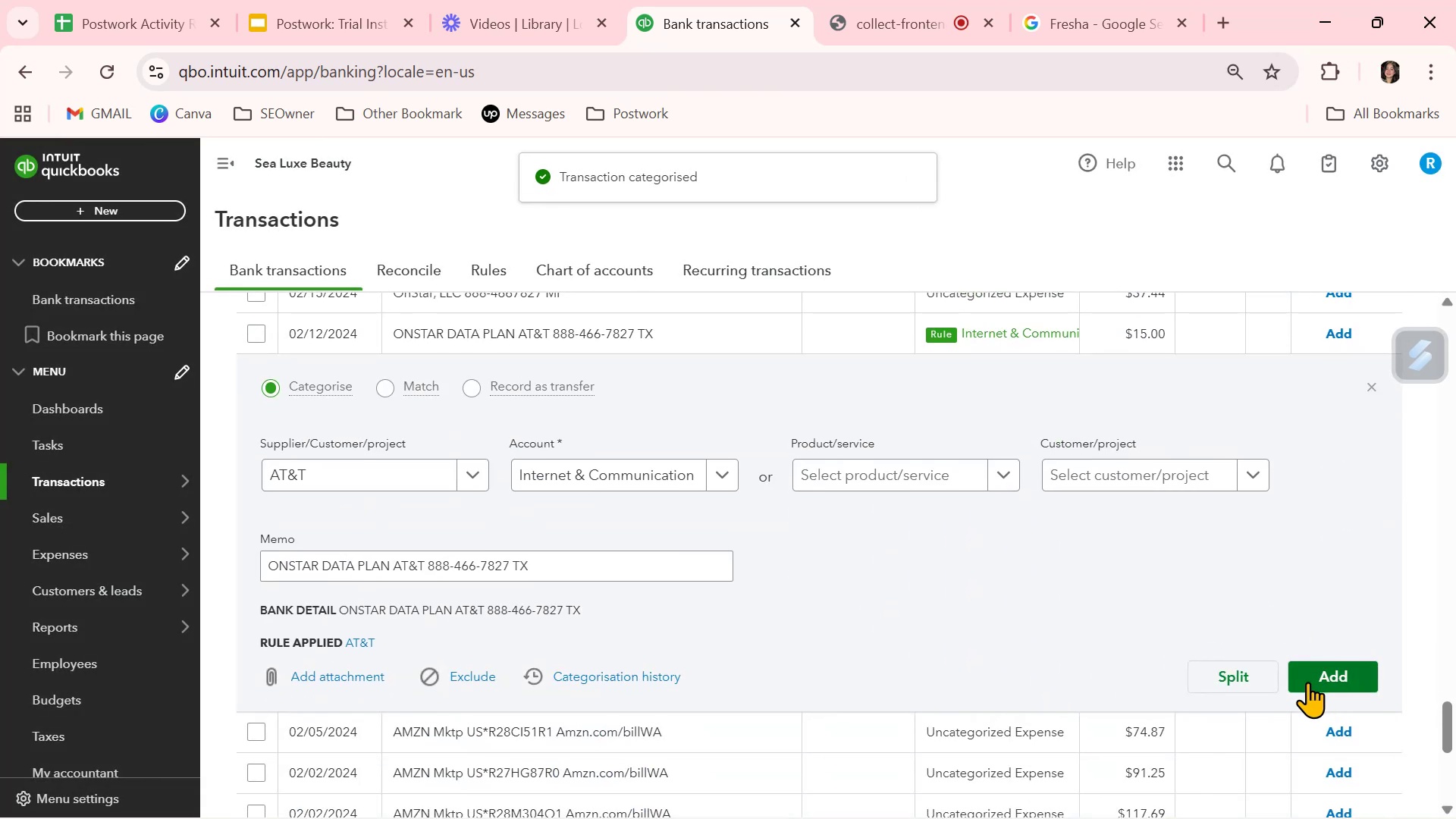 
left_click([1310, 682])
 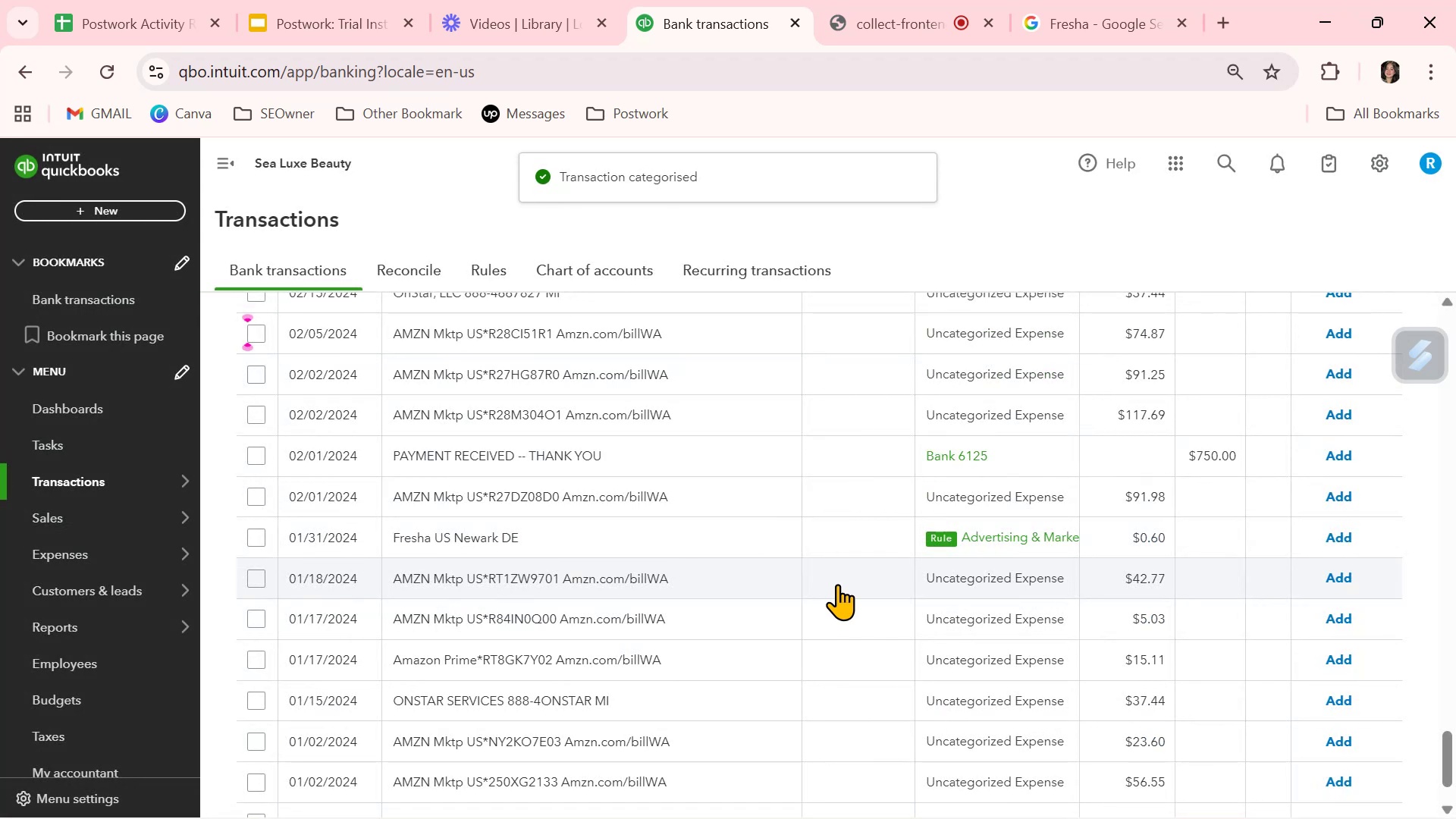 
left_click([856, 532])
 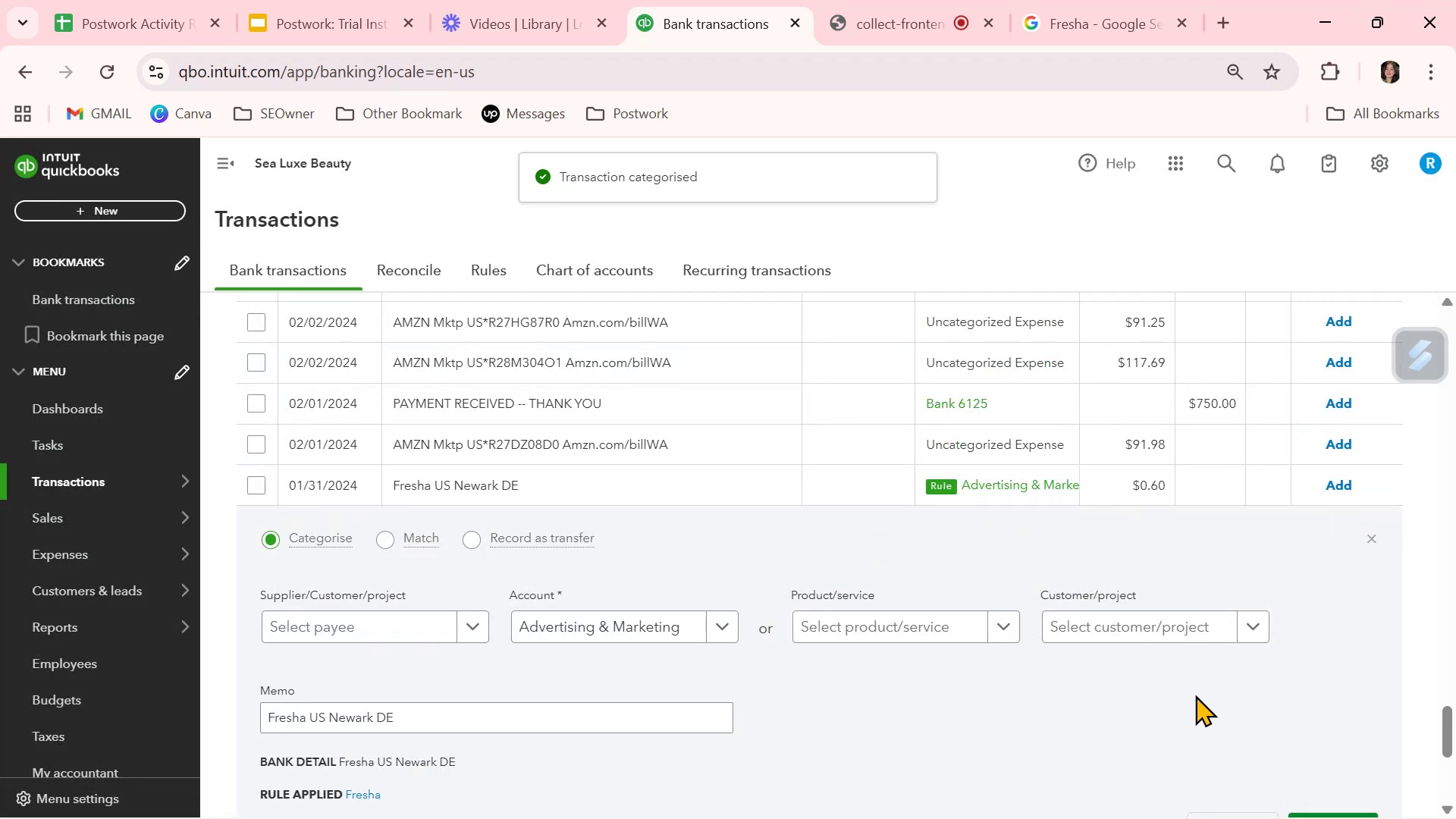 
scroll: coordinate [1213, 690], scroll_direction: down, amount: 1.0
 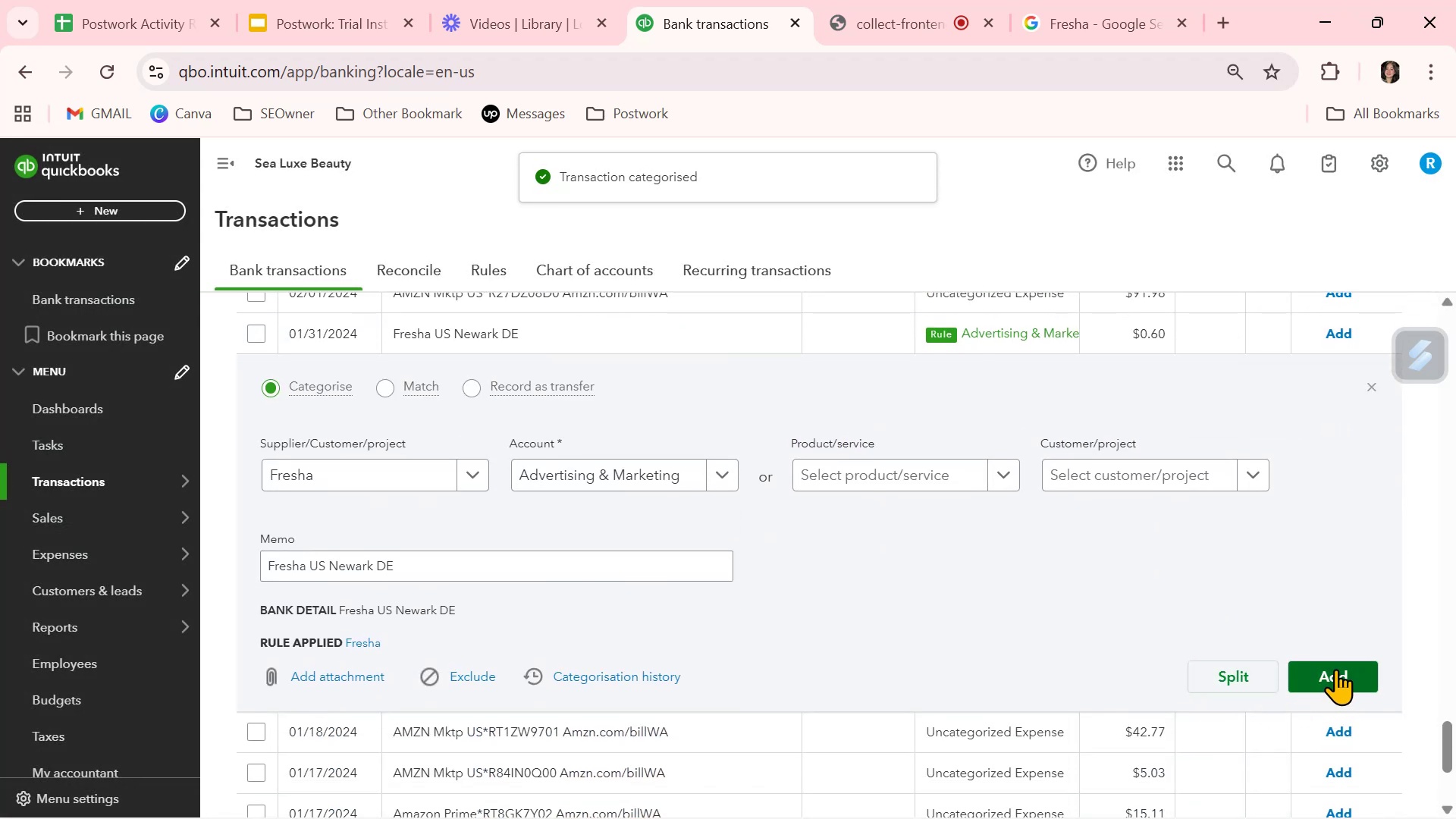 
left_click([1335, 669])
 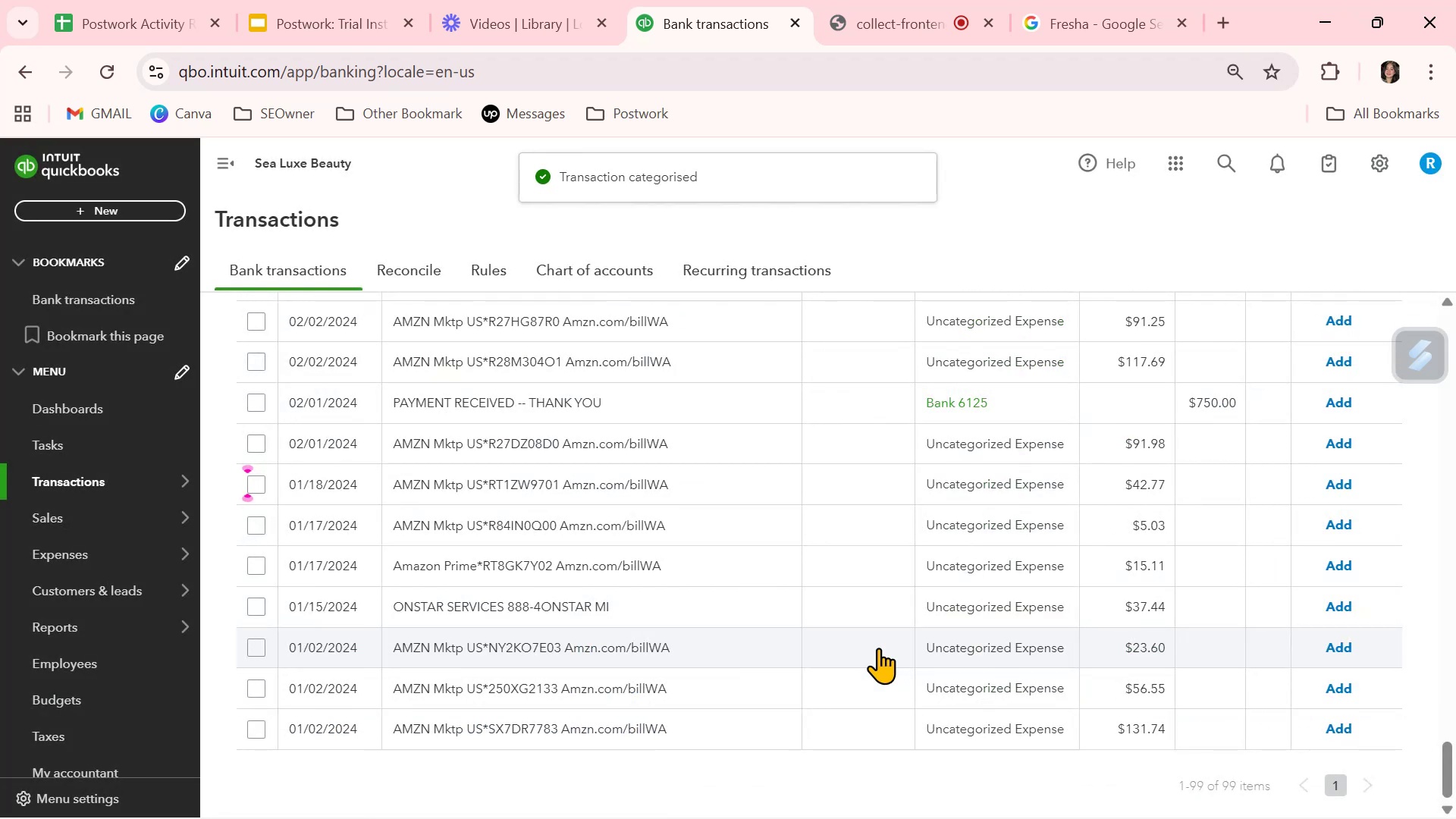 
scroll: coordinate [878, 648], scroll_direction: up, amount: 3.0
 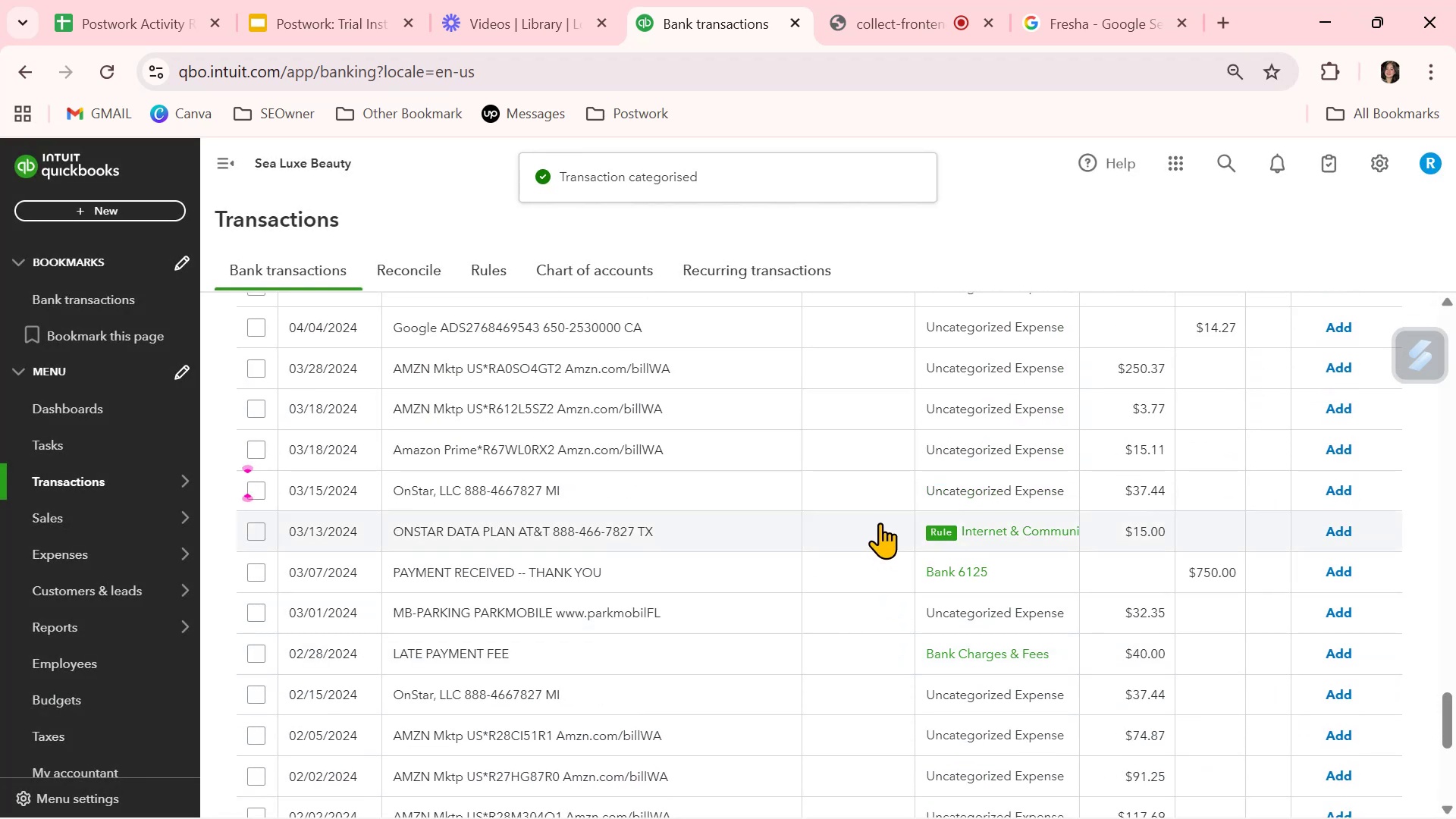 
left_click([879, 522])
 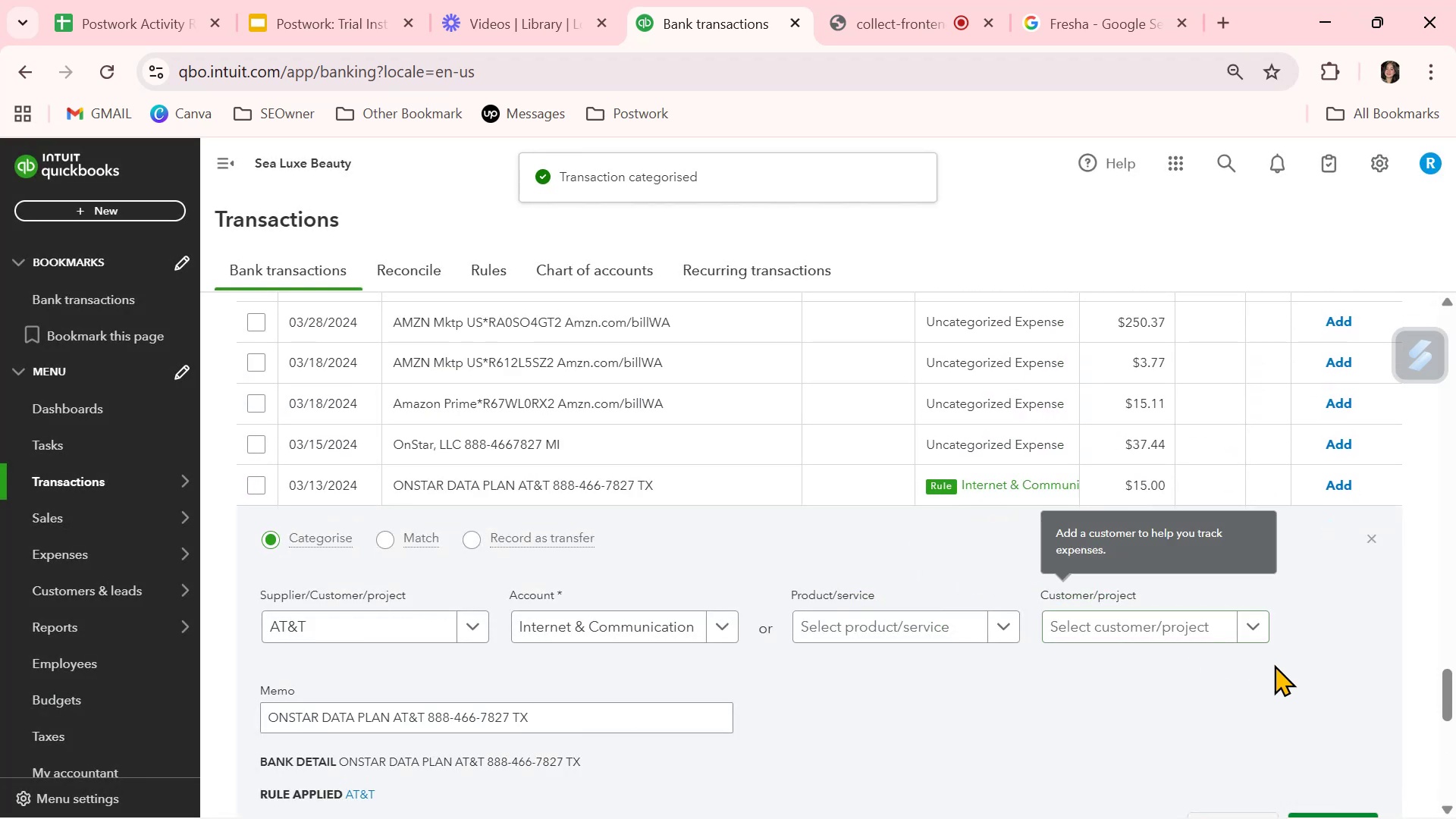 
scroll: coordinate [1279, 673], scroll_direction: down, amount: 1.0
 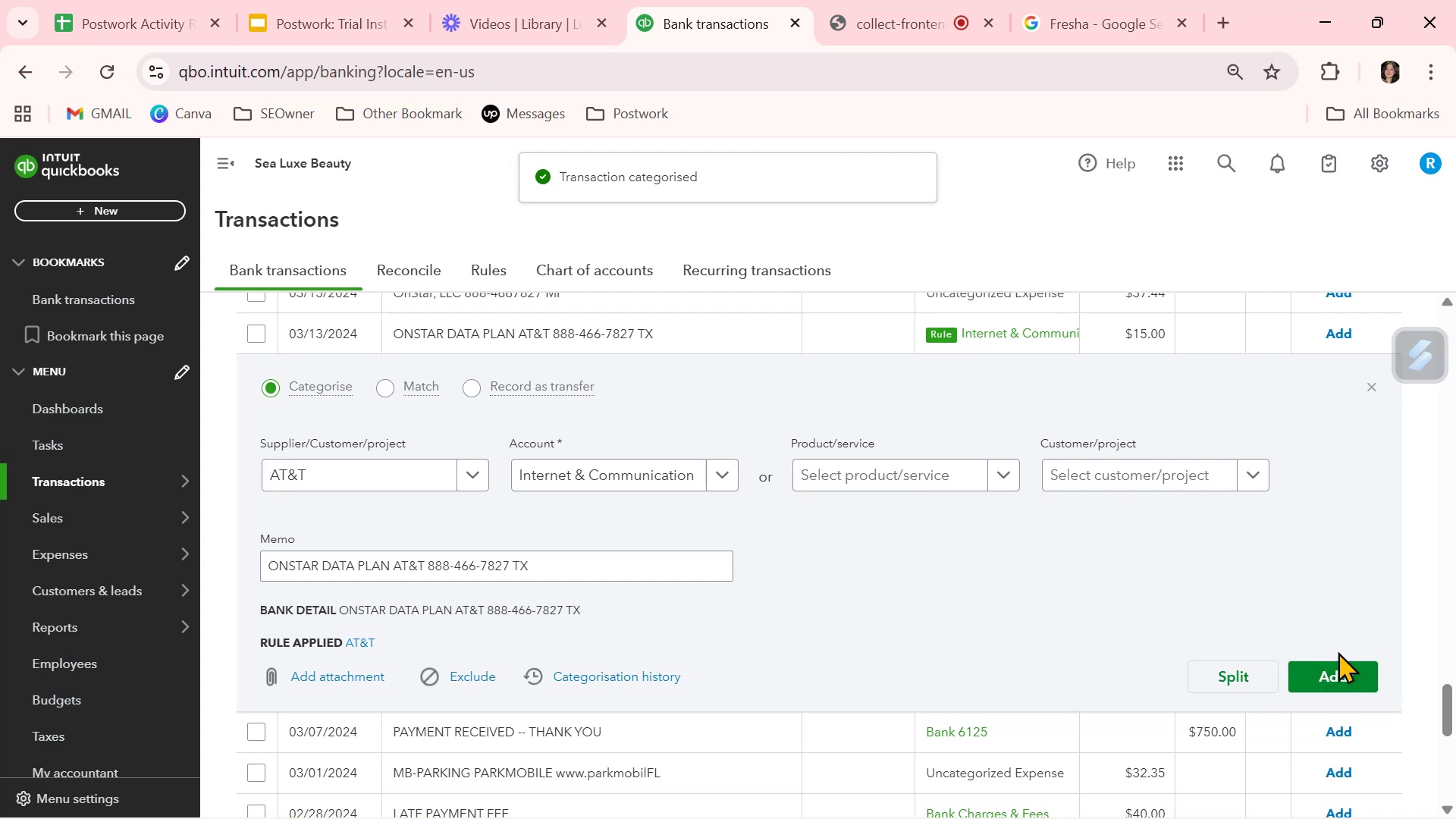 
left_click([1340, 658])
 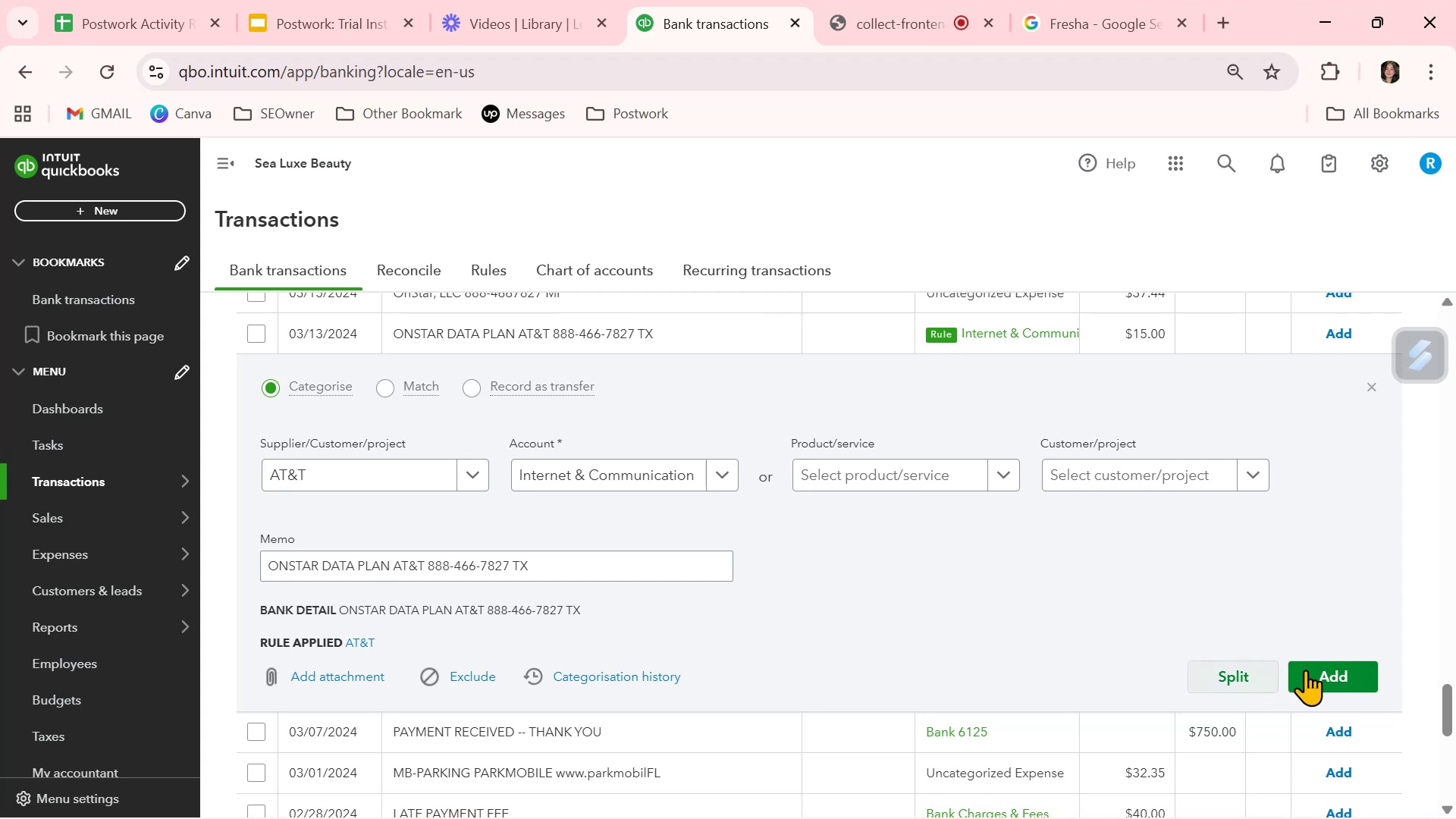 
left_click([1325, 673])
 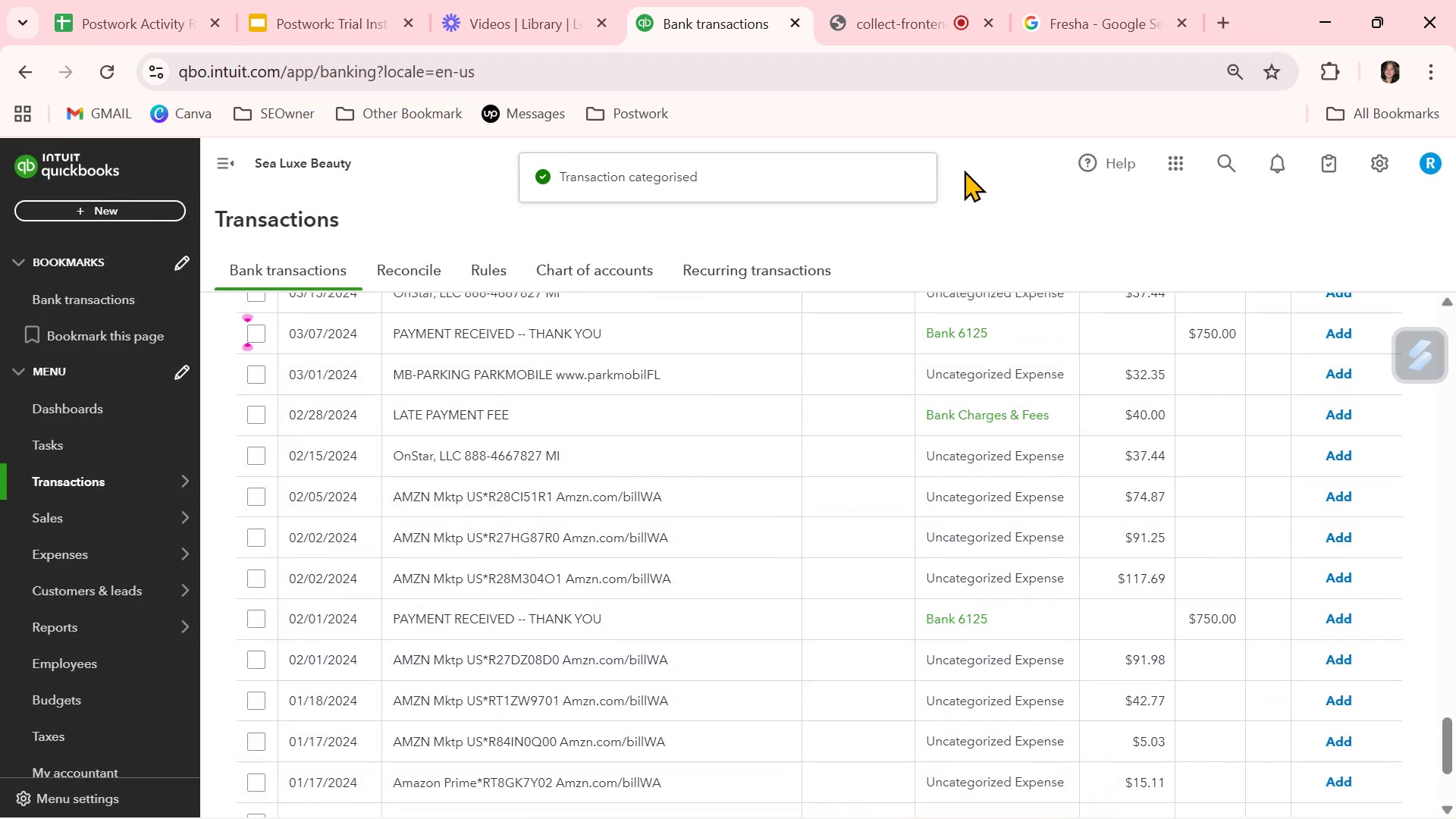 
left_click([864, 27])
 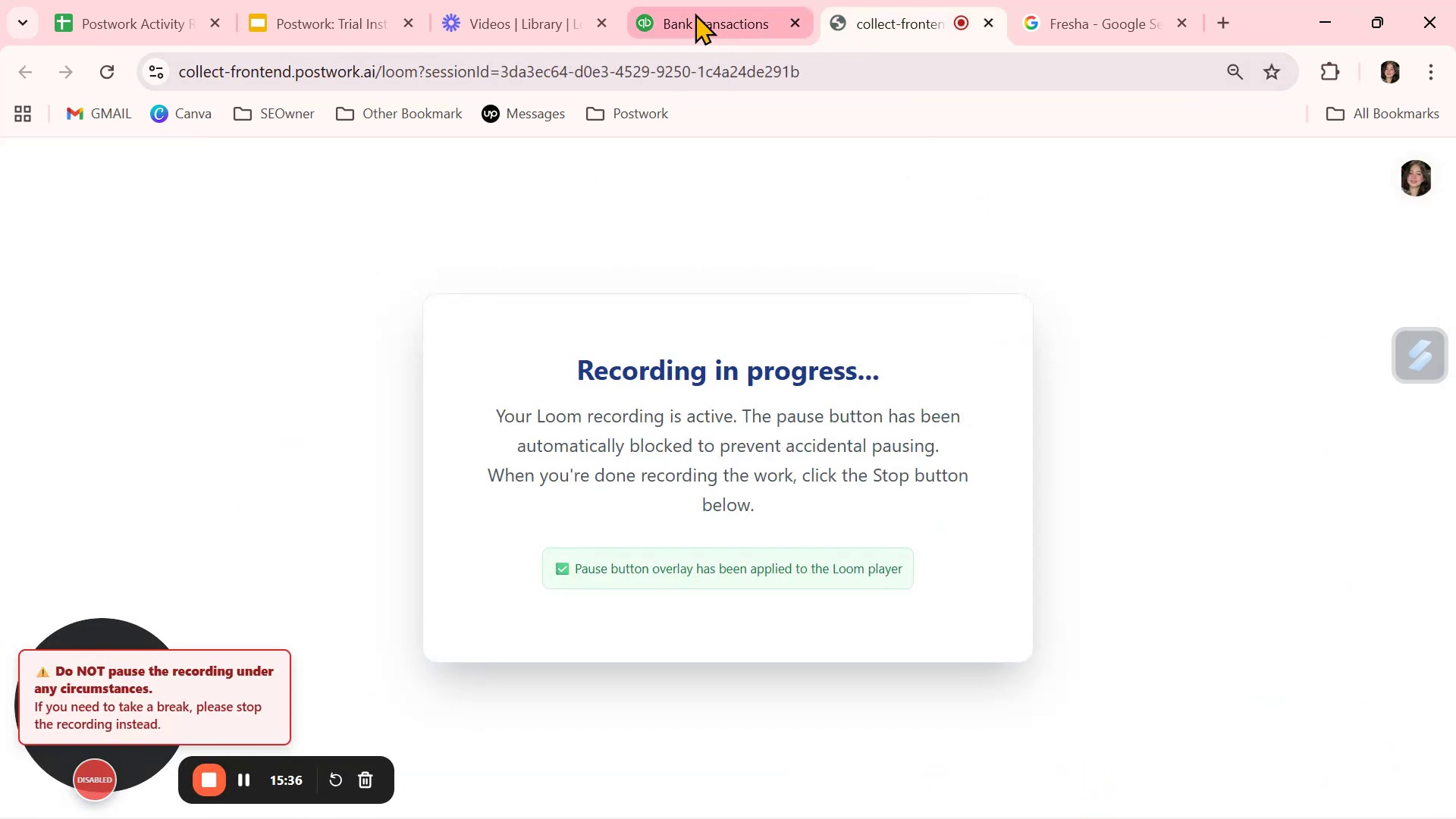 
left_click([695, 13])
 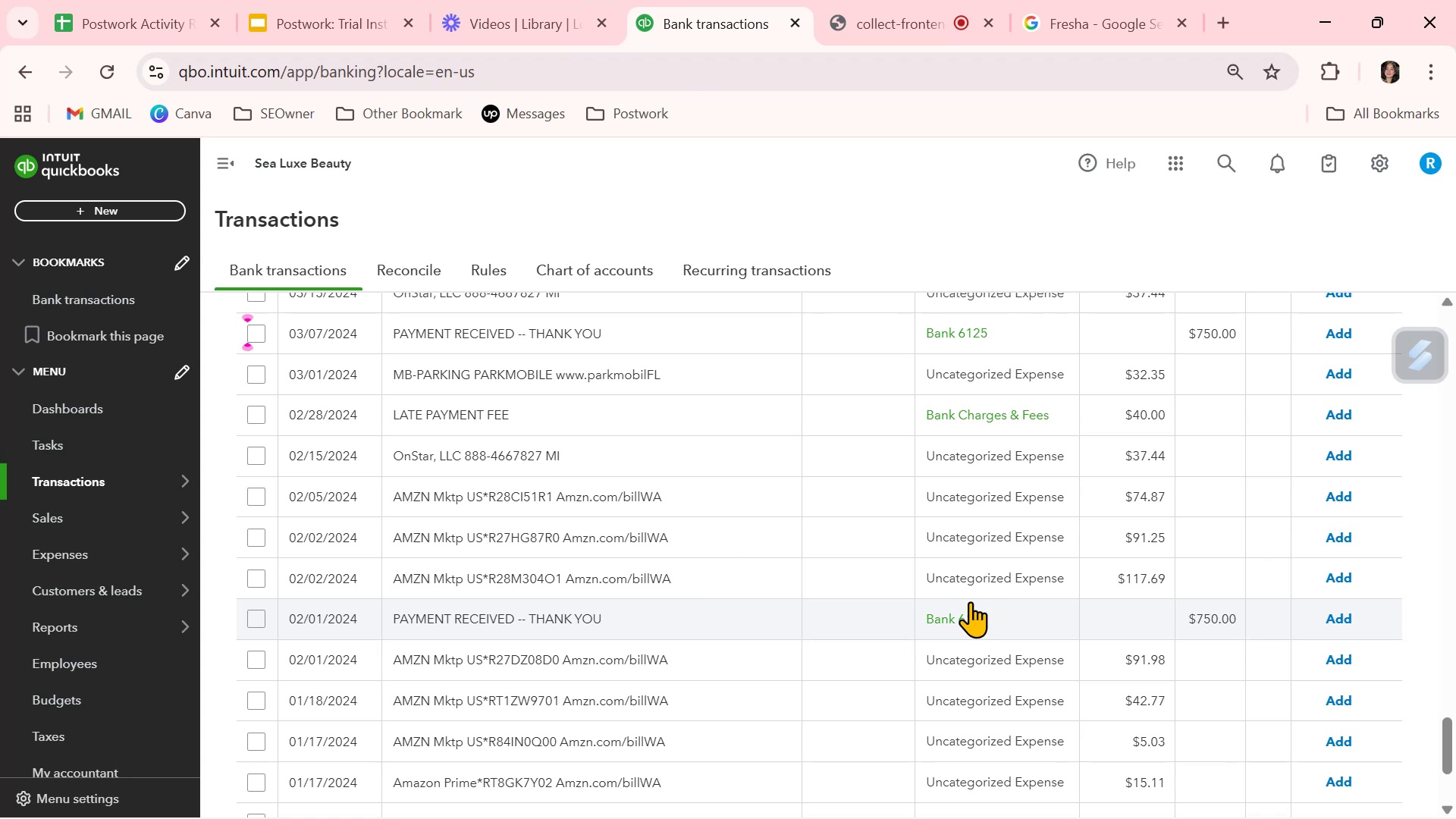 
wait(18.46)
 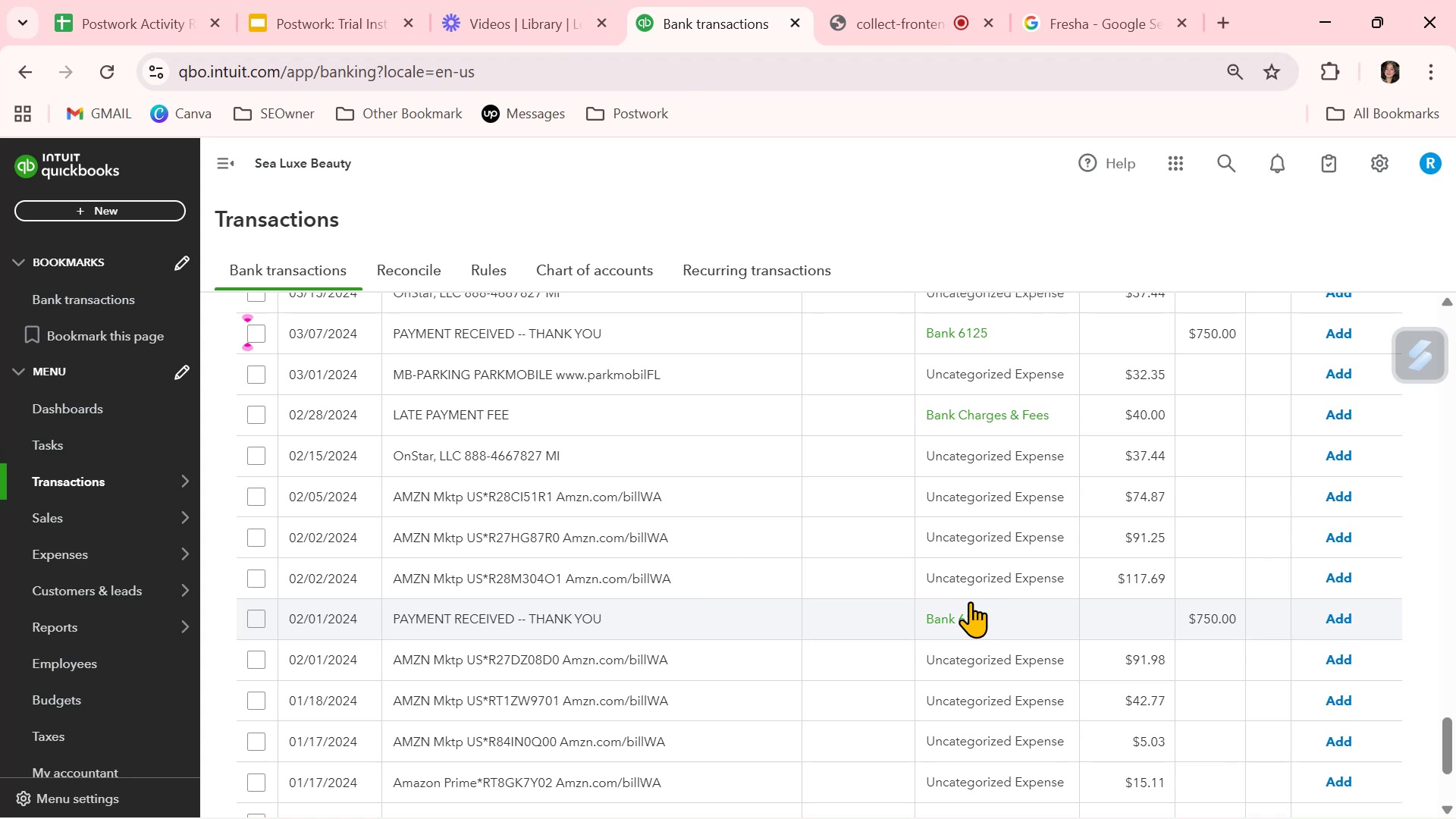 
left_click([1343, 411])
 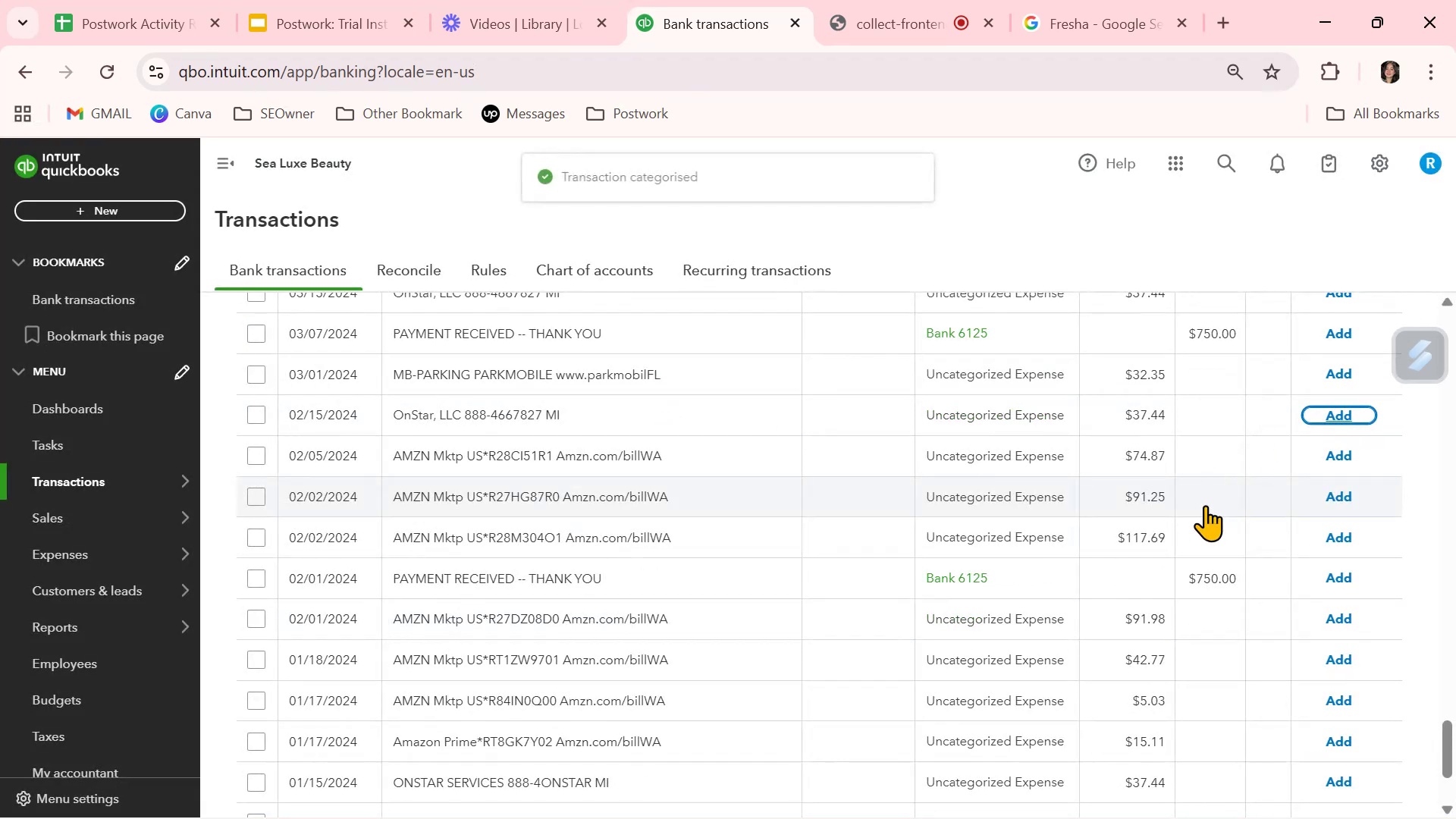 
scroll: coordinate [1205, 504], scroll_direction: up, amount: 6.0
 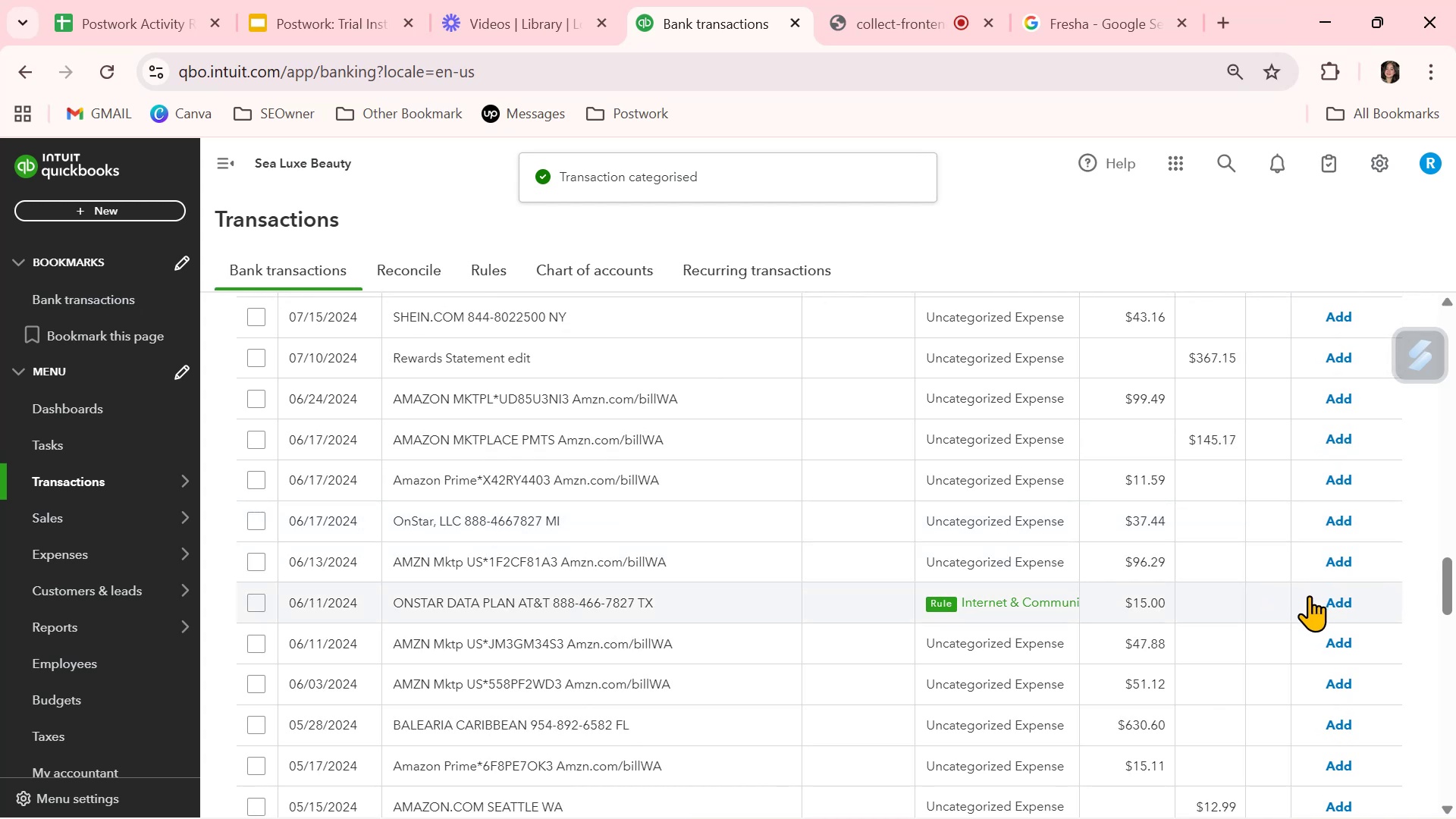 
left_click([1338, 603])
 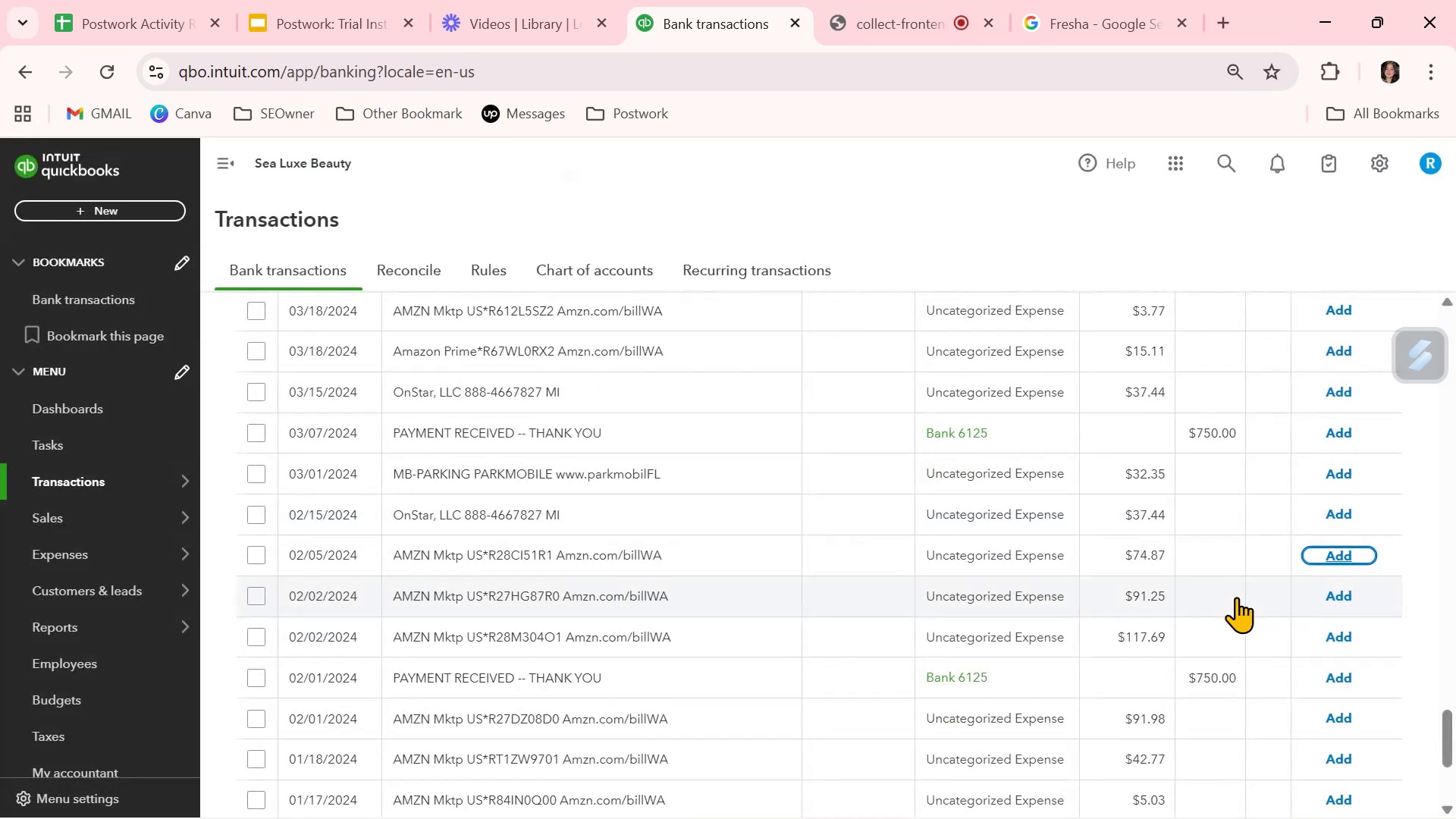 
scroll: coordinate [915, 636], scroll_direction: up, amount: 24.0
 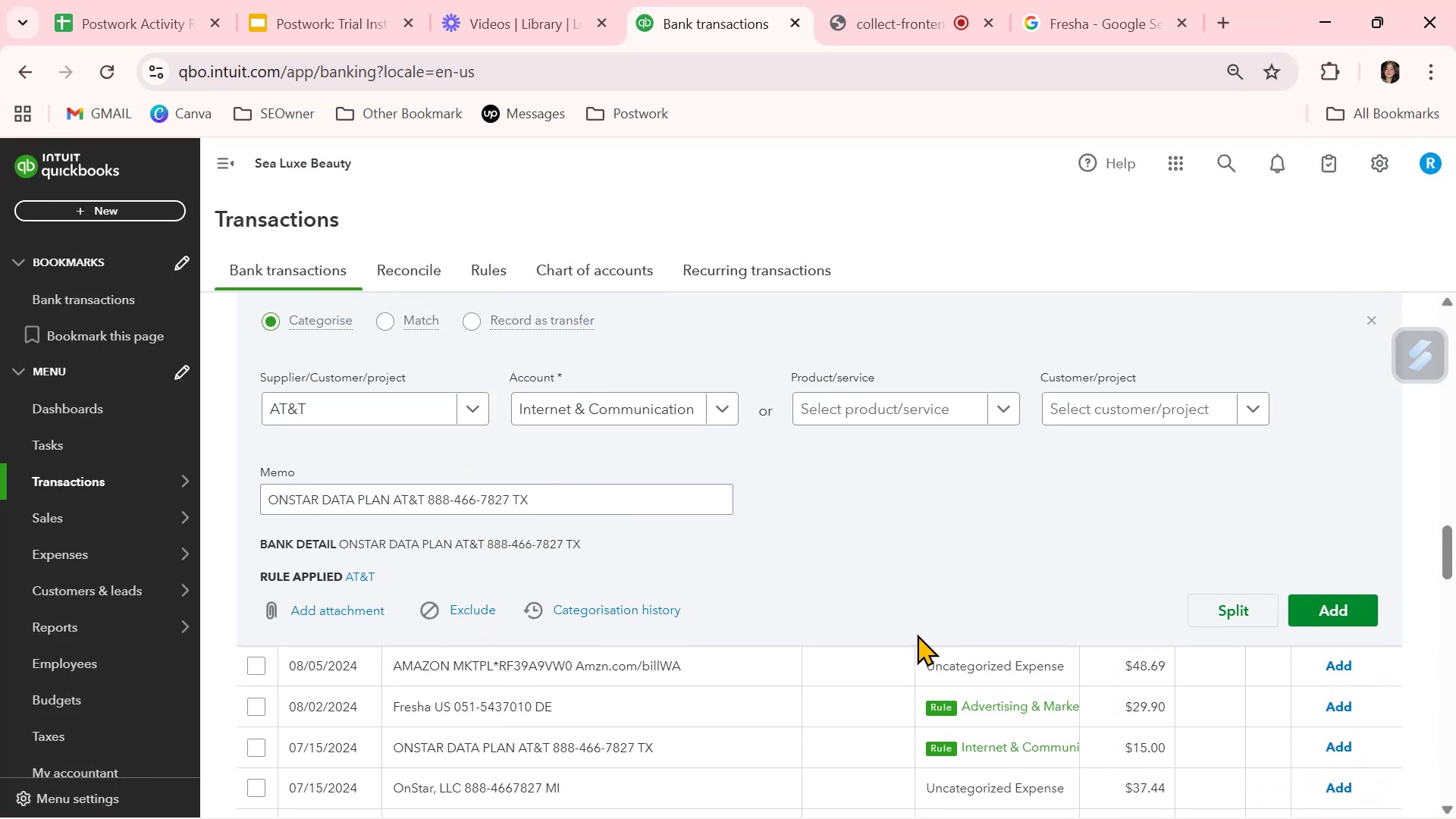 
scroll: coordinate [897, 620], scroll_direction: down, amount: 1.0
 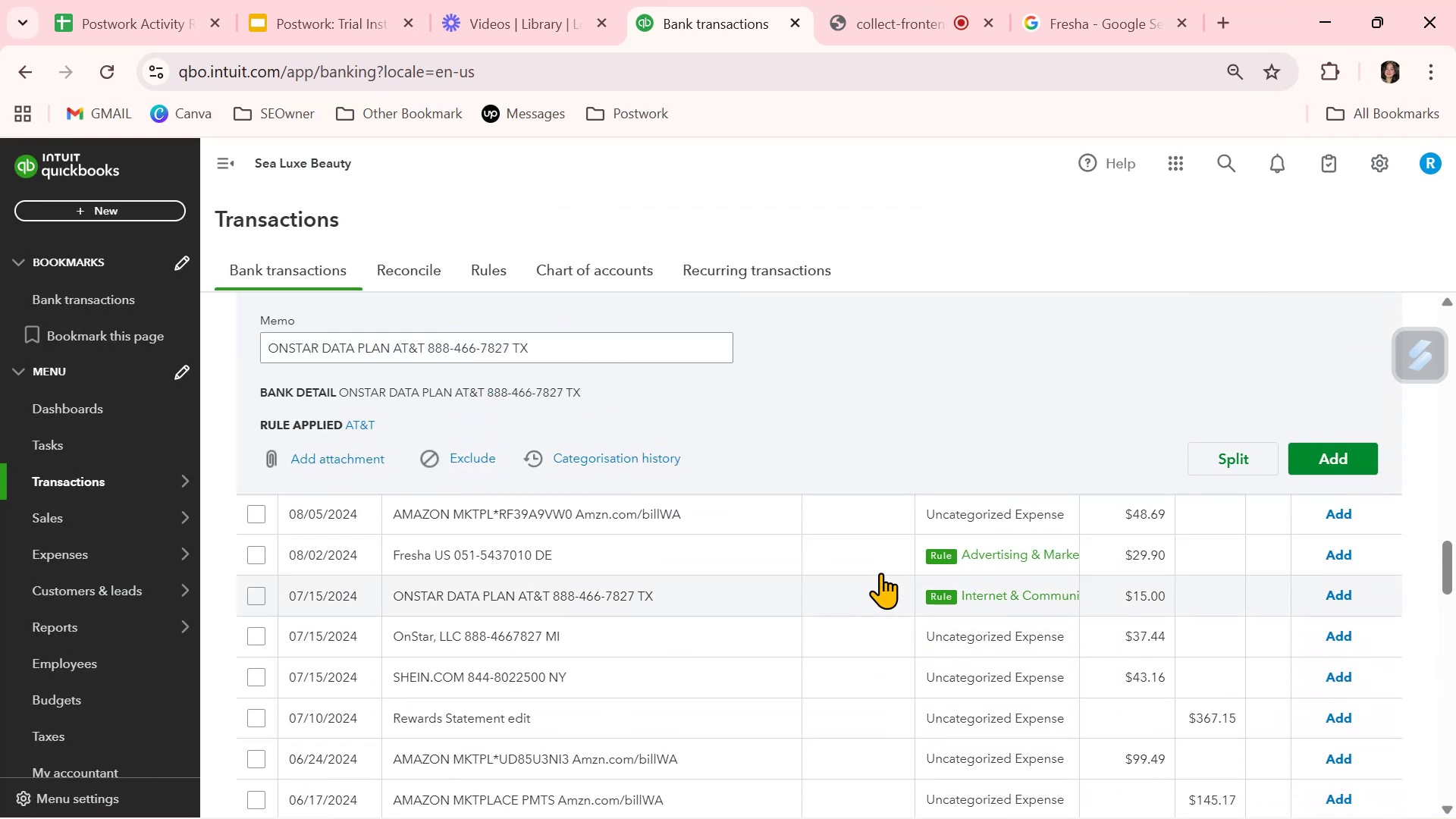 
left_click([883, 562])
 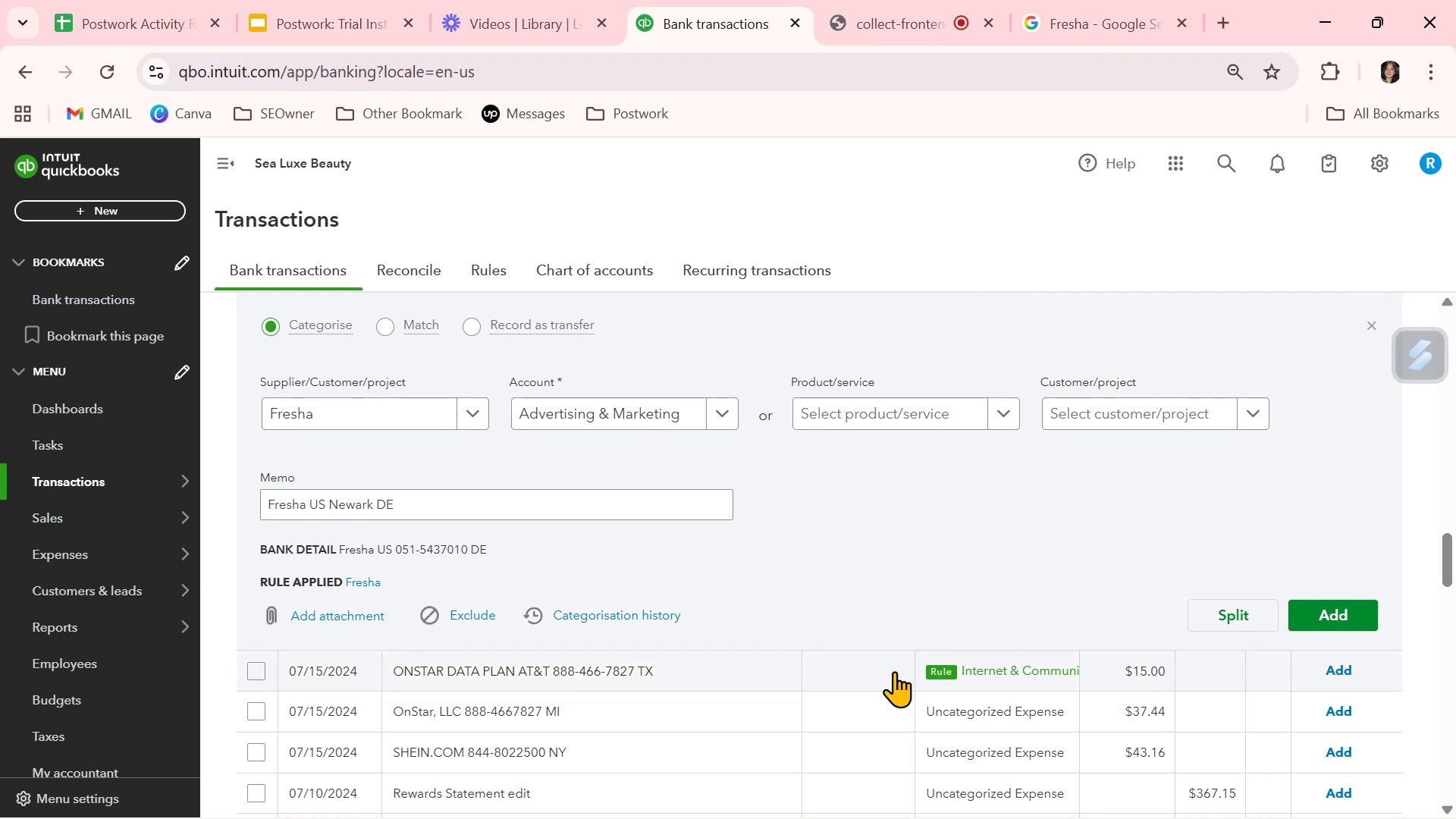 
left_click([877, 668])
 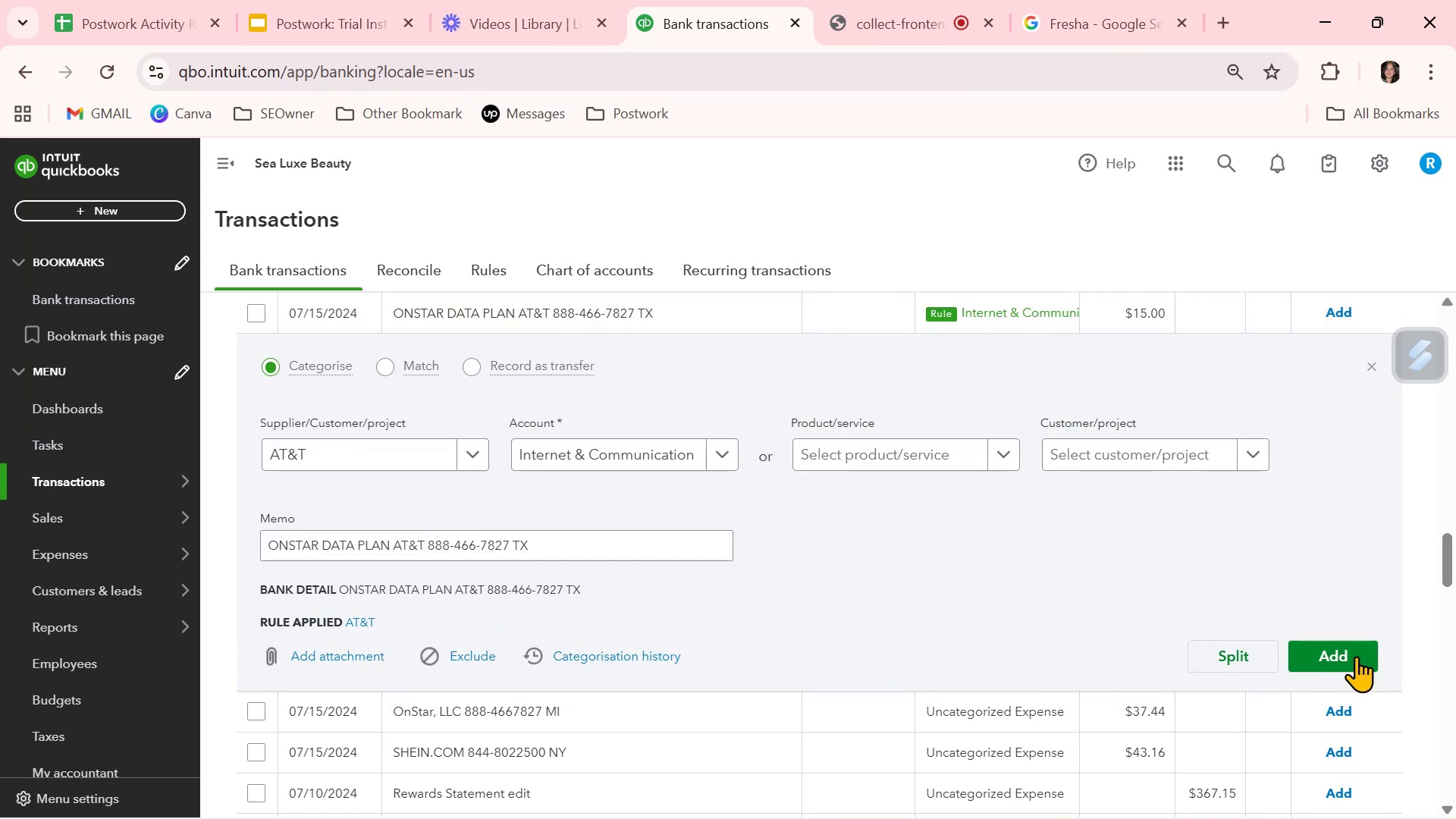 
left_click([1348, 649])
 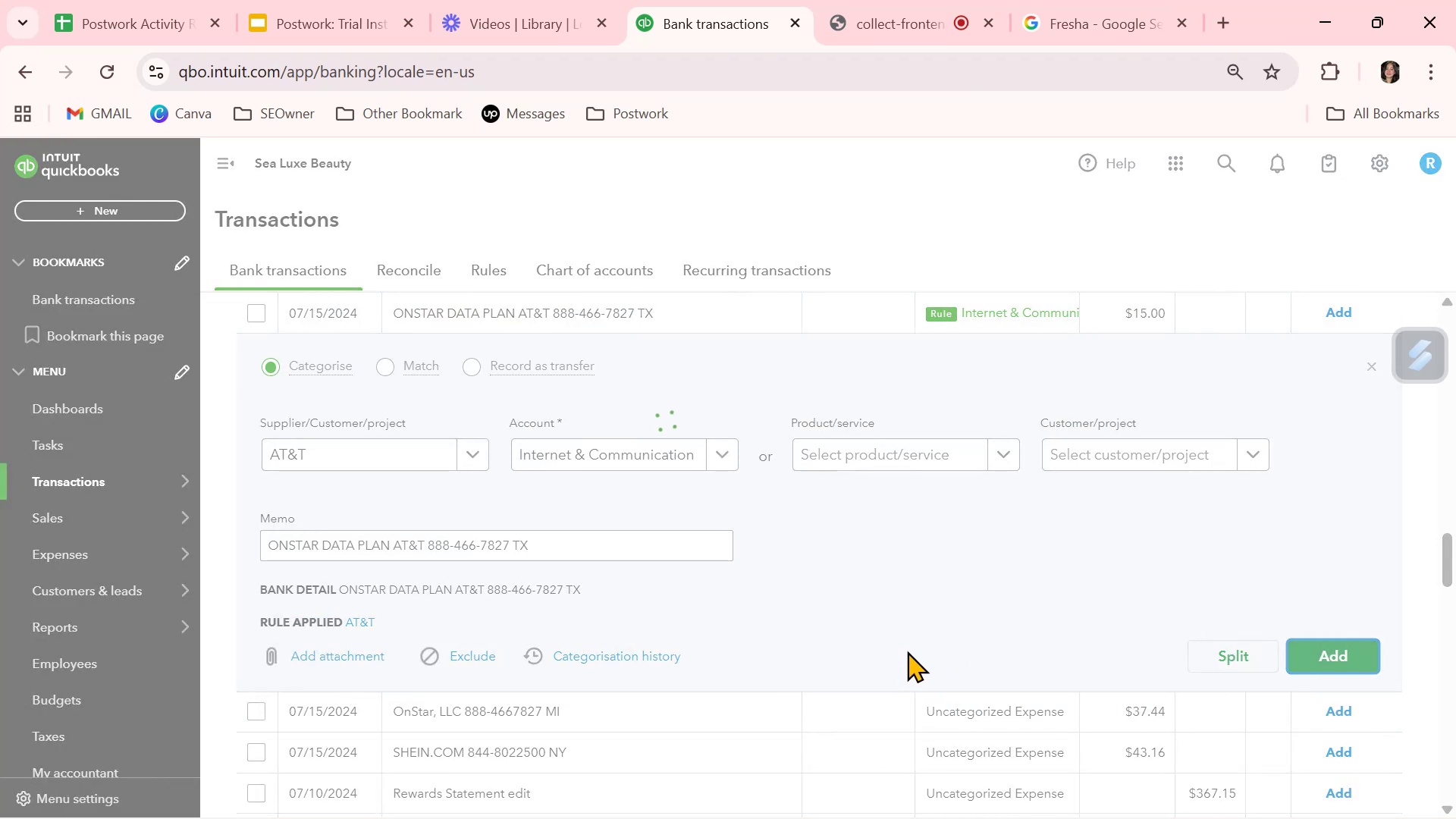 
scroll: coordinate [907, 651], scroll_direction: up, amount: 3.0
 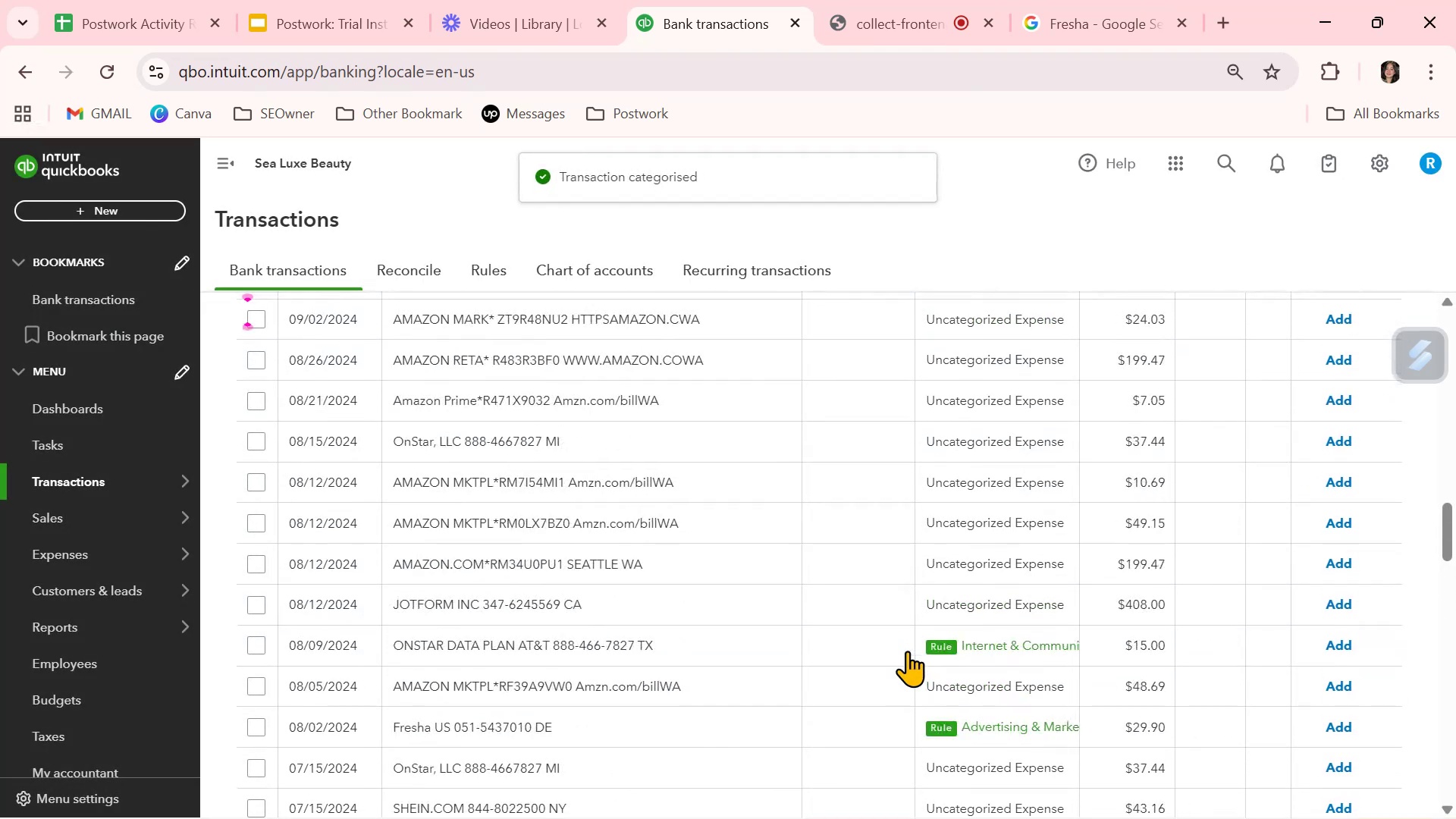 
scroll: coordinate [907, 651], scroll_direction: down, amount: 1.0
 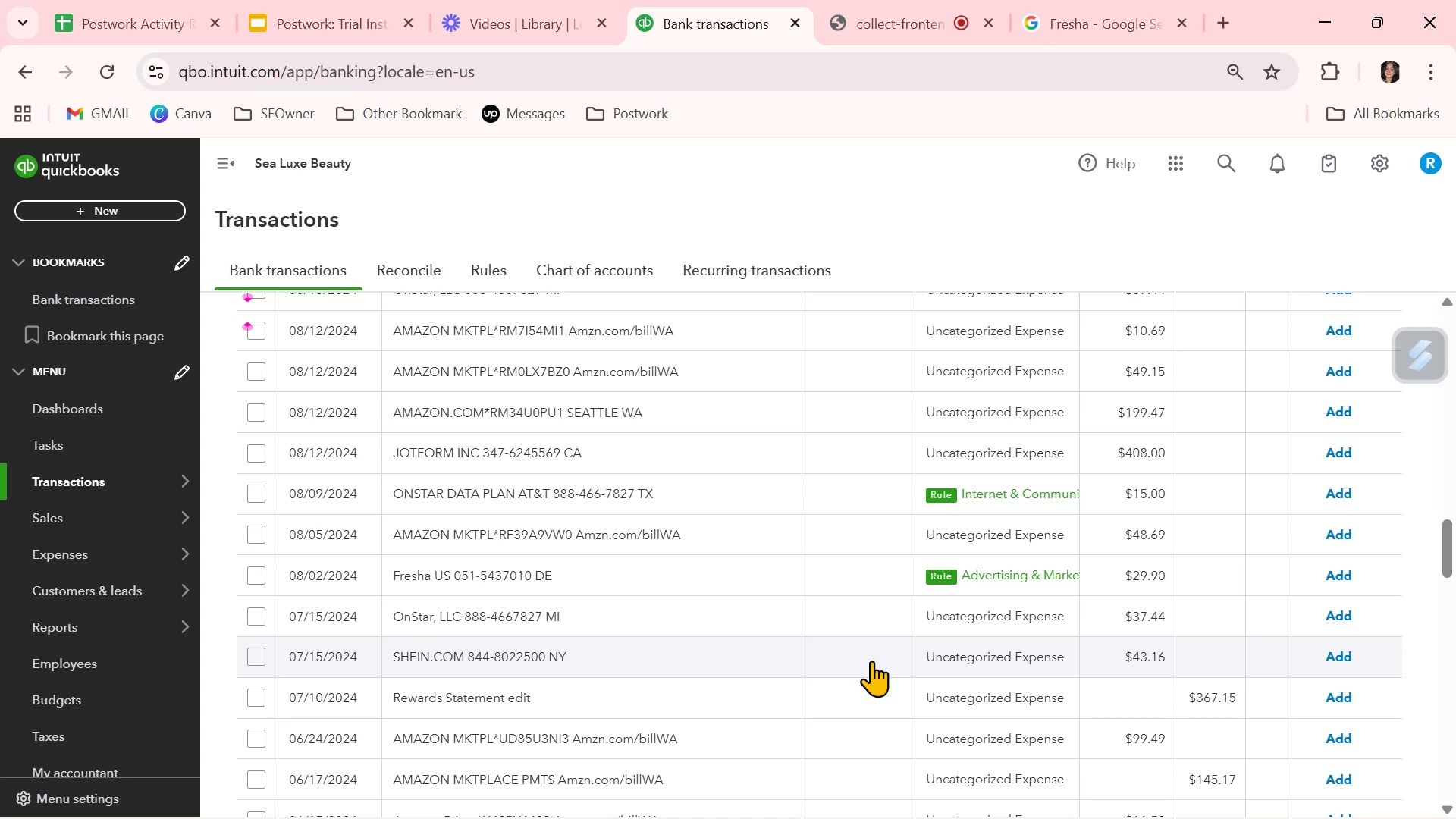 
wait(5.19)
 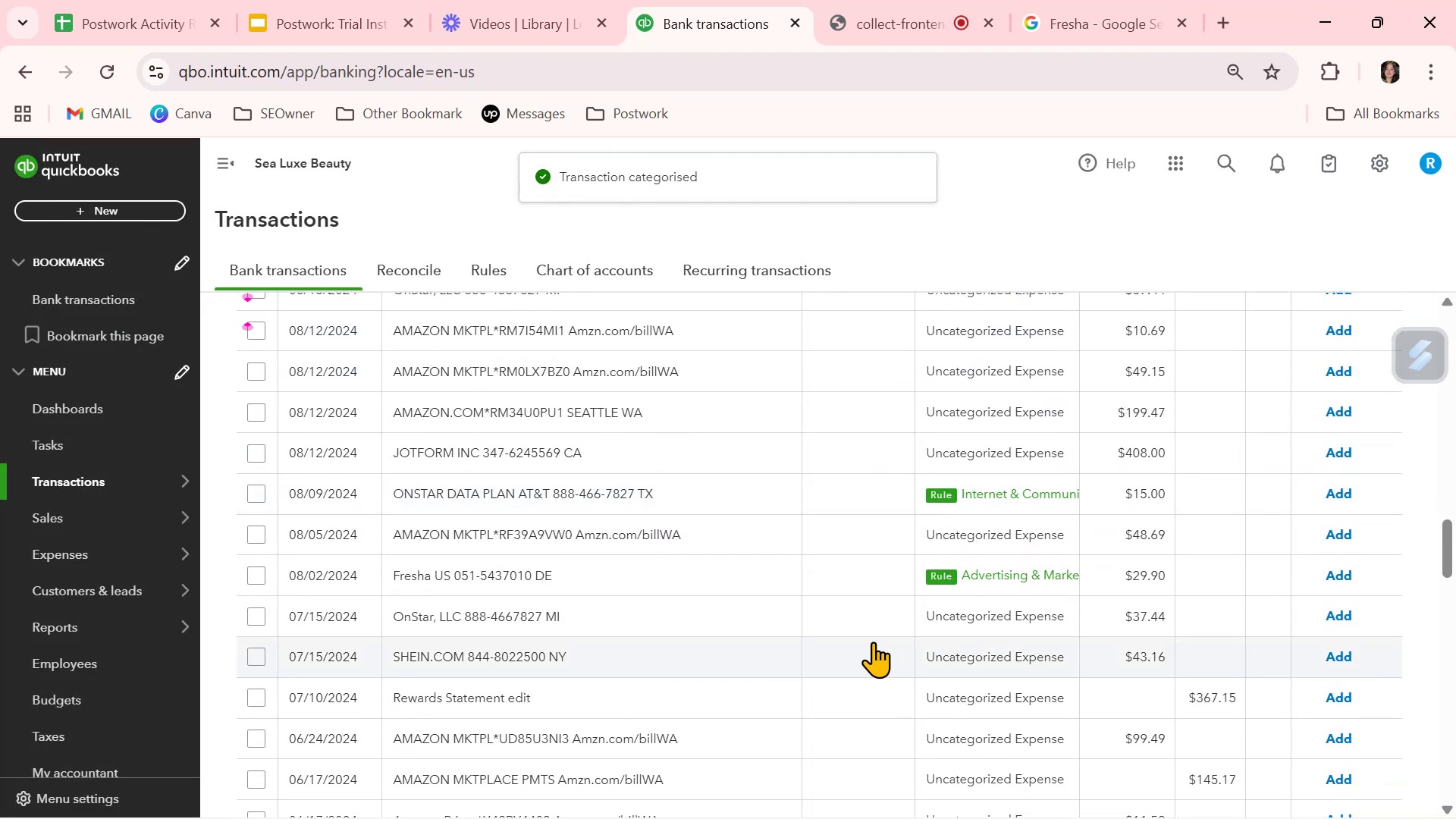 
left_click([870, 566])
 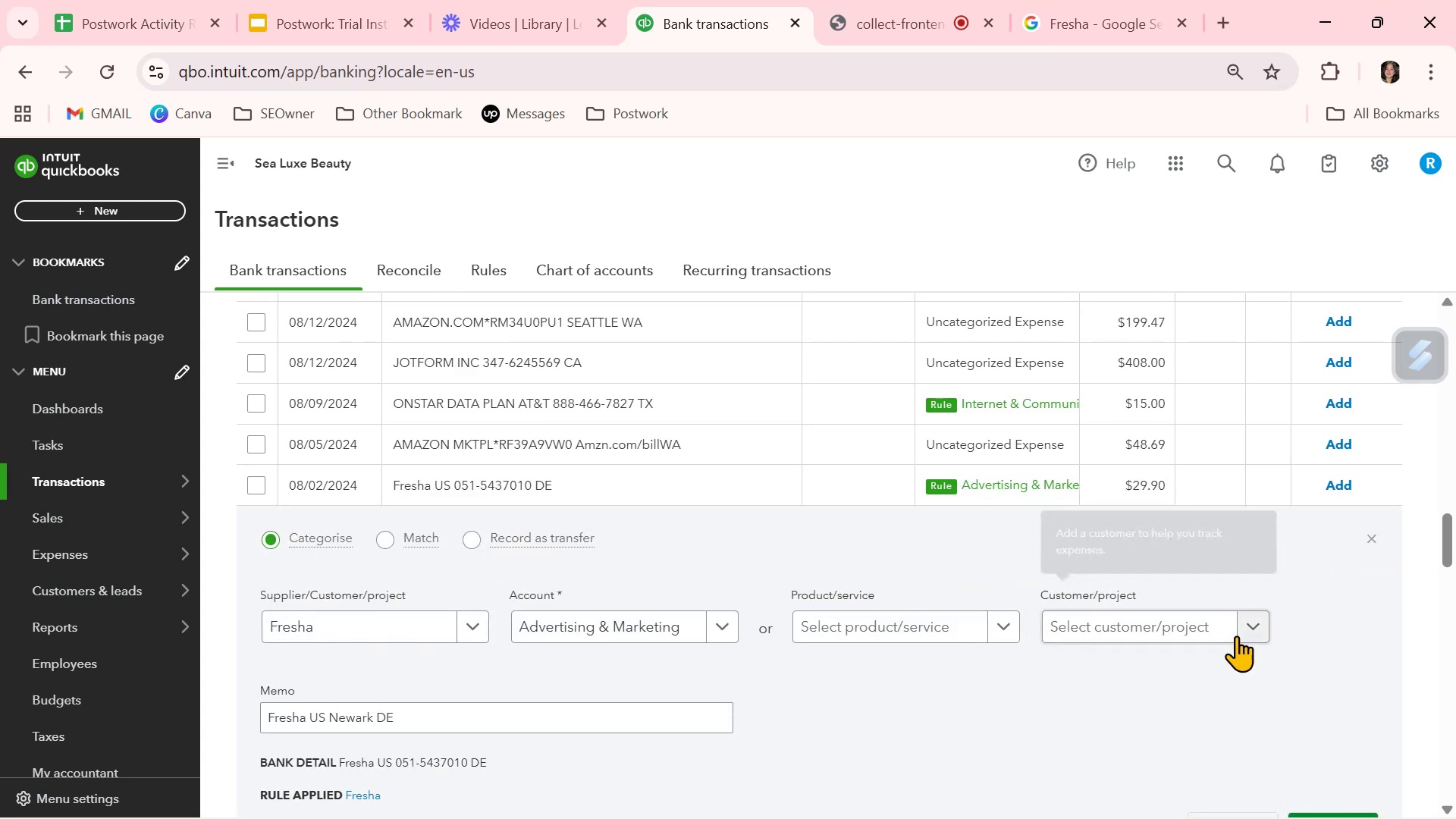 
scroll: coordinate [1291, 711], scroll_direction: down, amount: 1.0
 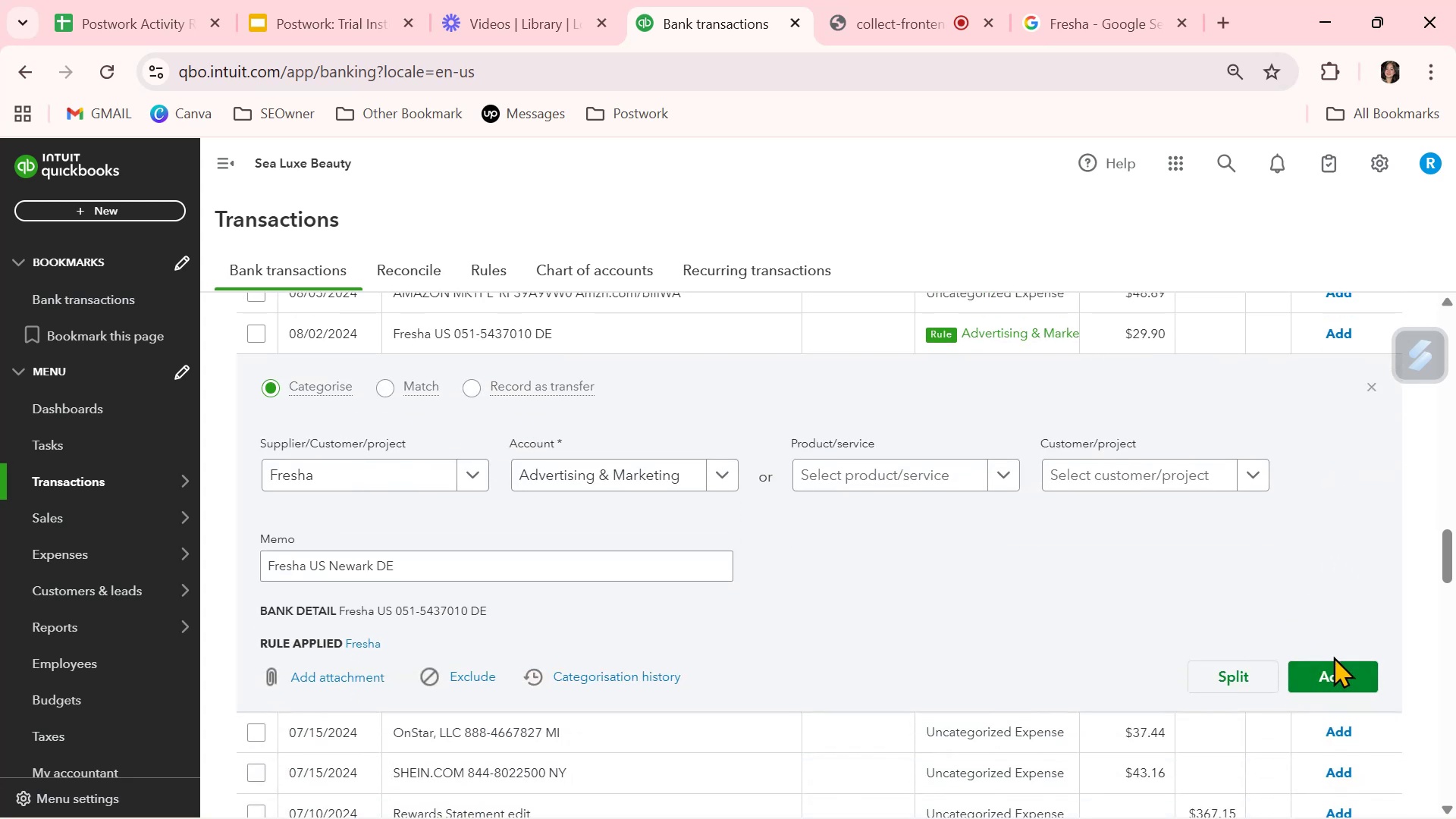 
left_click([1340, 664])
 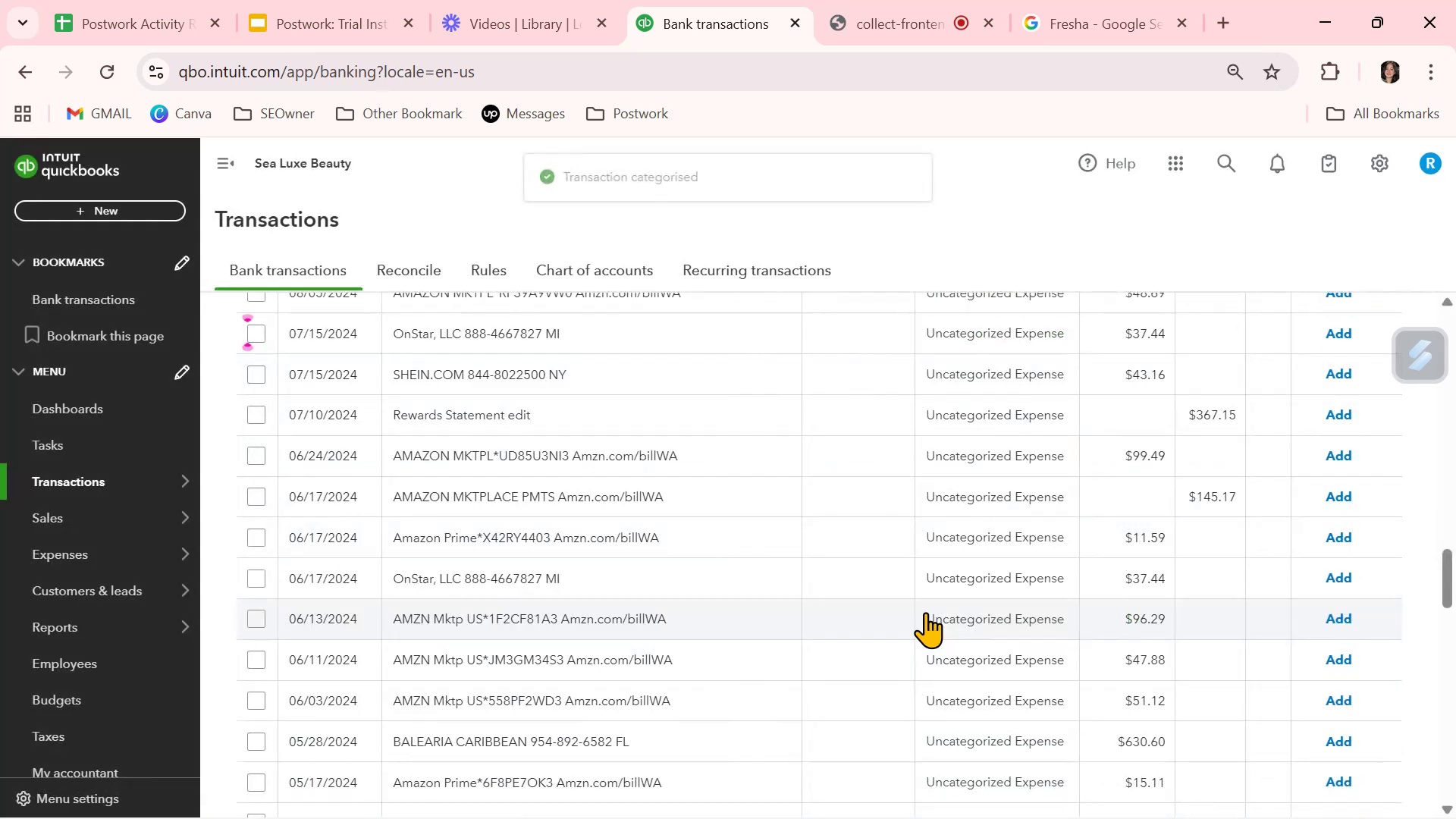 
scroll: coordinate [925, 612], scroll_direction: up, amount: 2.0
 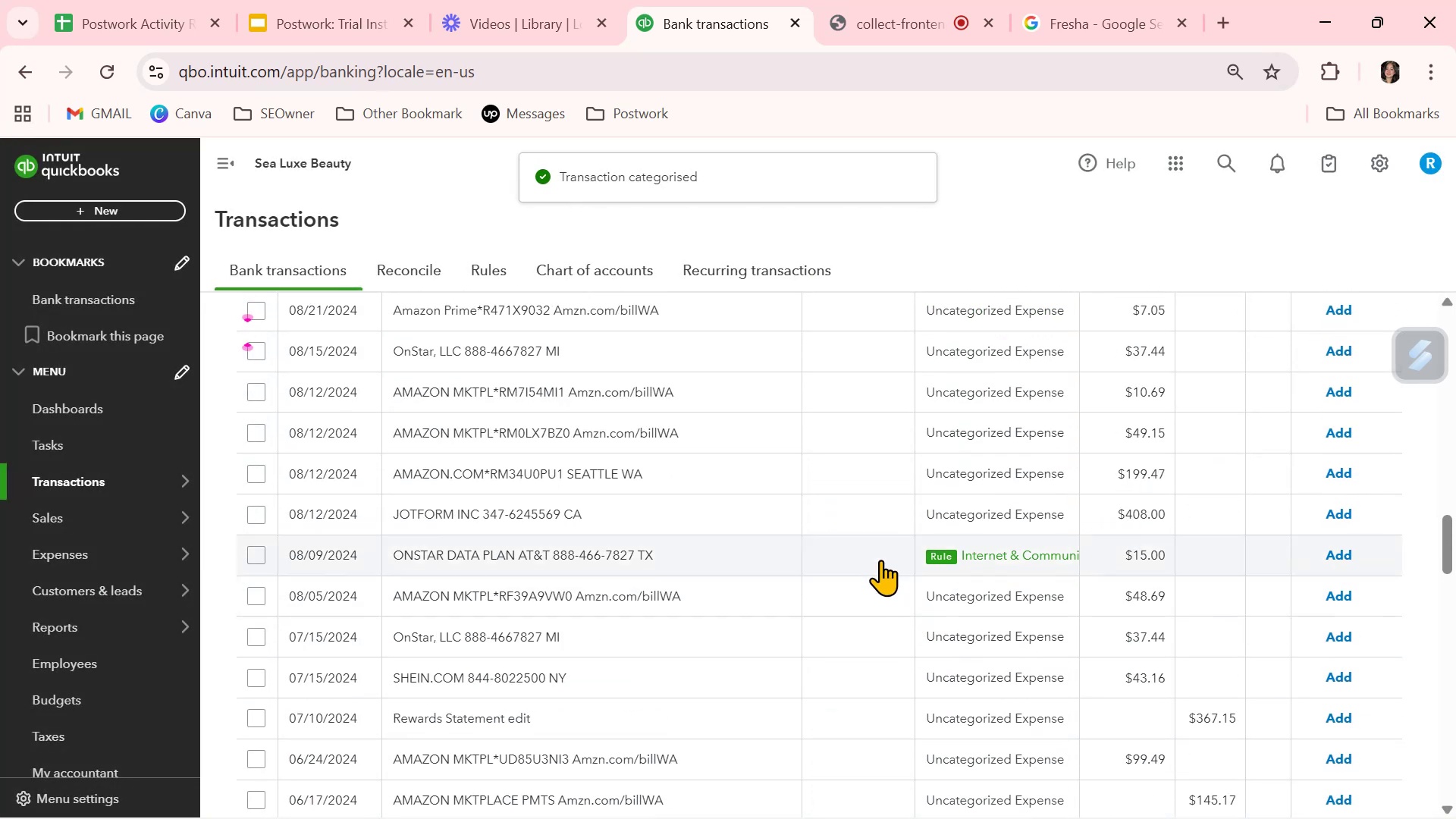 
left_click([877, 550])
 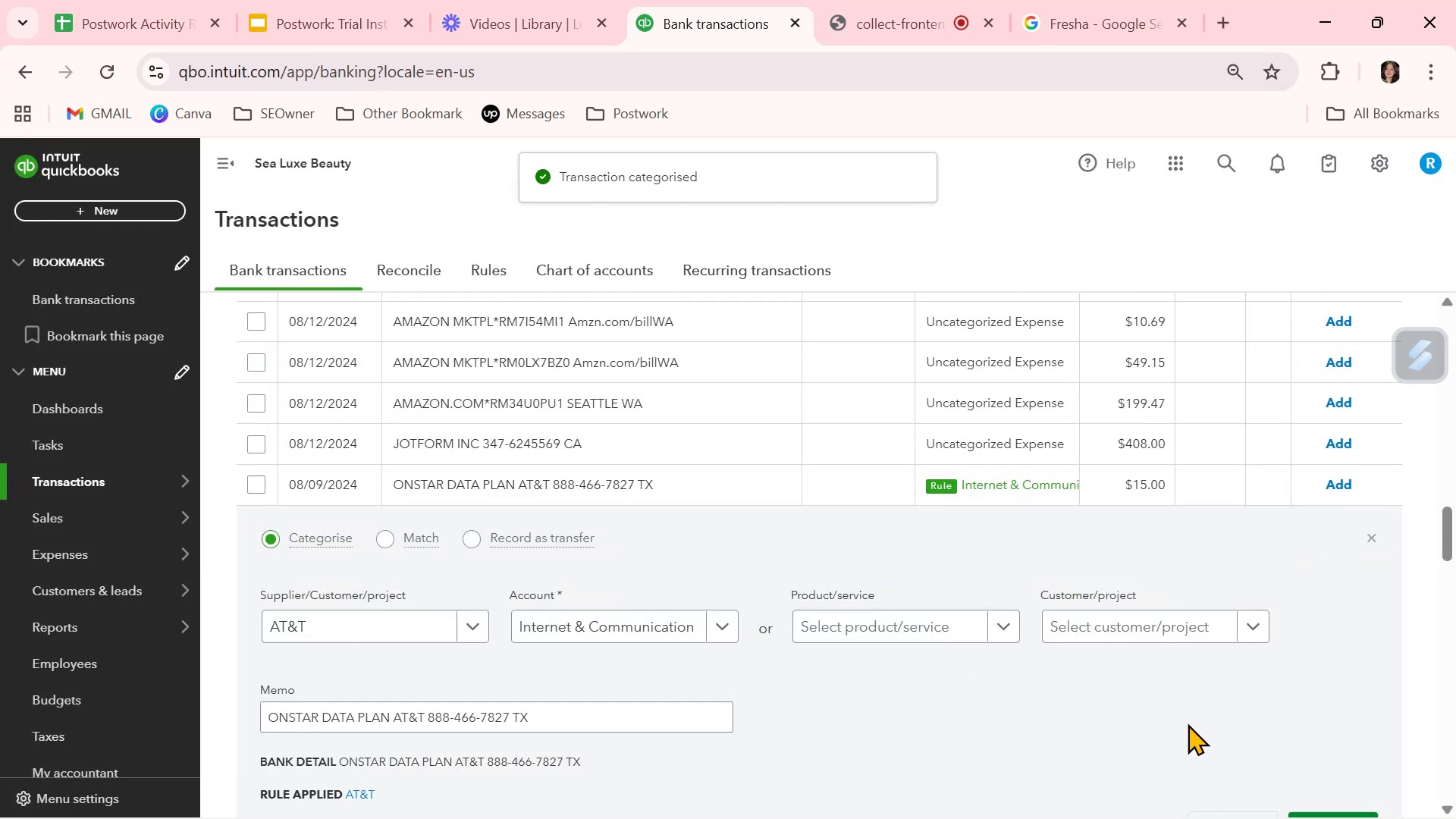 
scroll: coordinate [1211, 728], scroll_direction: down, amount: 1.0
 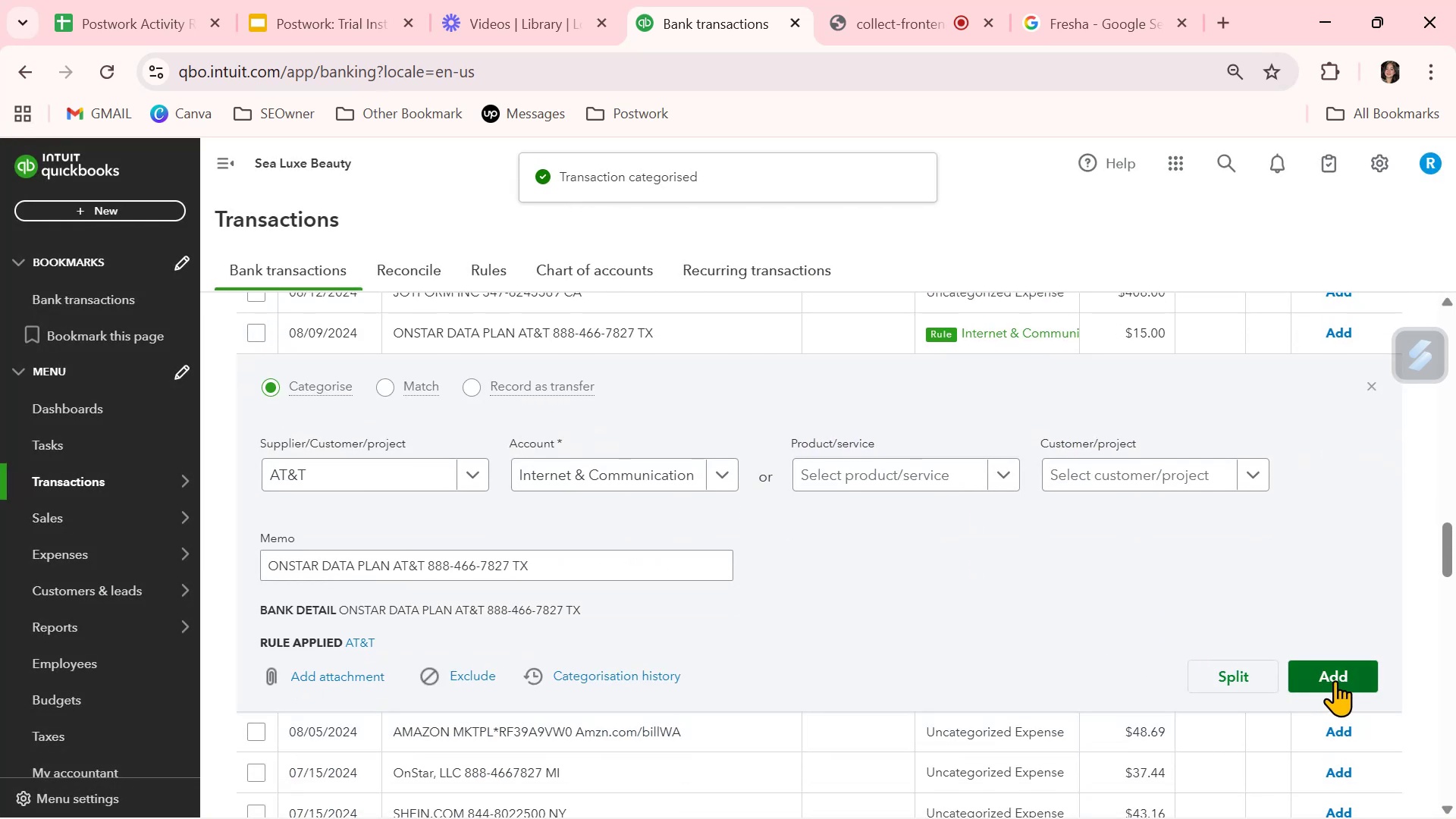 
left_click([1335, 673])
 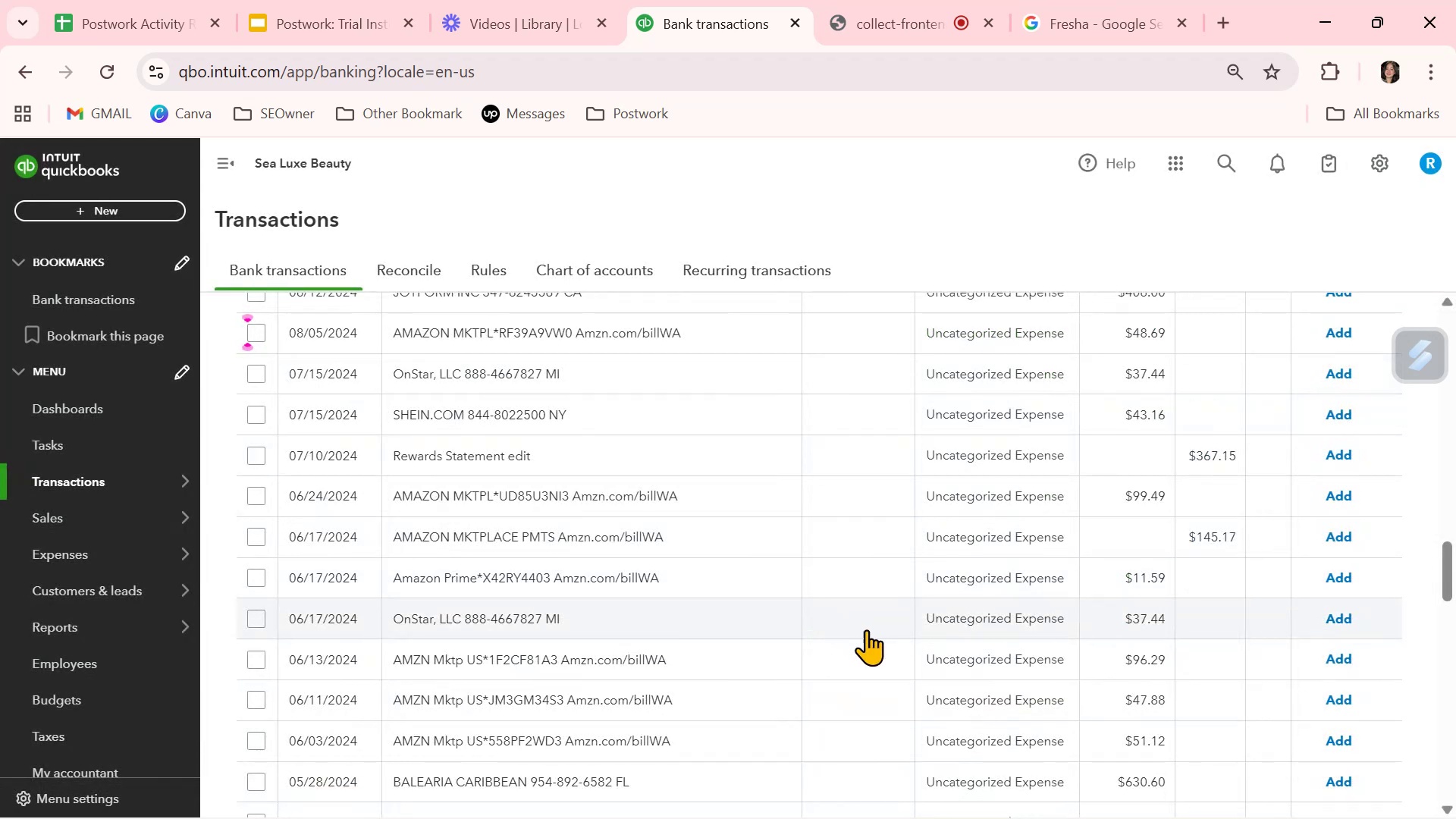 
scroll: coordinate [894, 645], scroll_direction: up, amount: 4.0
 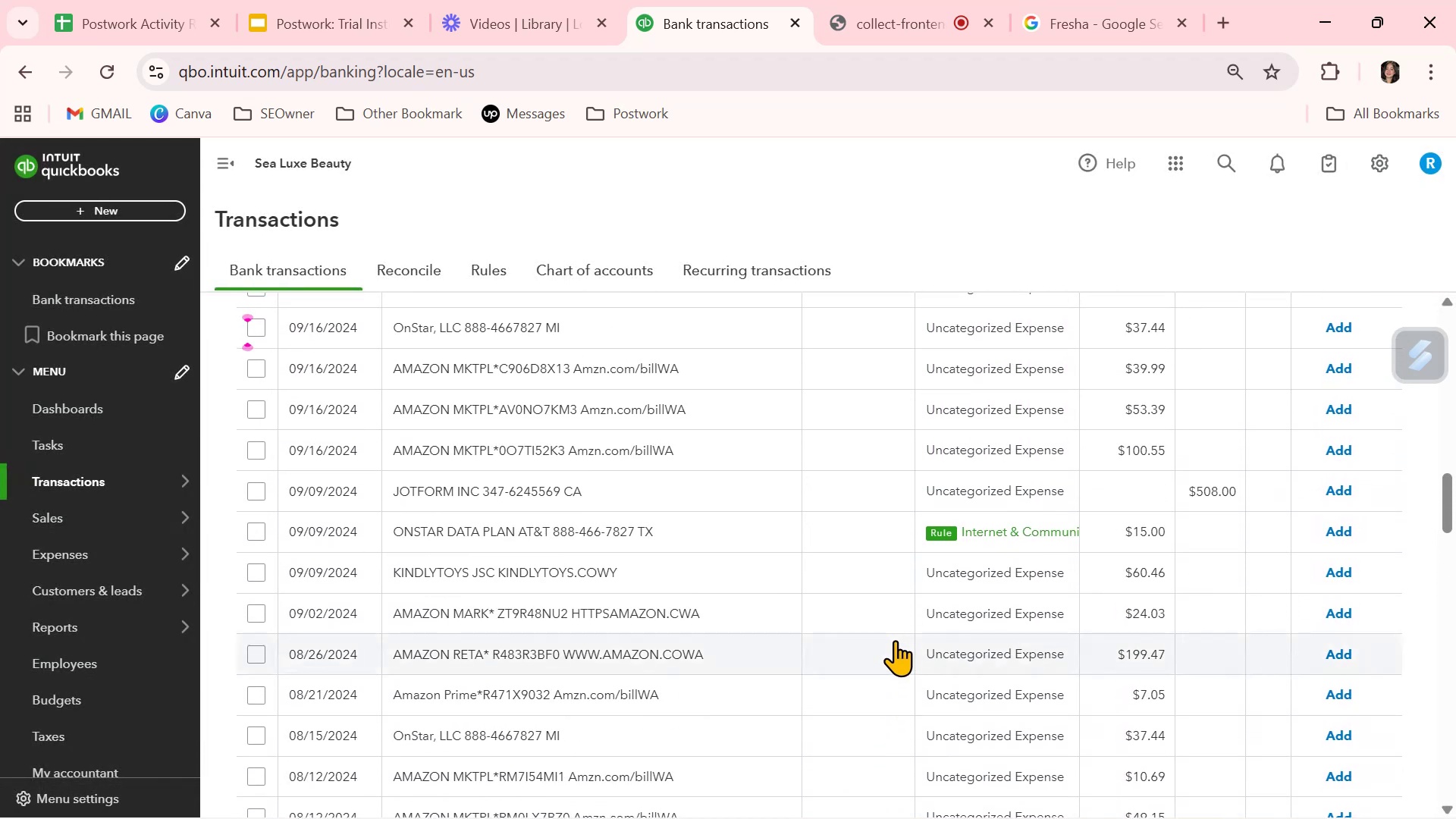 
scroll: coordinate [895, 639], scroll_direction: down, amount: 2.0
 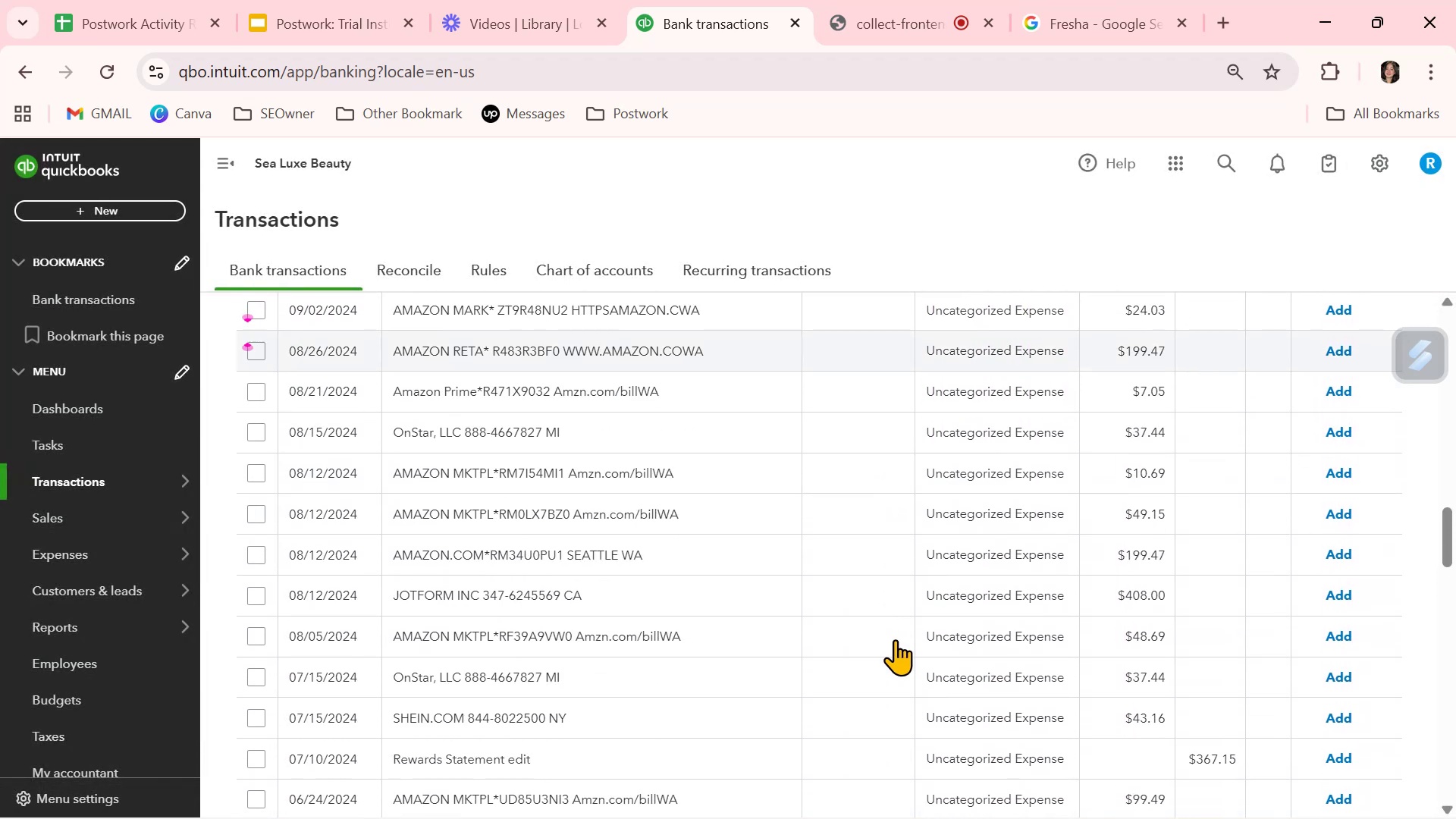 
scroll: coordinate [895, 639], scroll_direction: up, amount: 2.0
 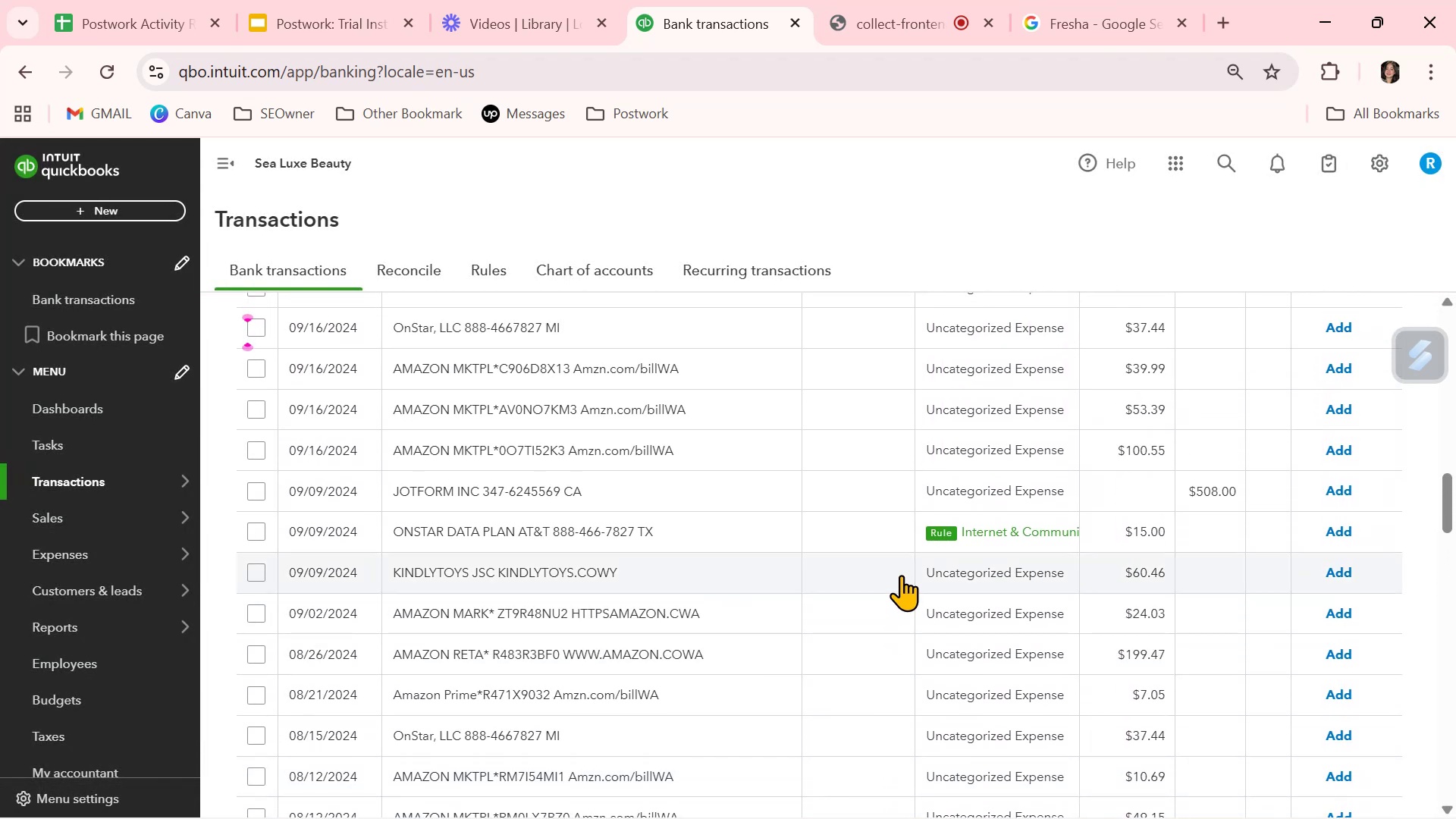 
wait(7.07)
 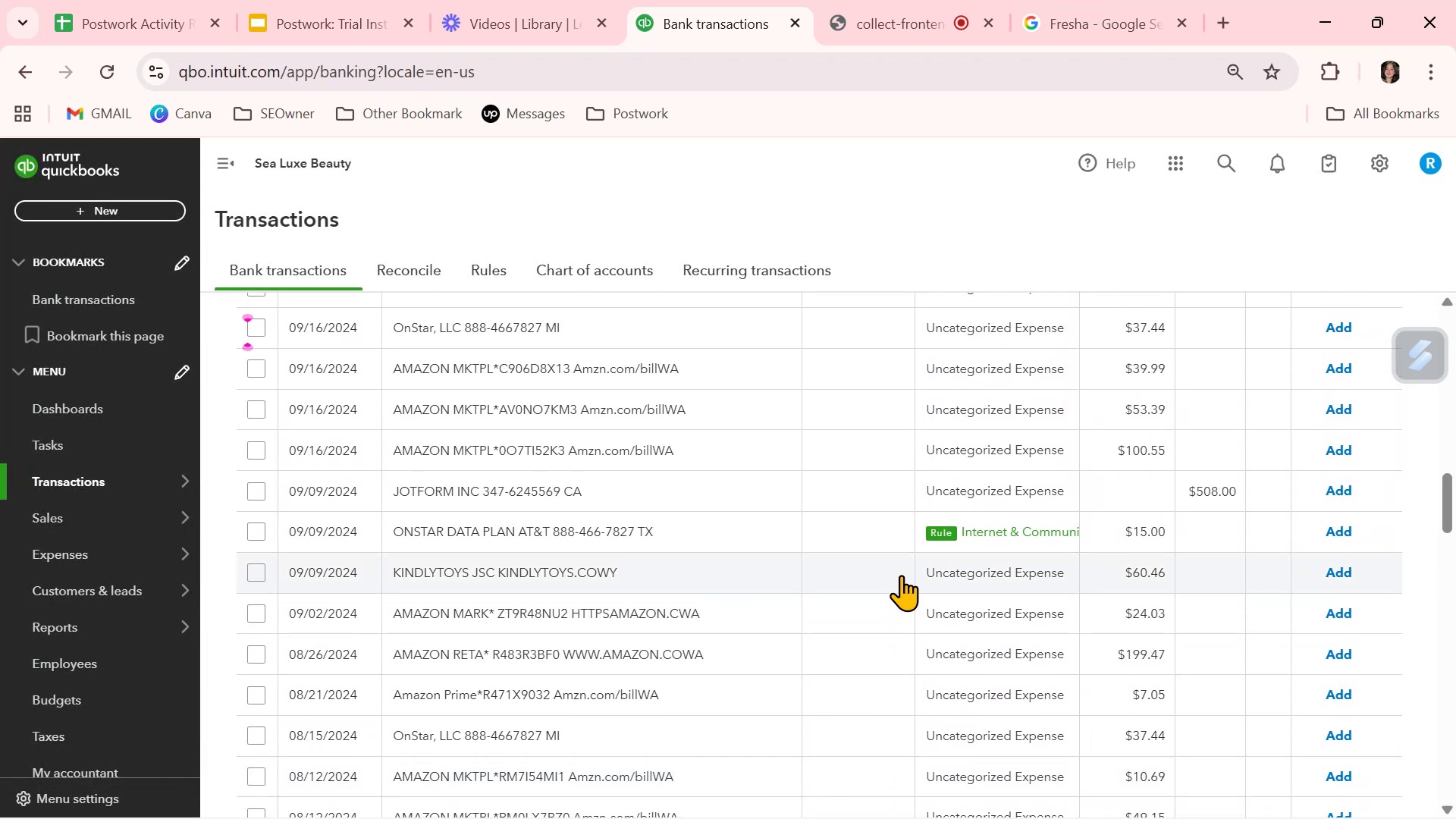 
scroll: coordinate [901, 575], scroll_direction: up, amount: 3.0
 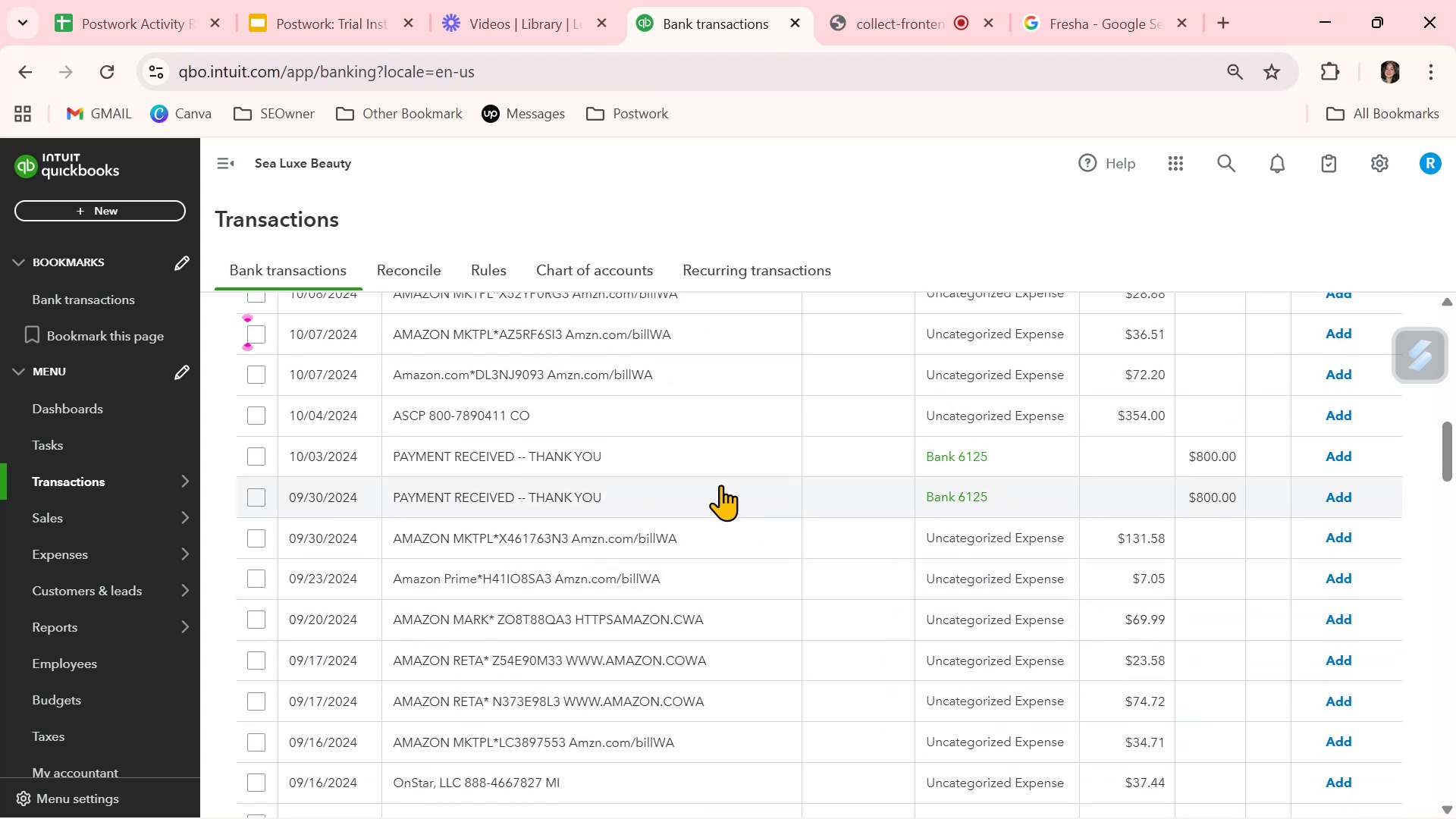 
left_click([634, 417])
 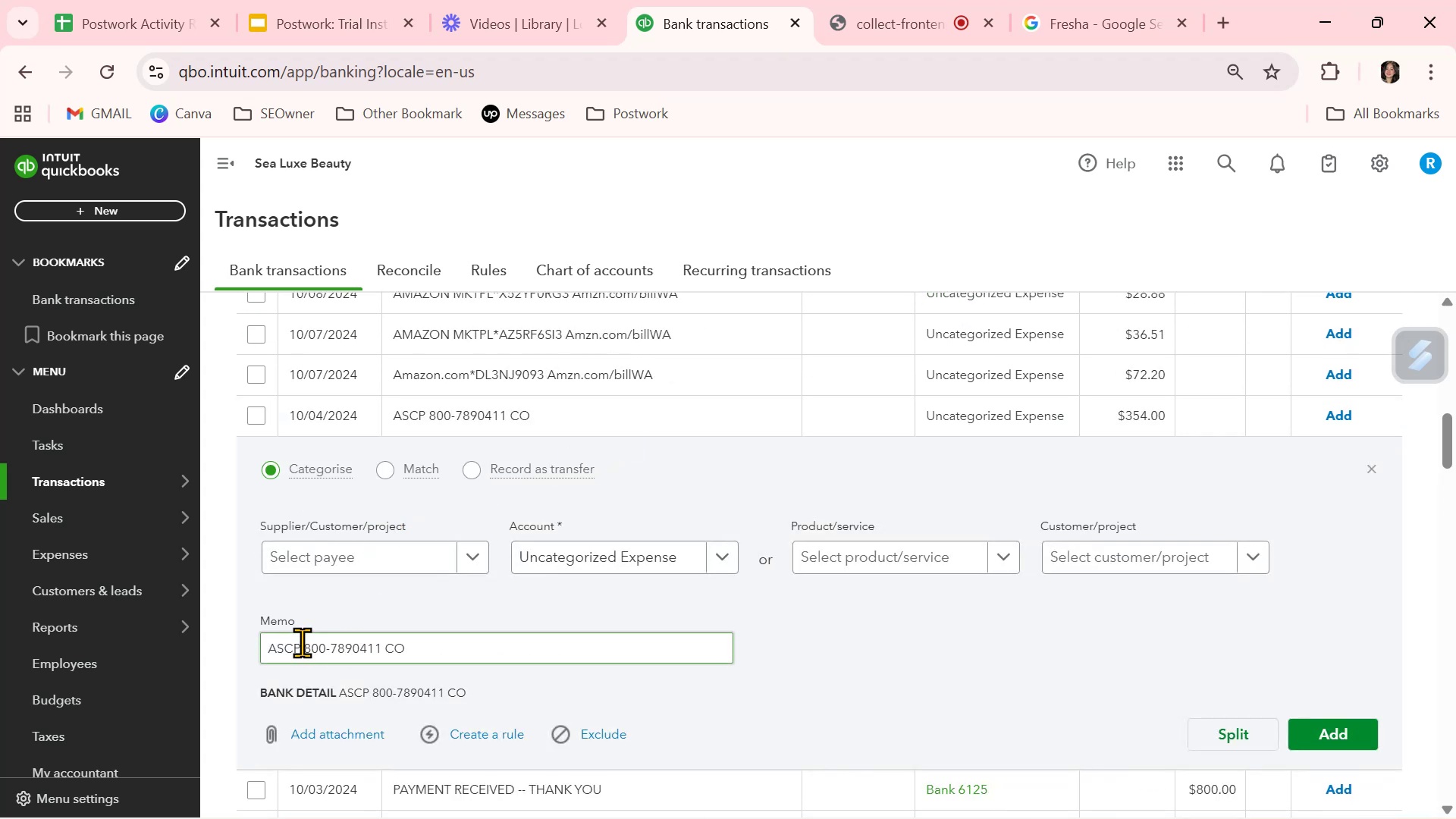 
left_click_drag(start_coordinate=[299, 645], to_coordinate=[268, 643])
 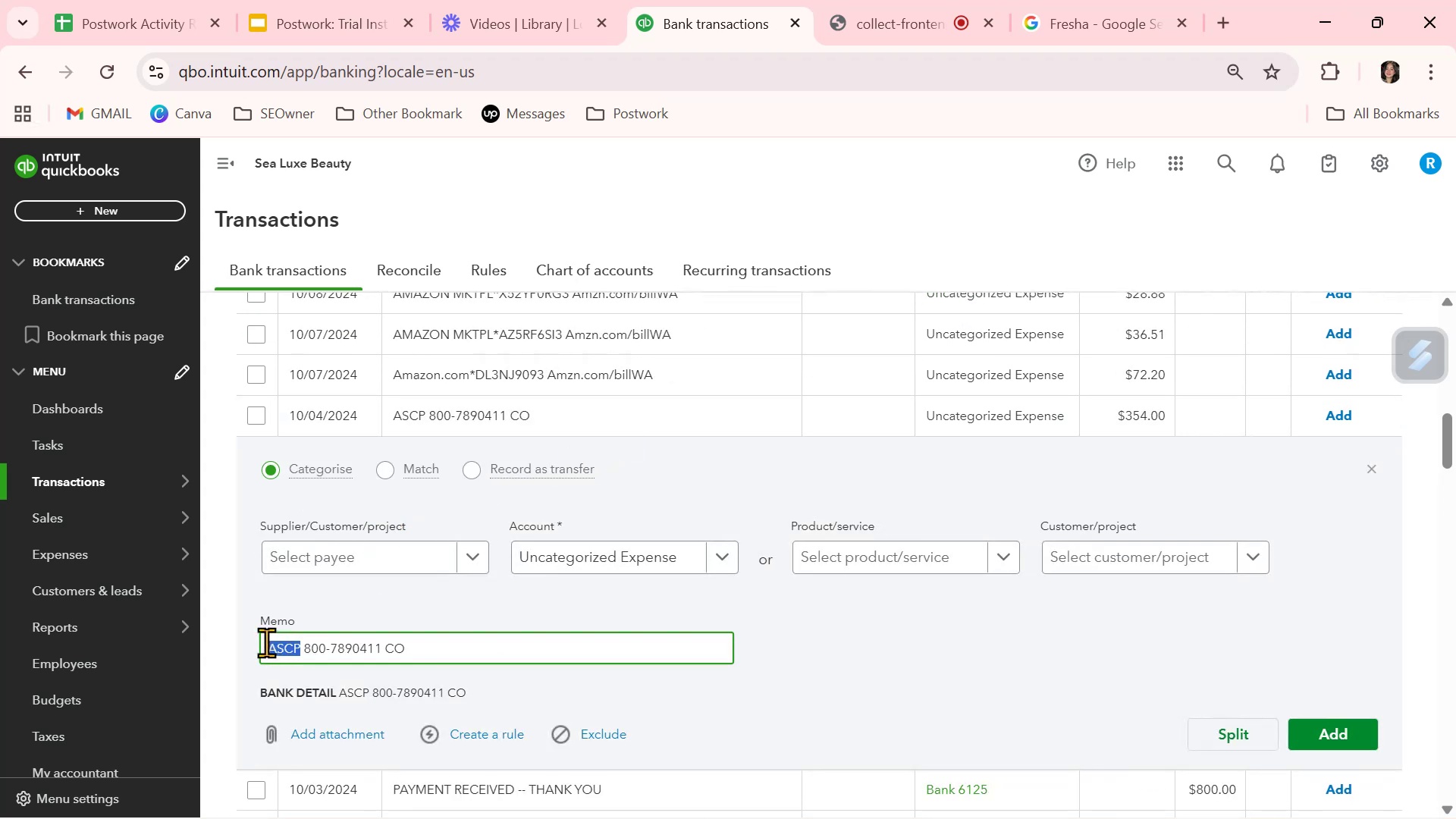 
key(Control+ControlLeft)
 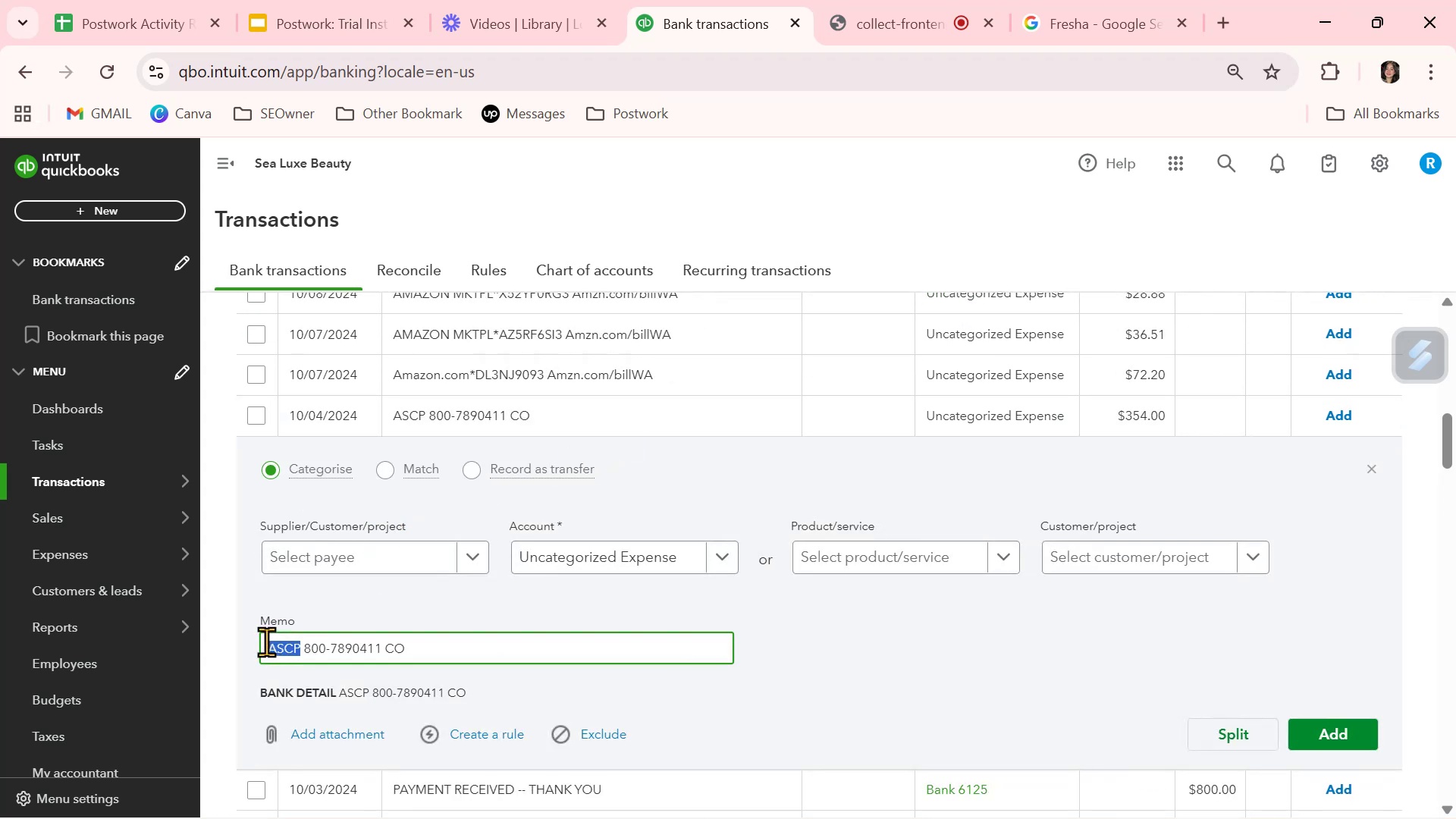 
key(Control+C)
 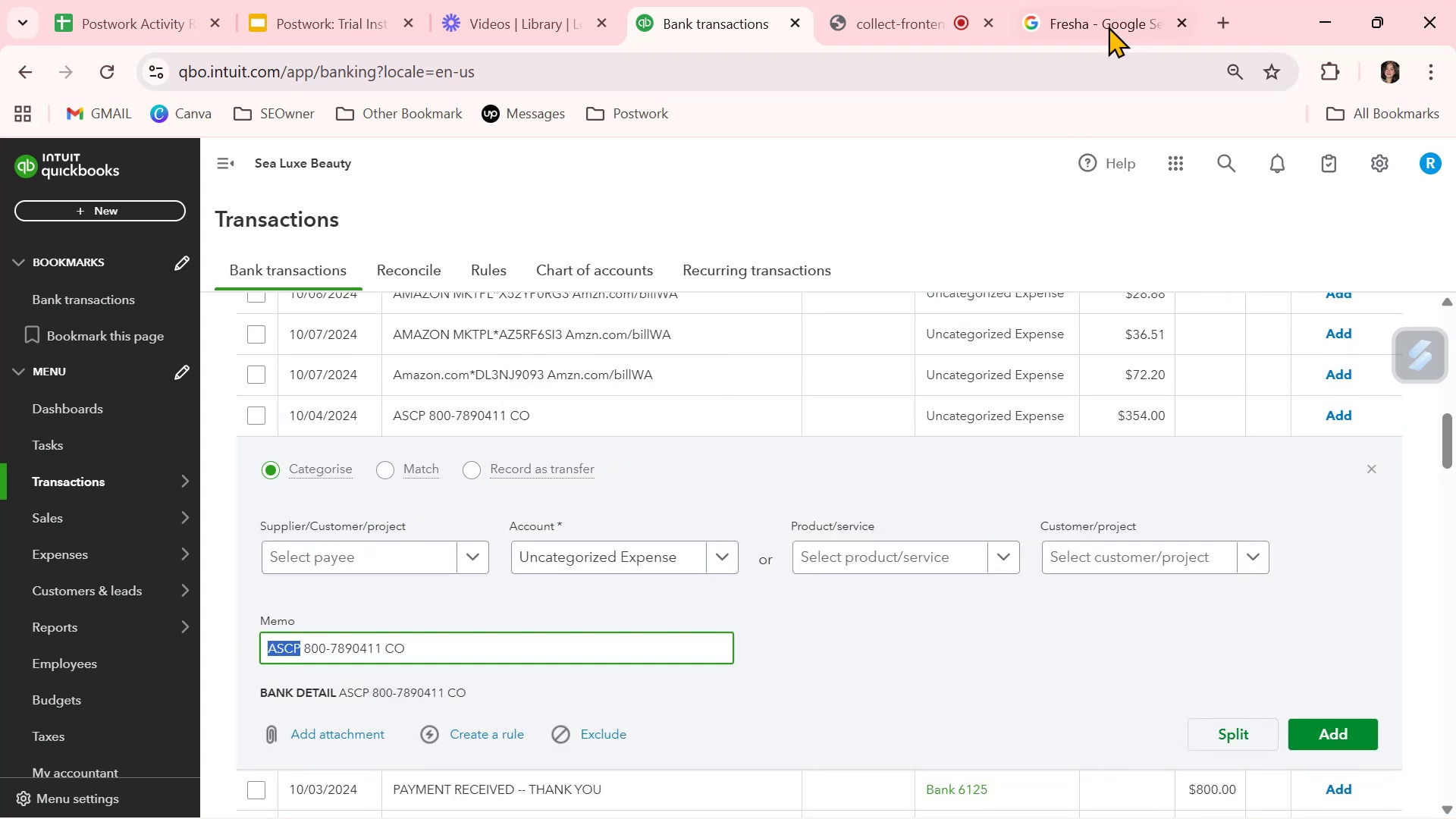 
left_click([1071, 0])
 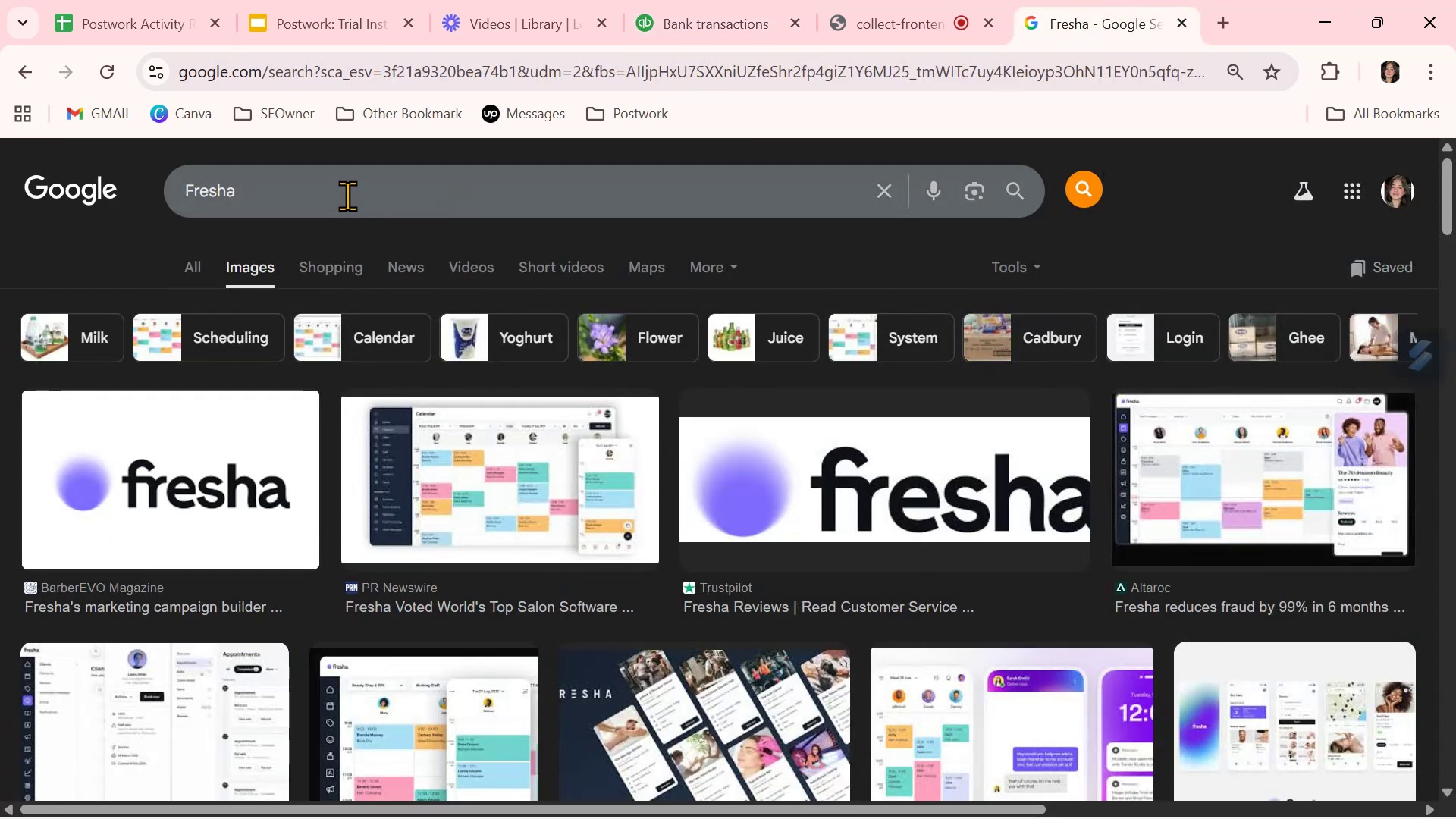 
double_click([347, 196])
 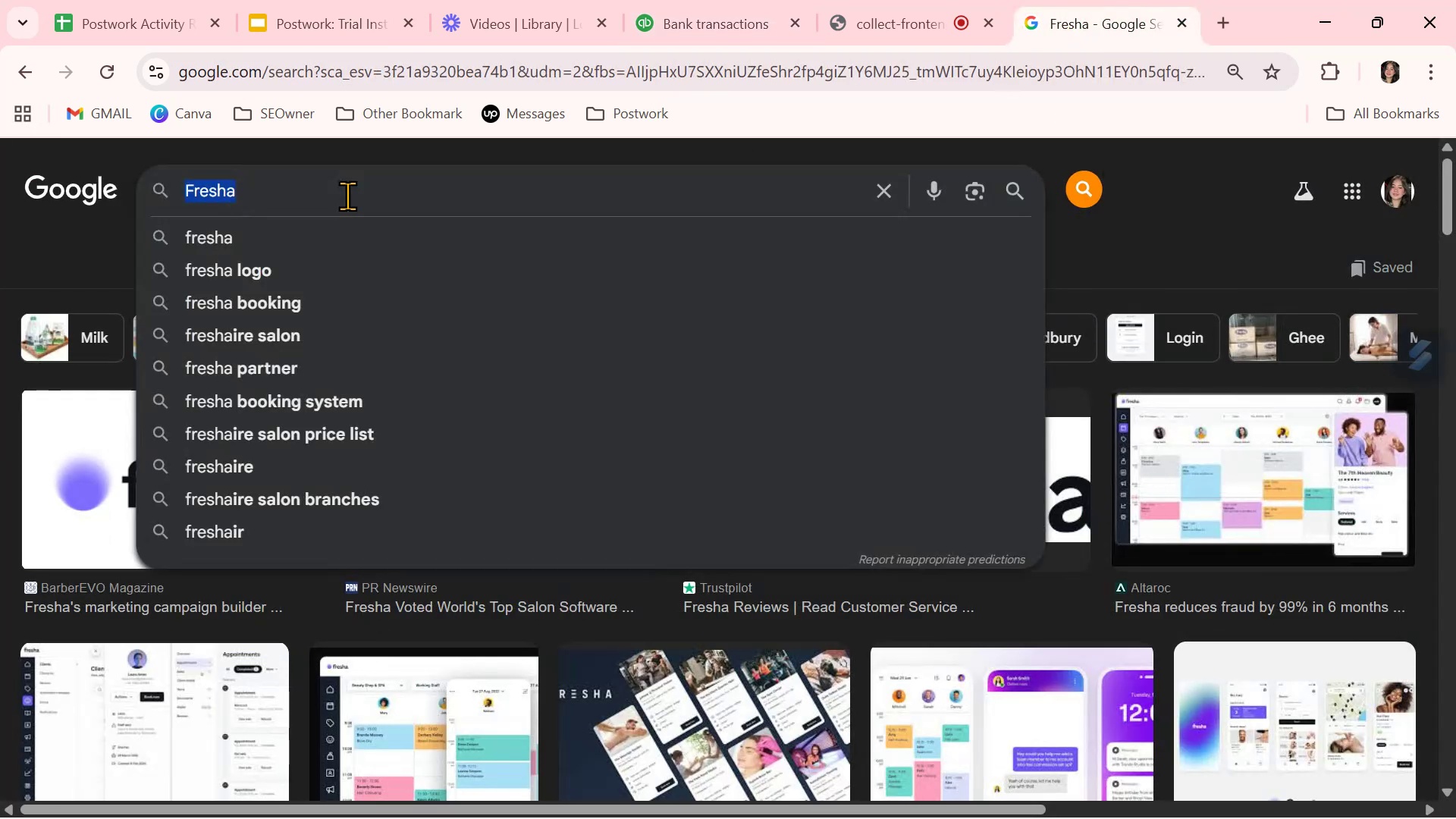 
triple_click([347, 196])
 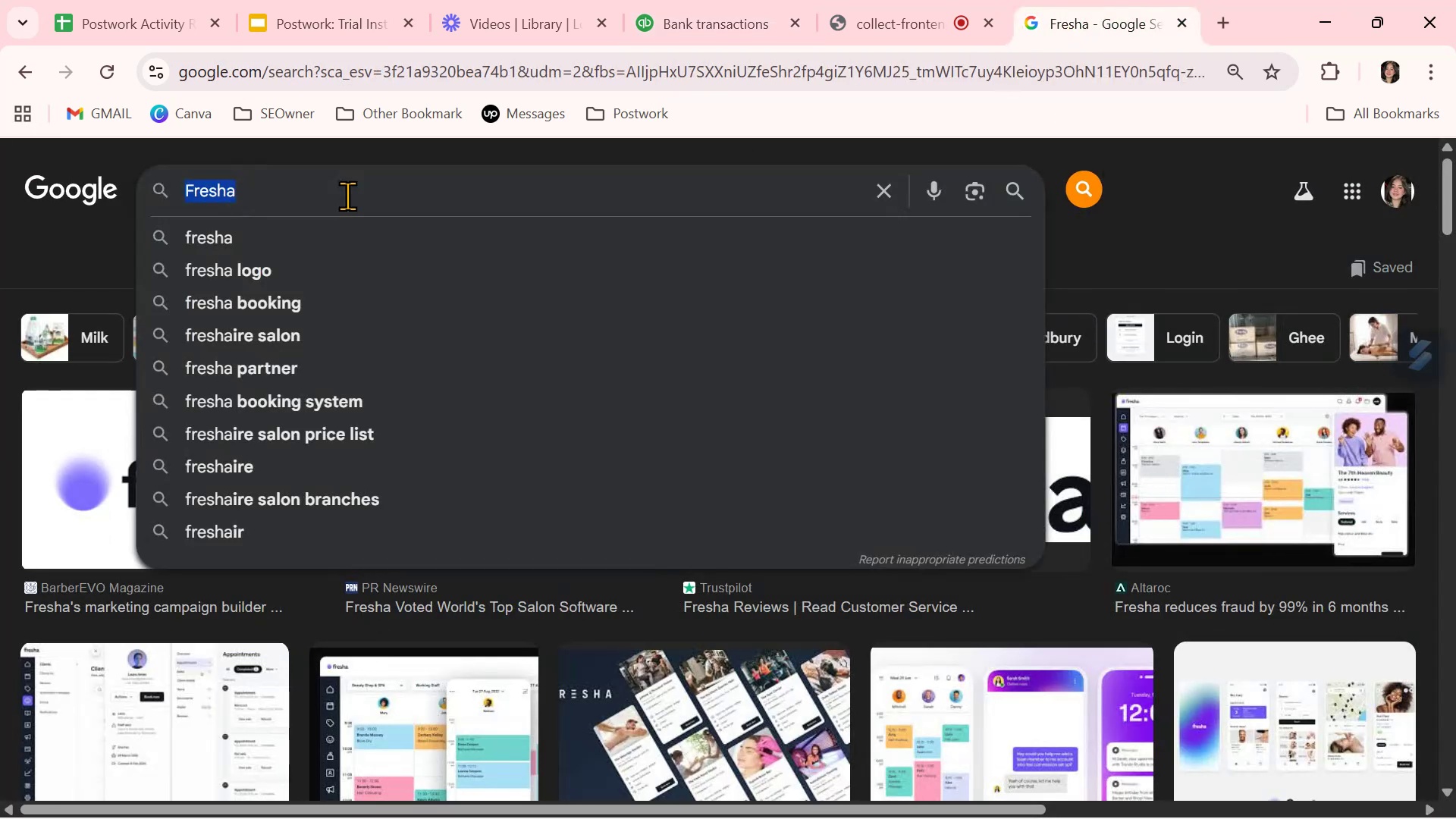 
key(Control+ControlLeft)
 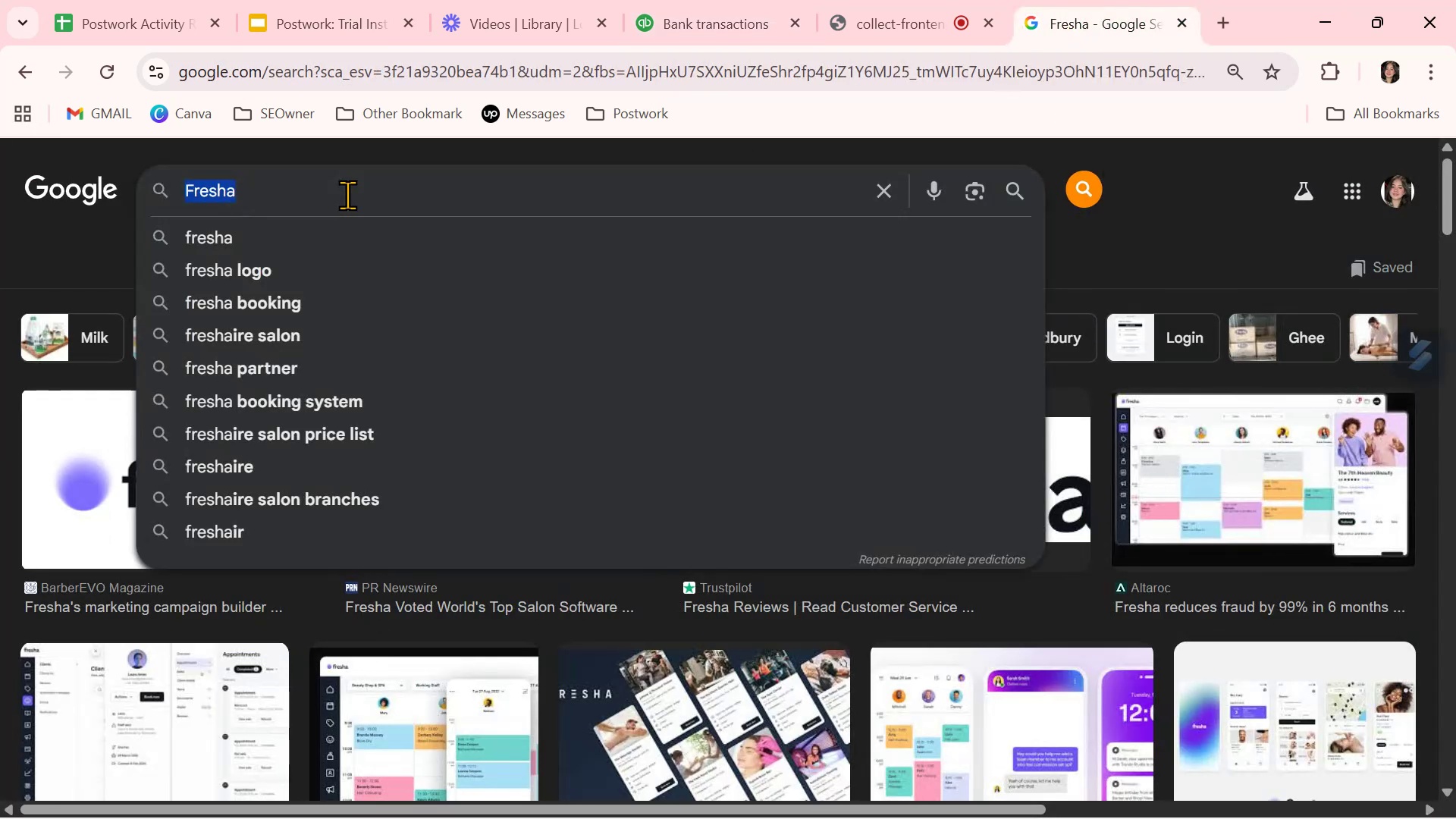 
key(Control+V)
 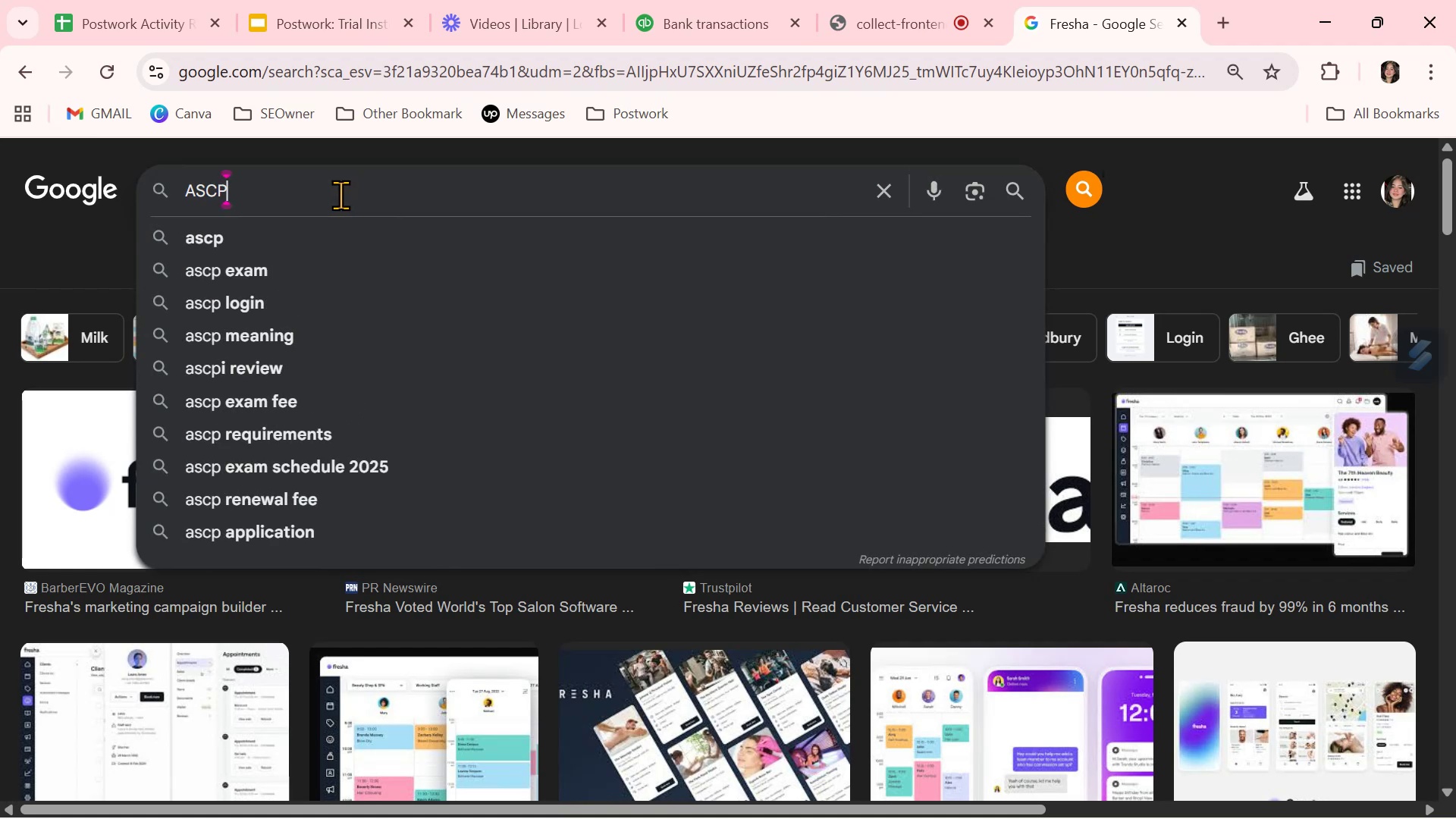 
key(Control+NumpadEnter)
 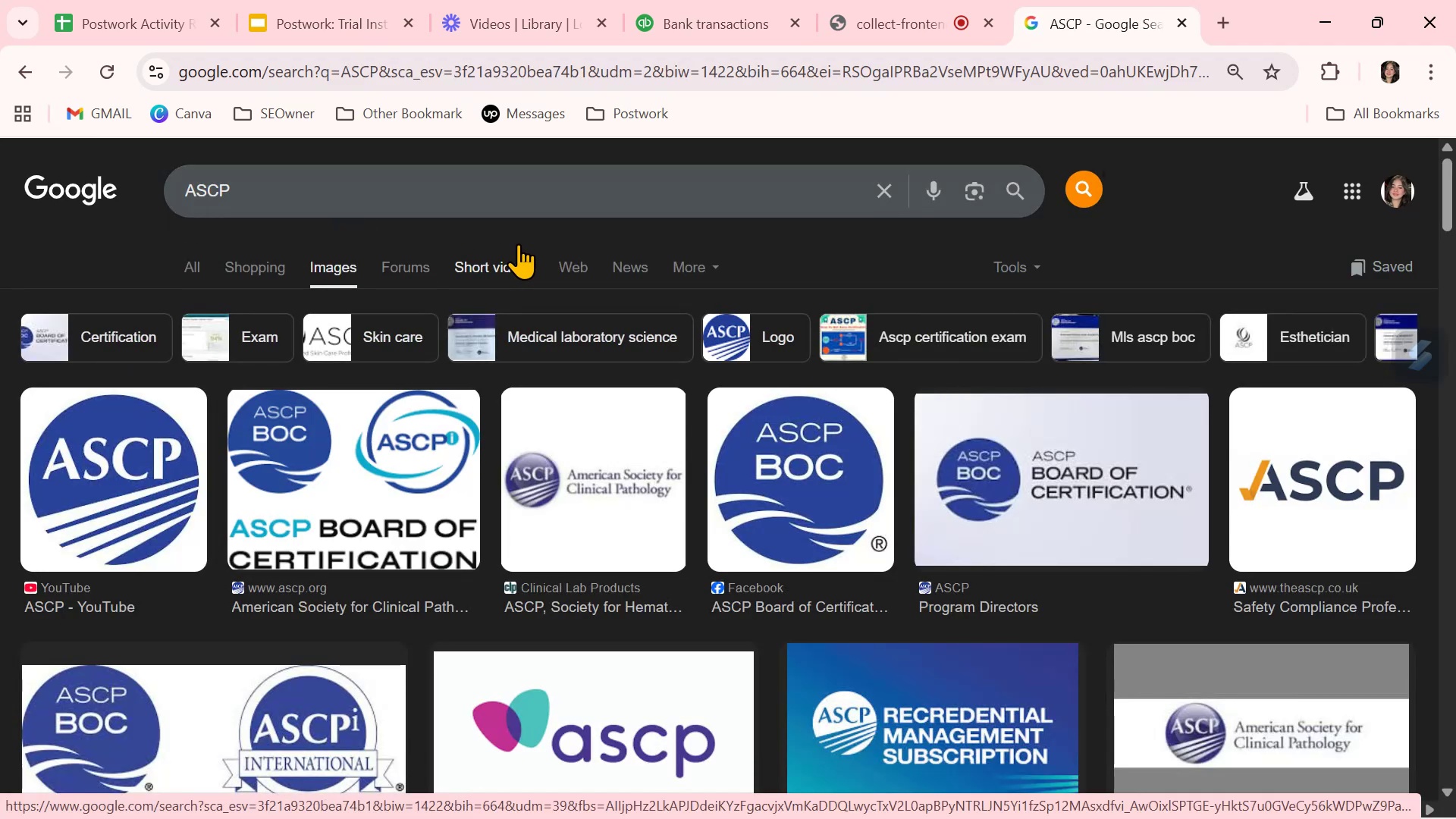 
wait(13.54)
 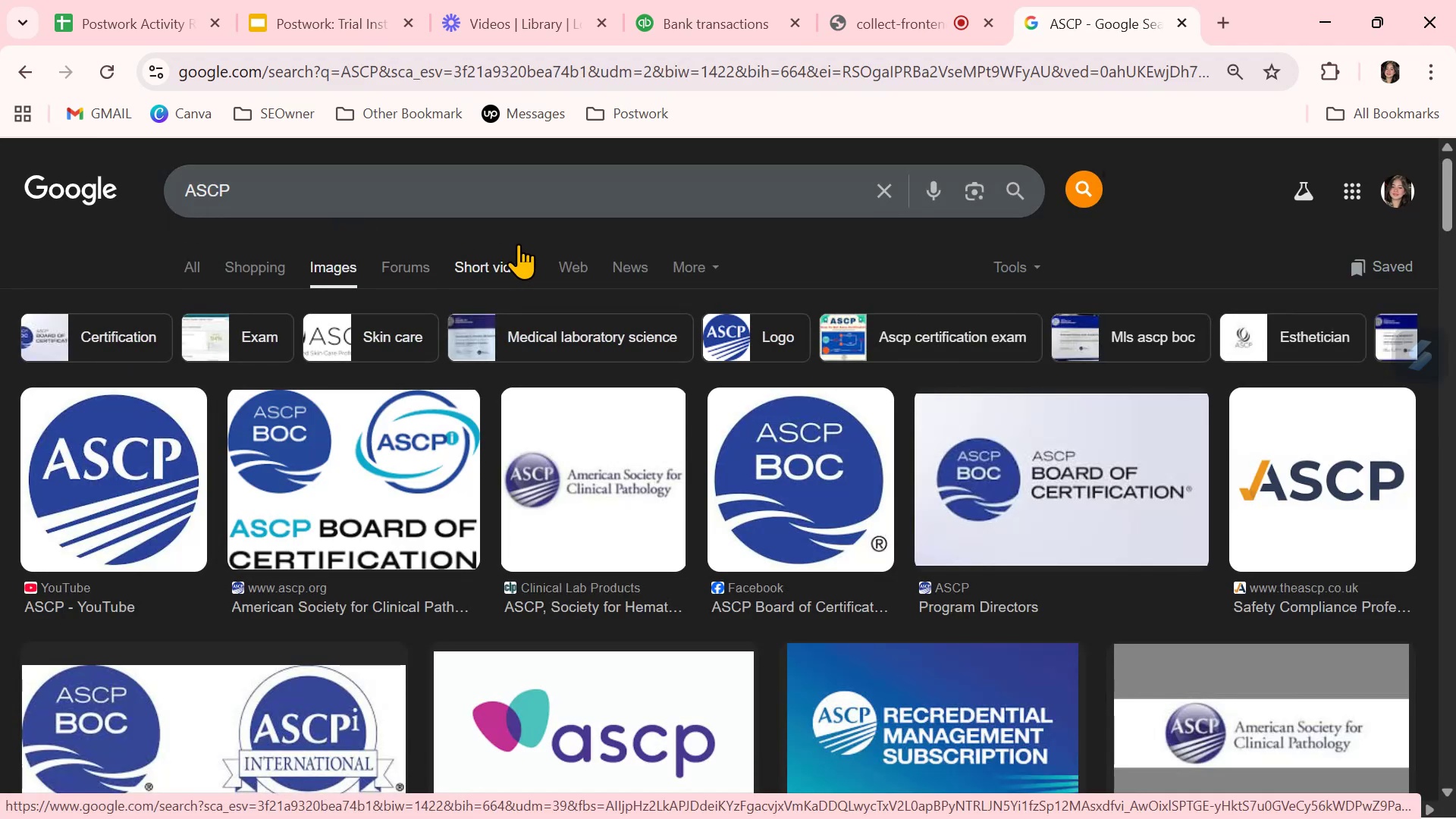 
left_click([657, 11])
 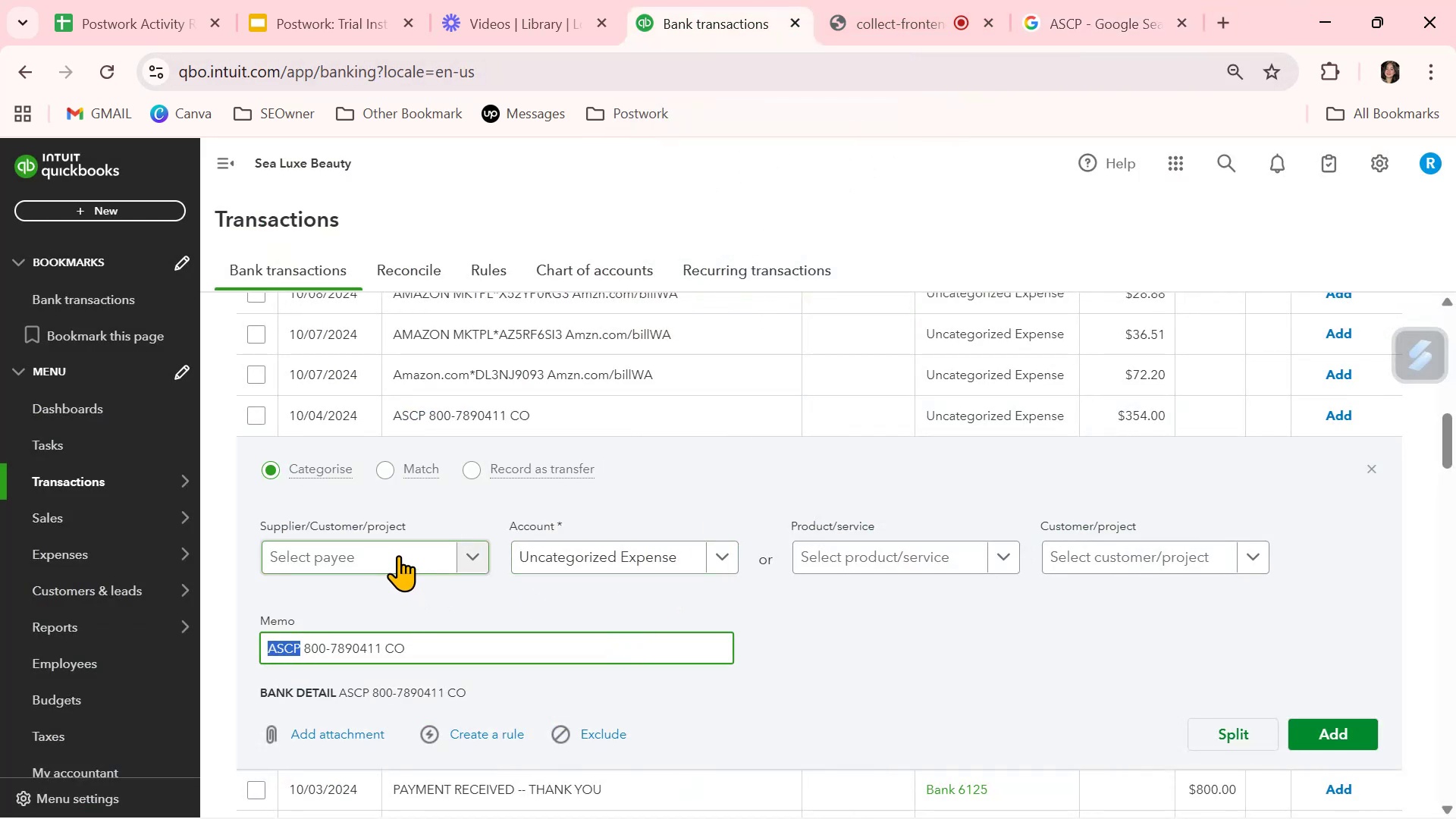 
left_click([395, 553])
 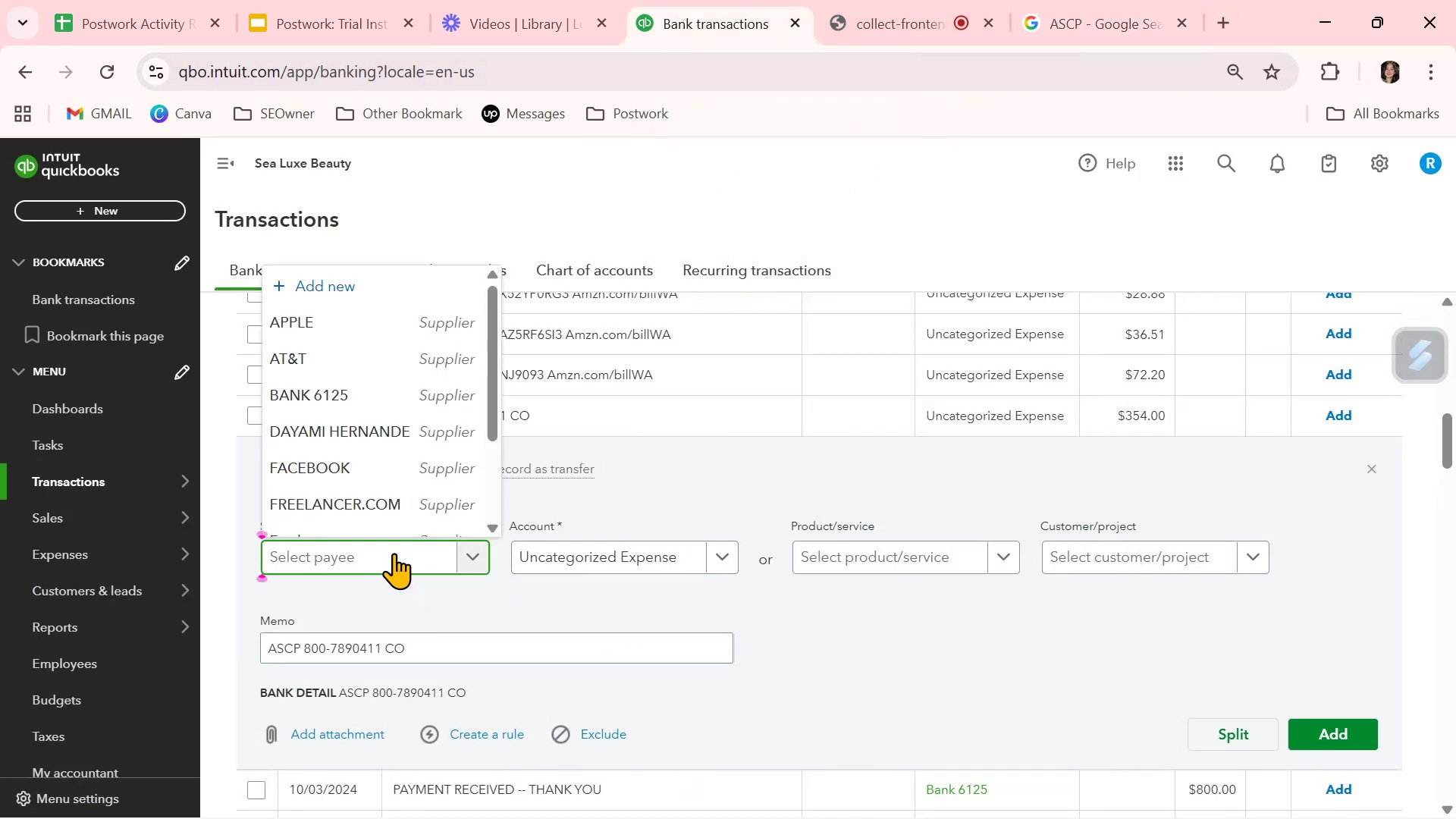 
key(Control+ControlLeft)
 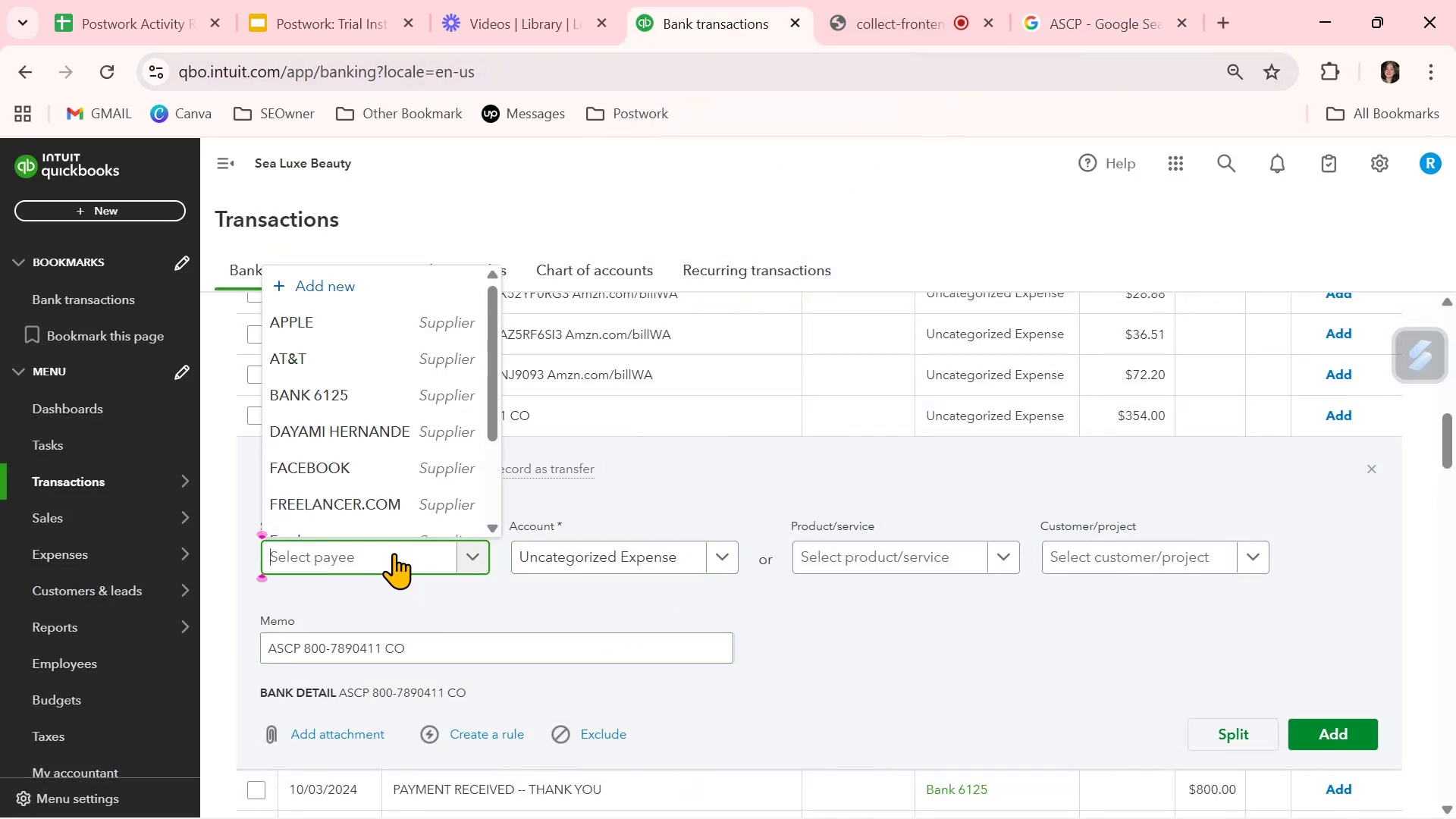 
key(Control+V)
 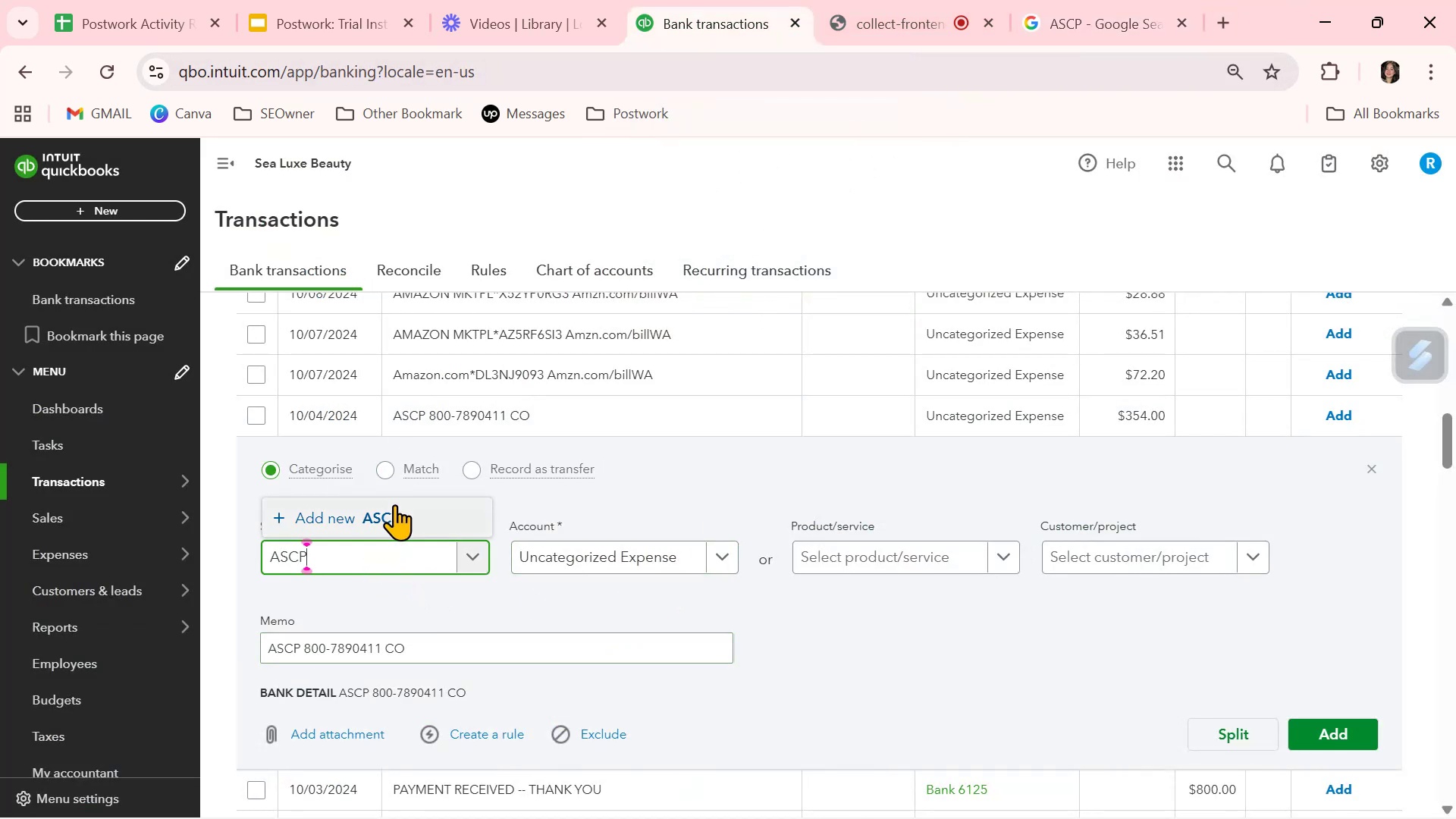 
left_click([391, 513])
 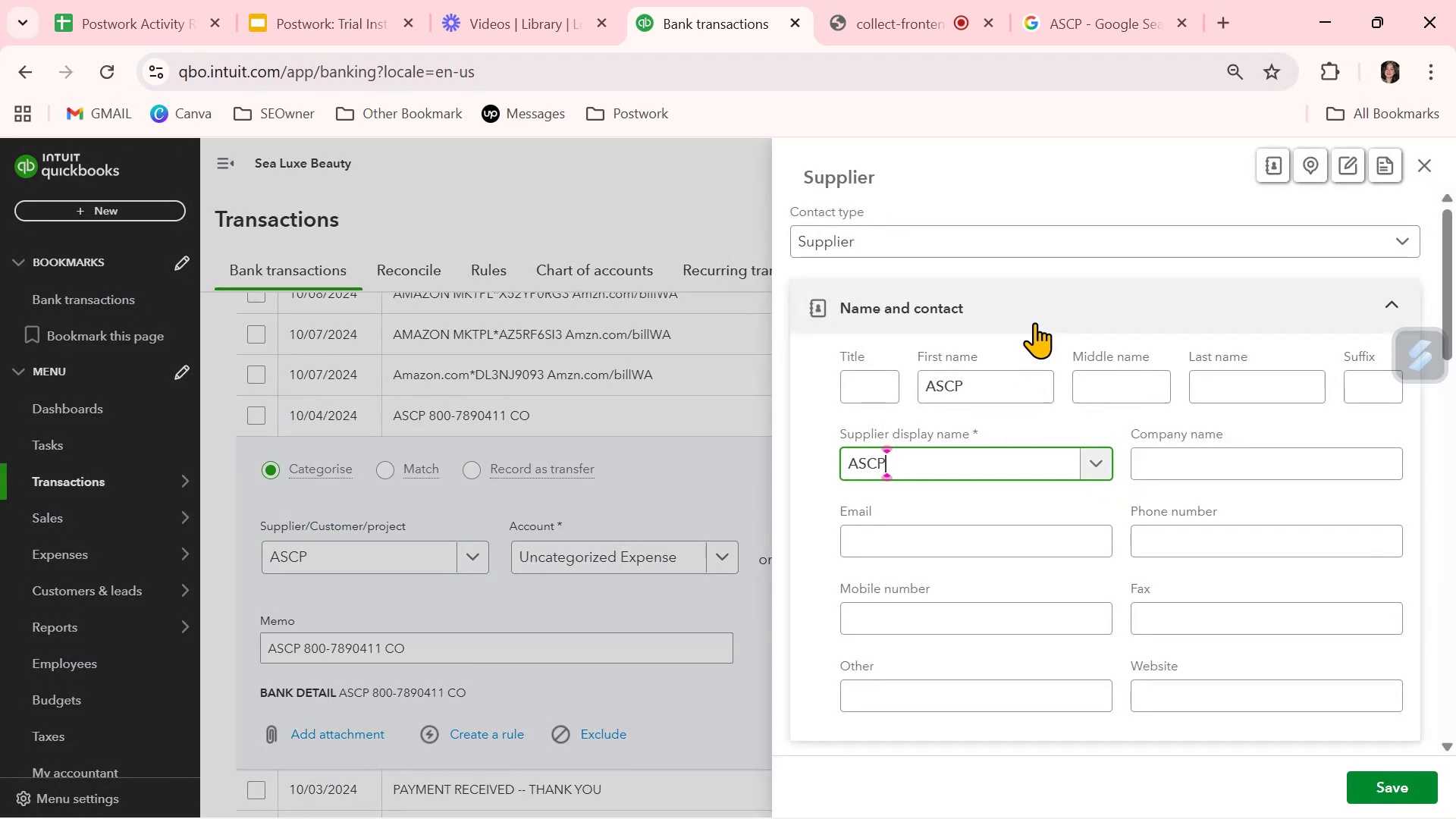 
left_click_drag(start_coordinate=[993, 400], to_coordinate=[834, 397])
 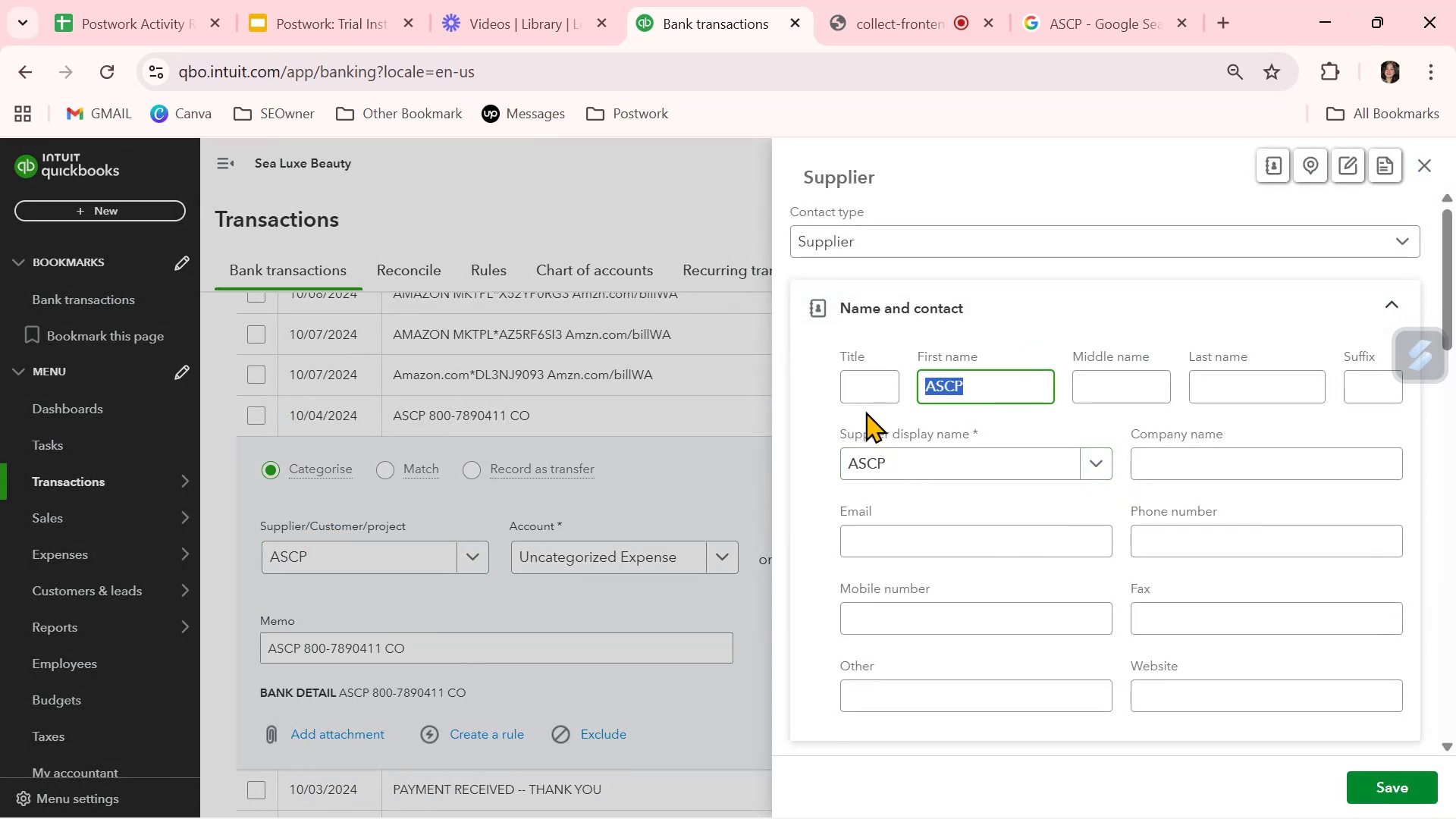 
key(Backspace)
 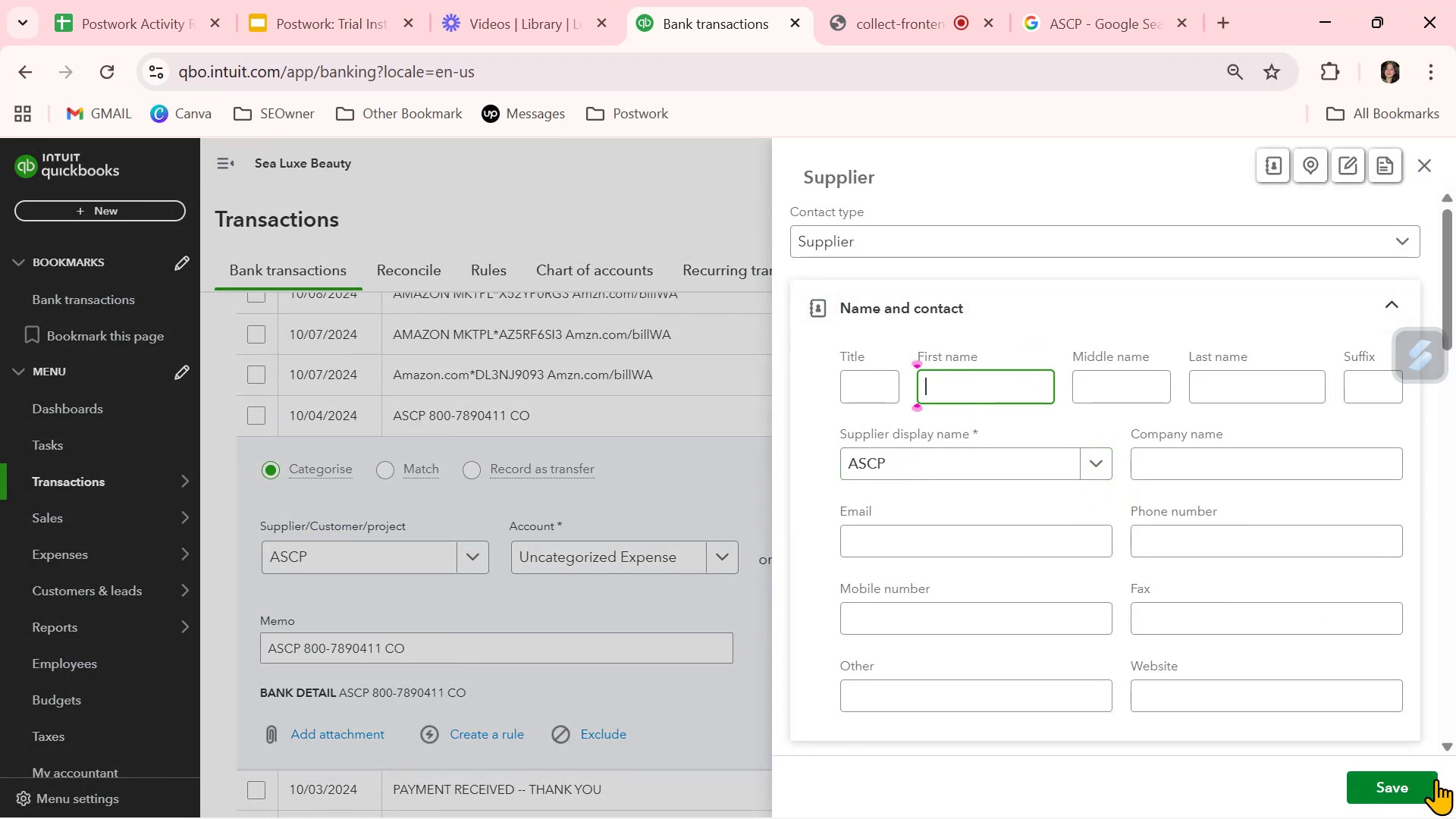 
left_click([1428, 775])
 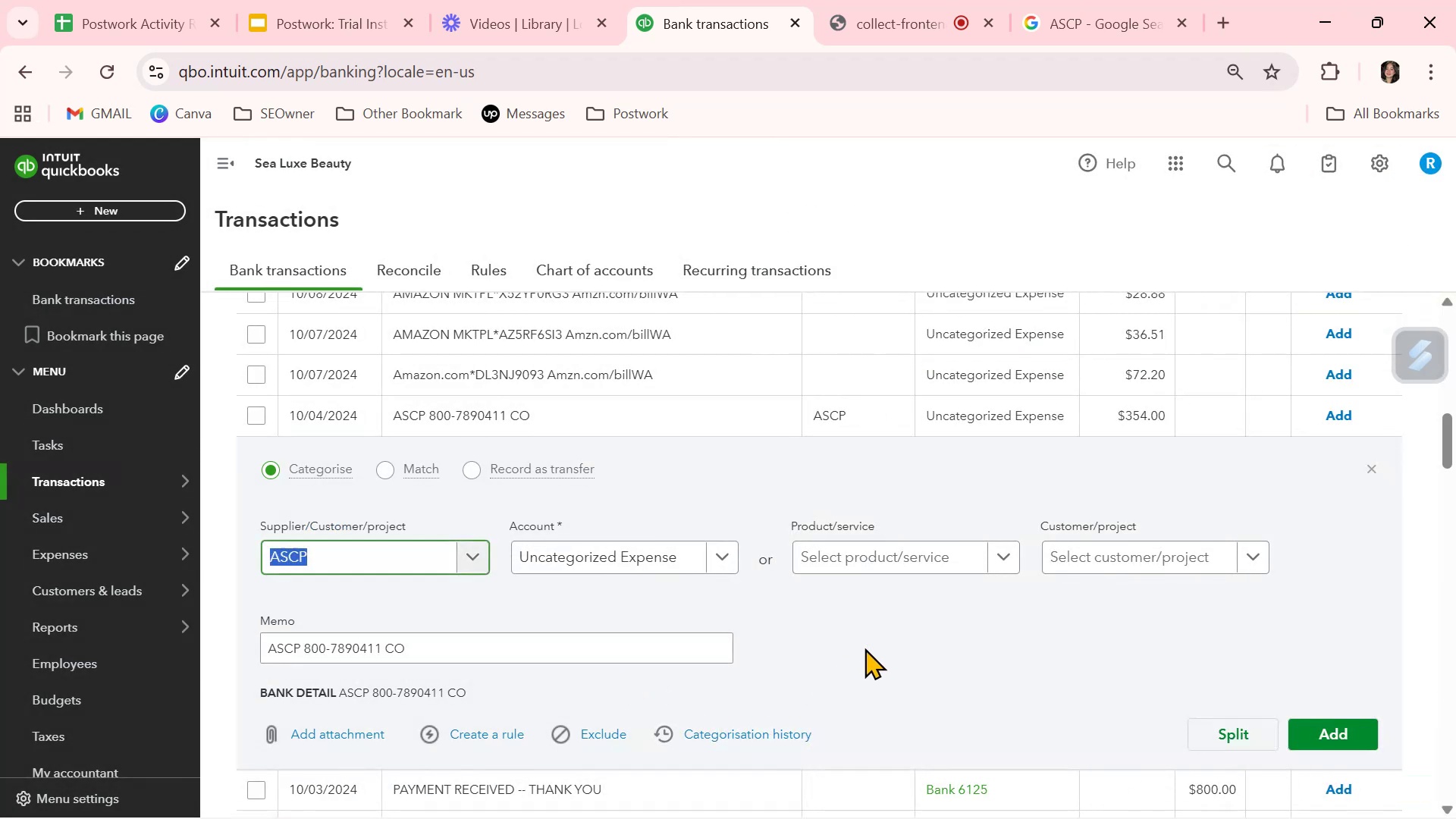 
left_click([864, 648])
 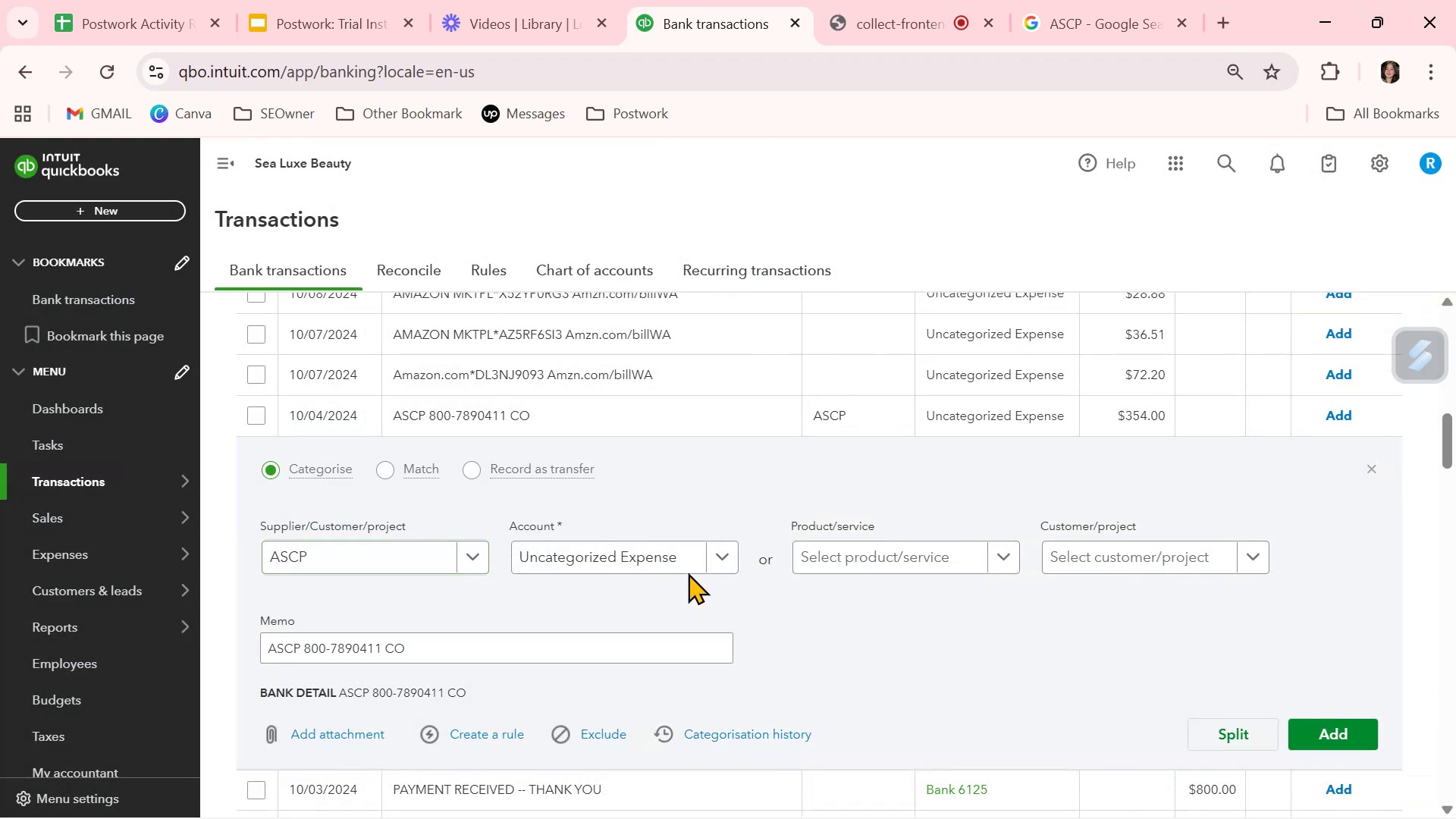 
left_click([717, 560])
 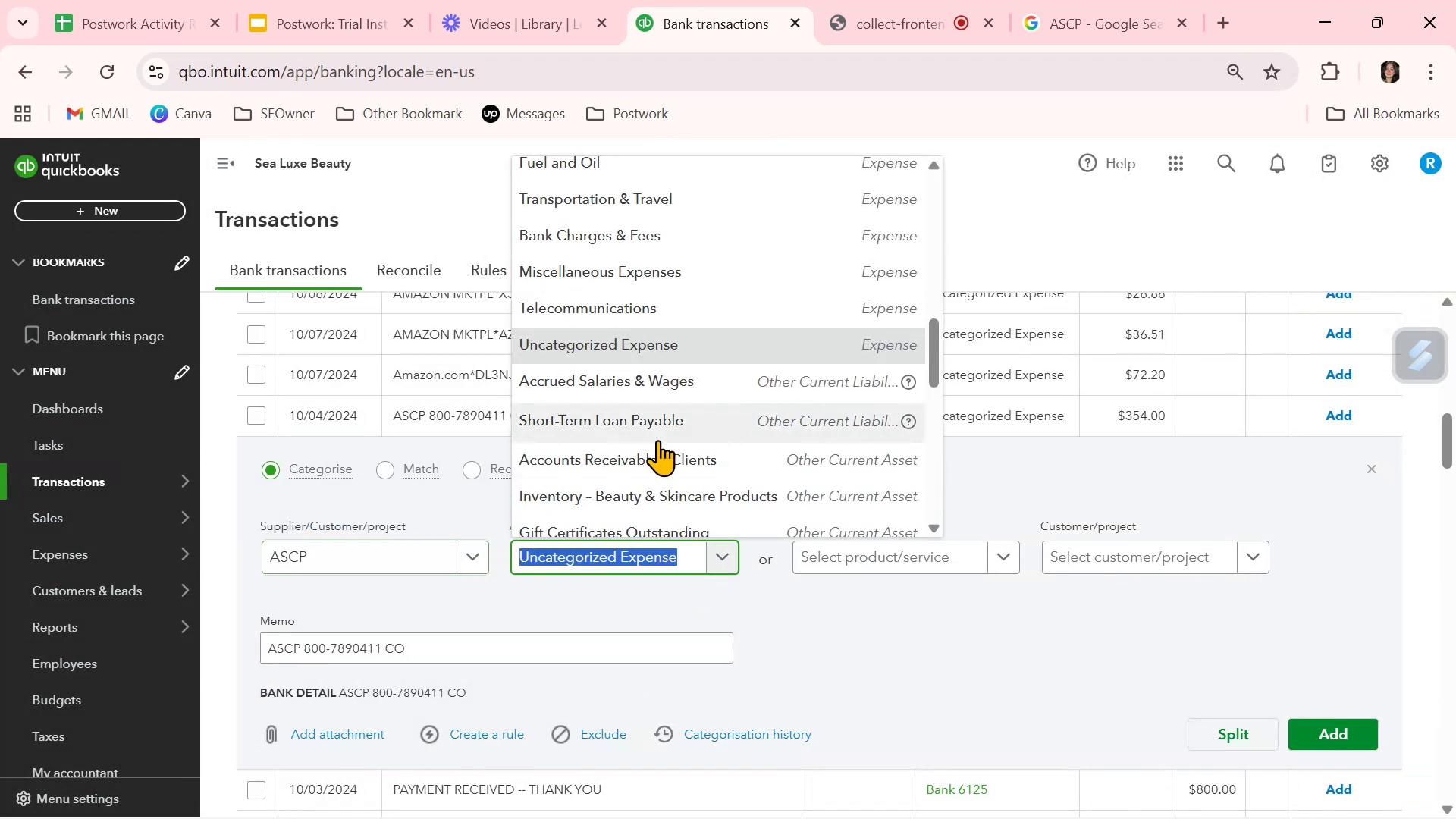 
scroll: coordinate [657, 444], scroll_direction: up, amount: 3.0
 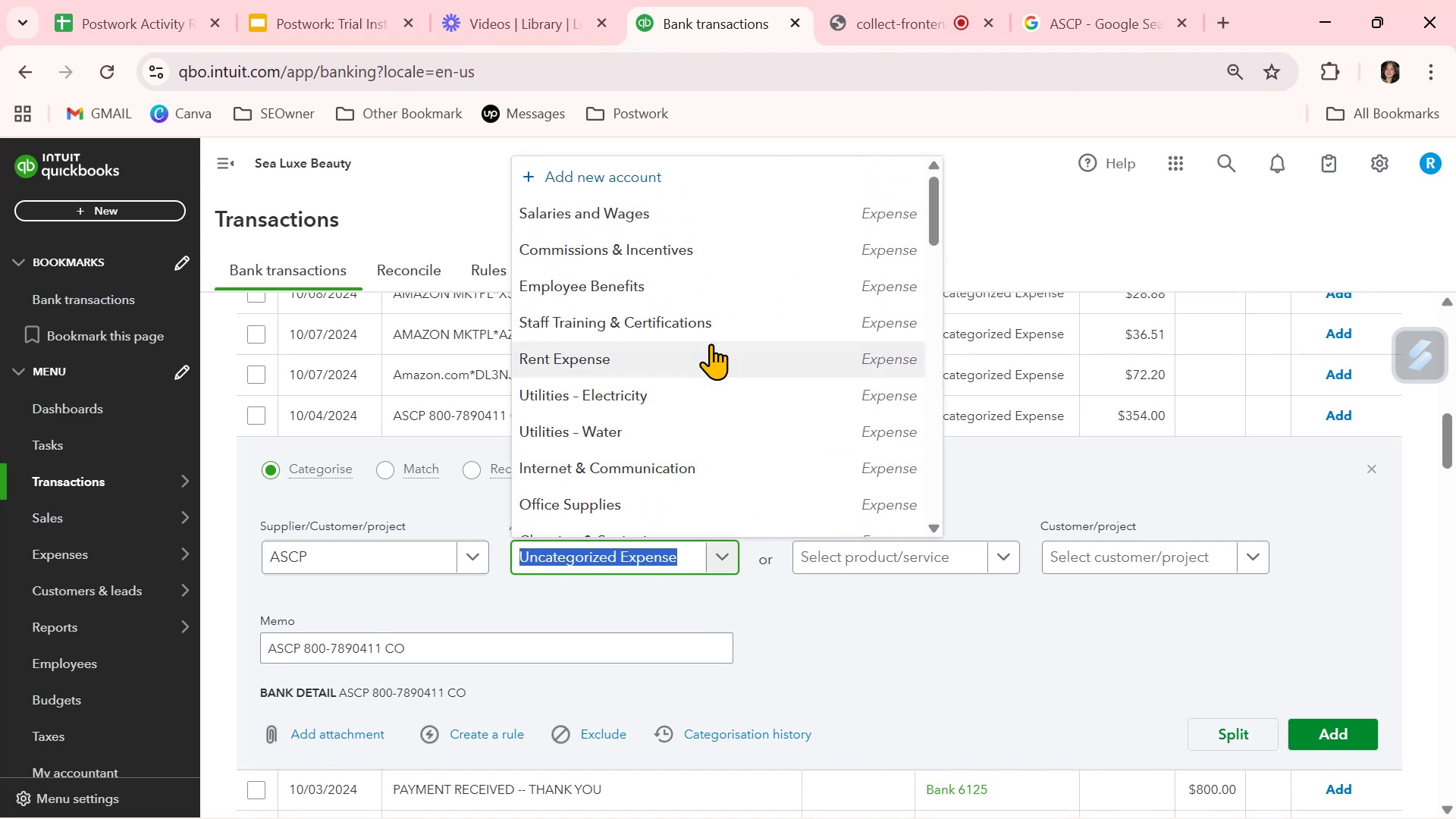 
left_click([716, 320])
 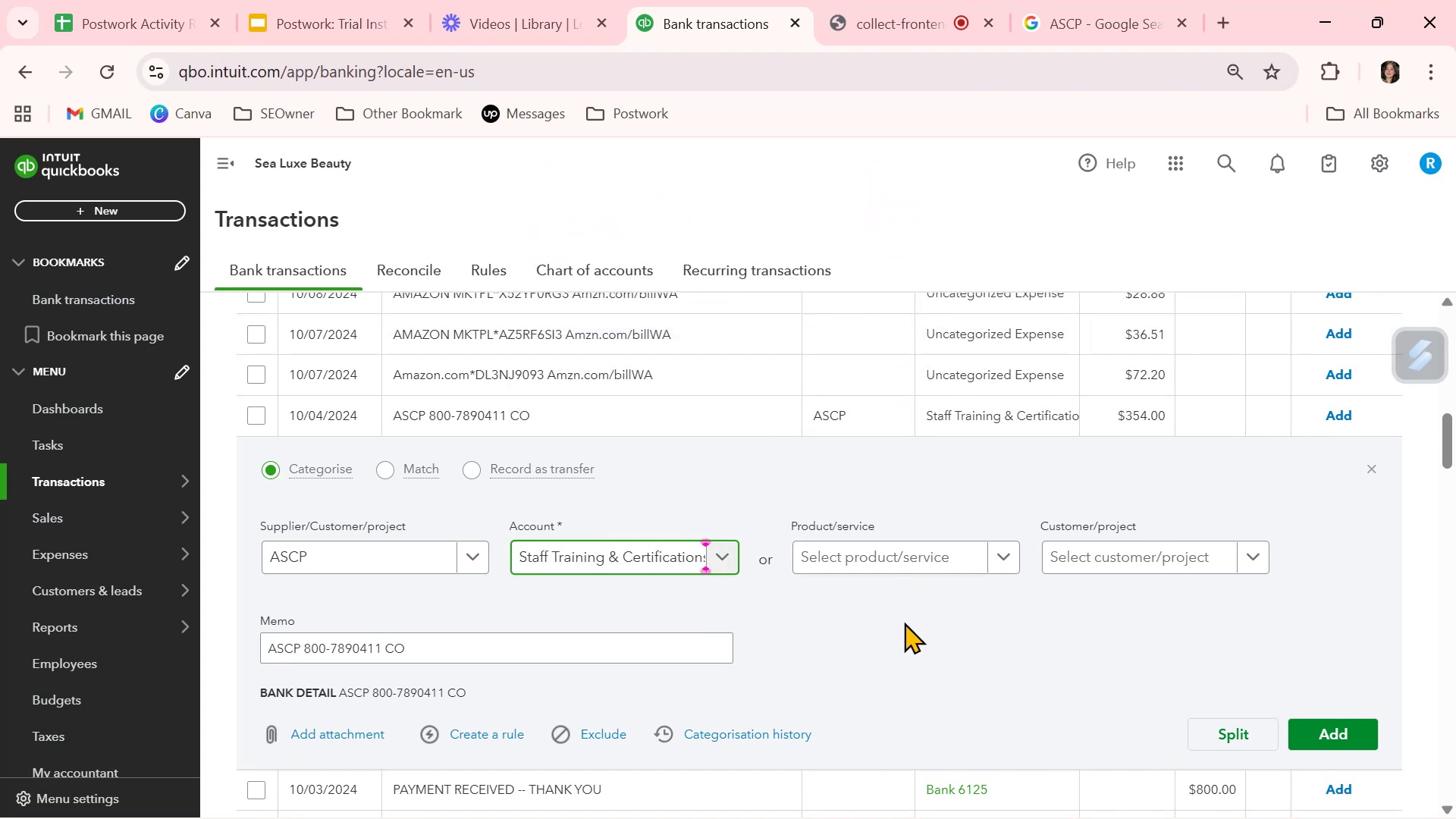 
left_click([893, 640])
 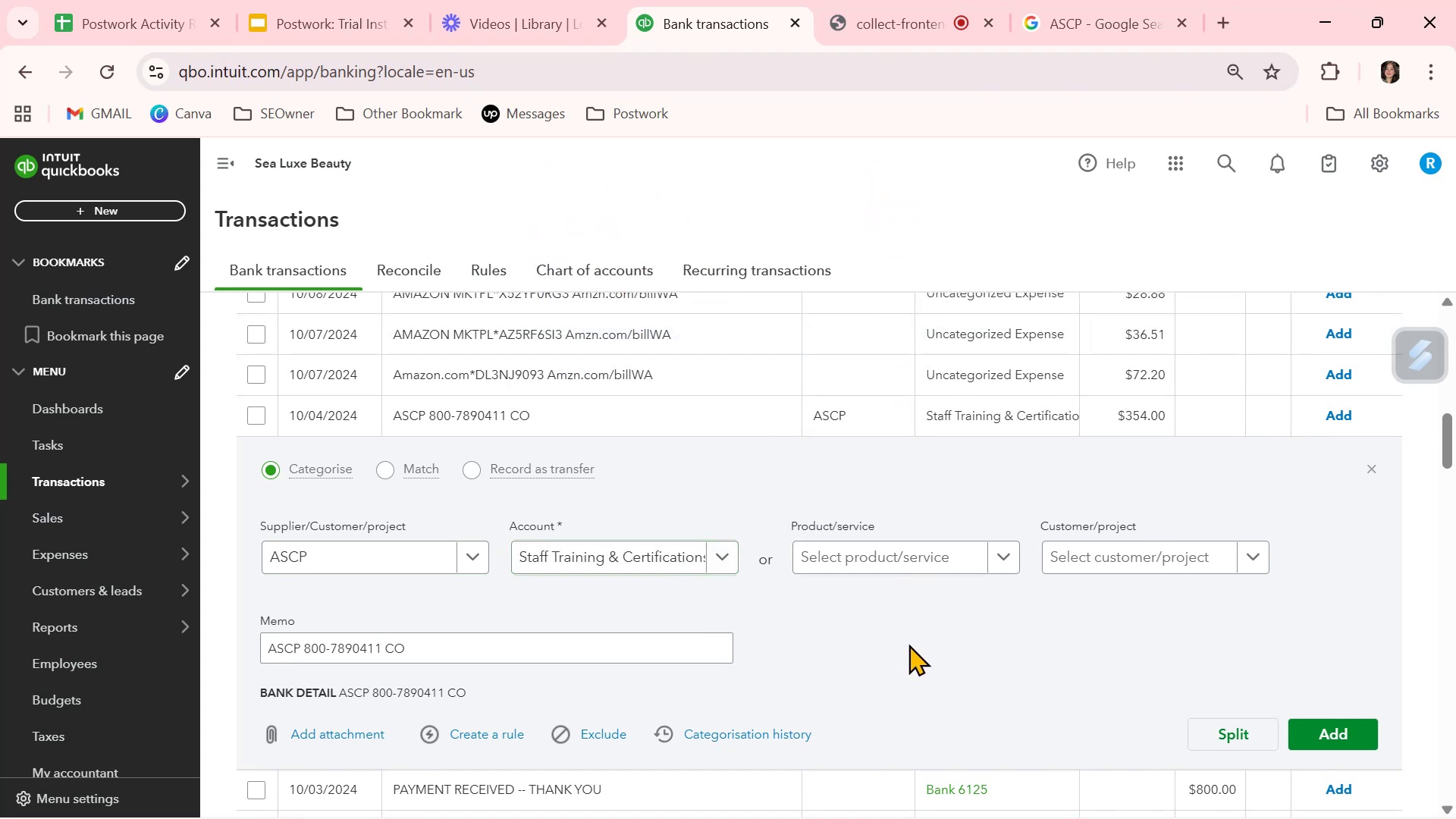 
scroll: coordinate [908, 644], scroll_direction: down, amount: 1.0
 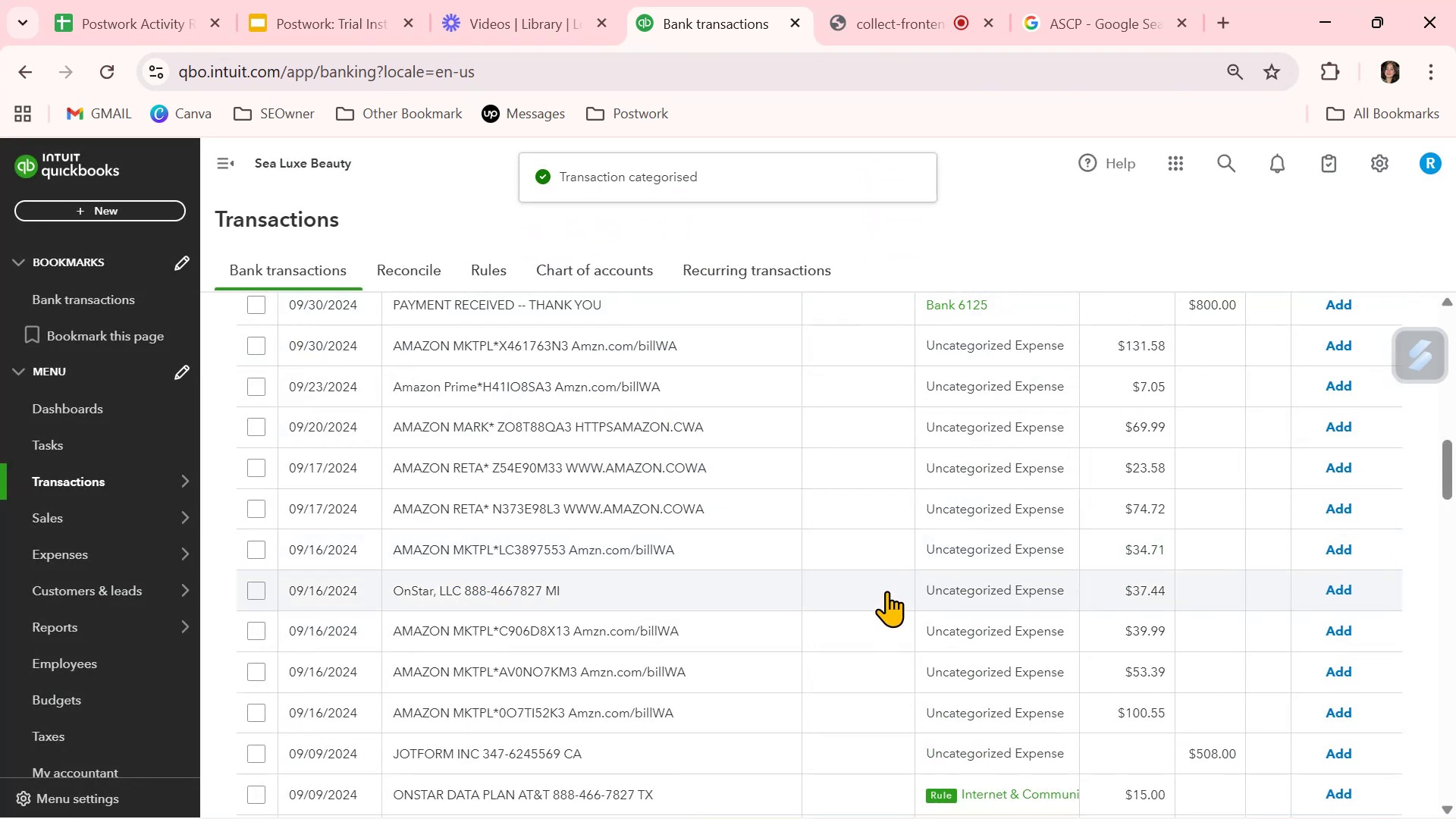 
scroll: coordinate [887, 591], scroll_direction: up, amount: 2.0
 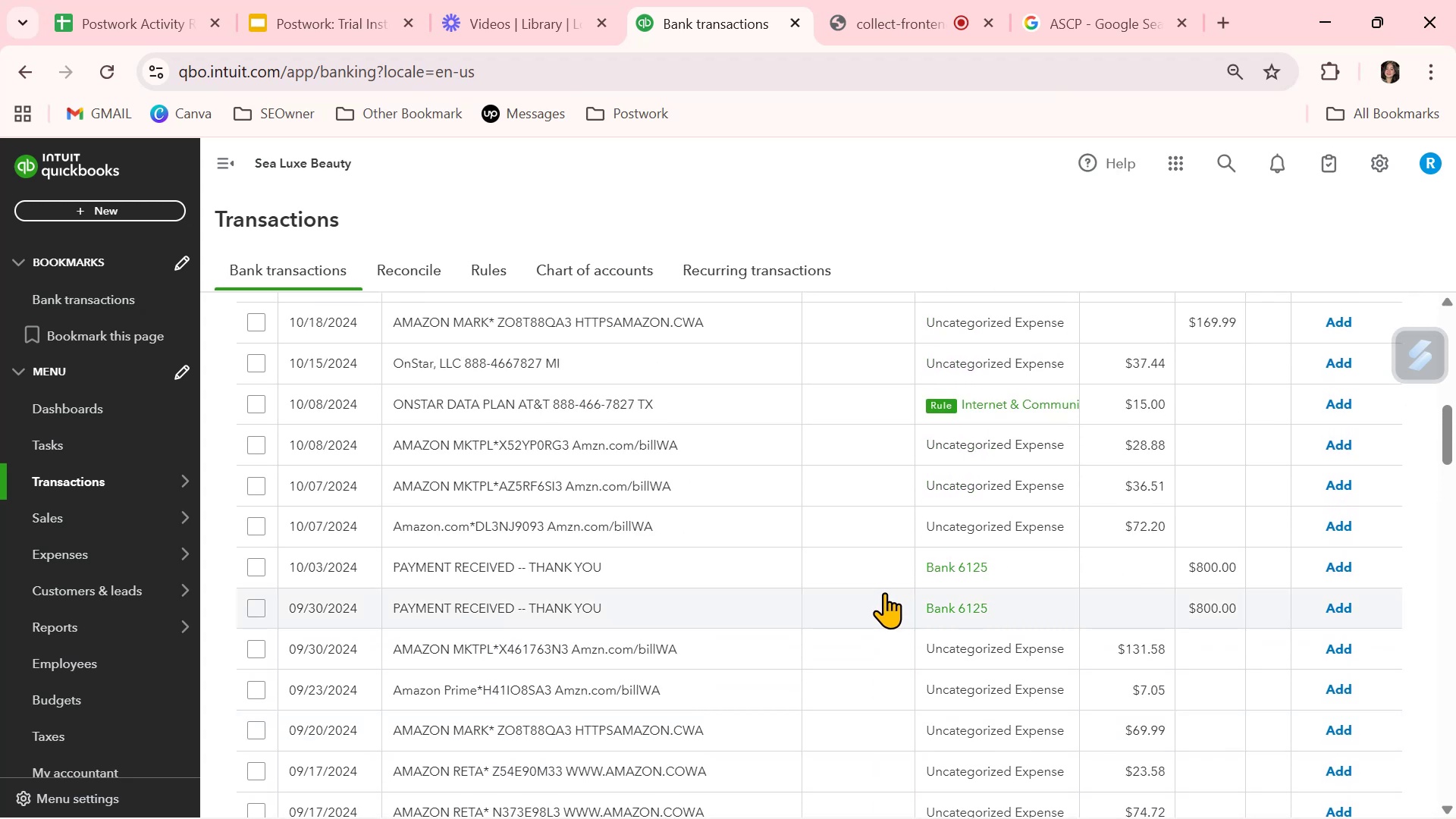 
wait(7.27)
 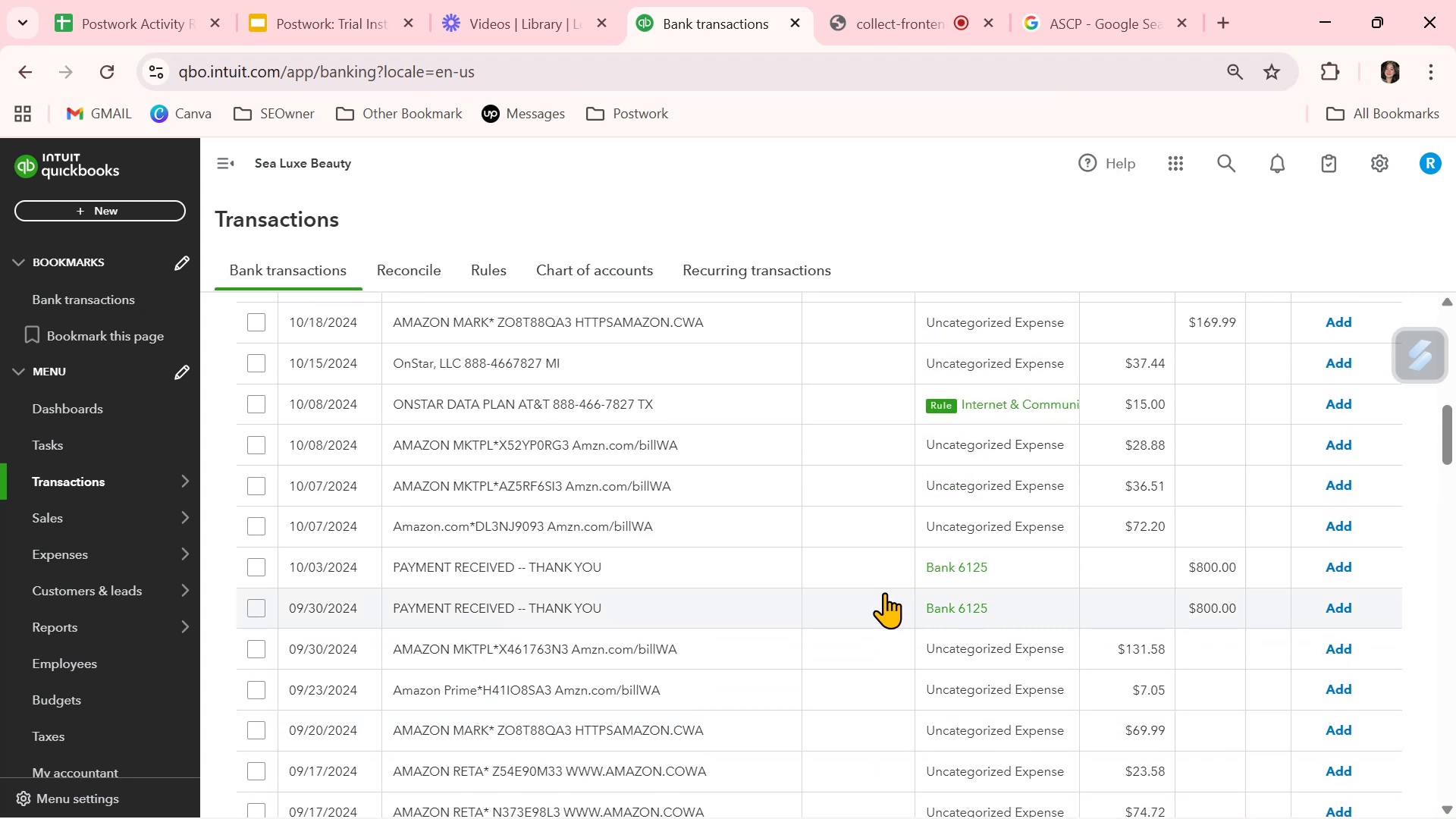 
scroll: coordinate [883, 575], scroll_direction: up, amount: 2.0
 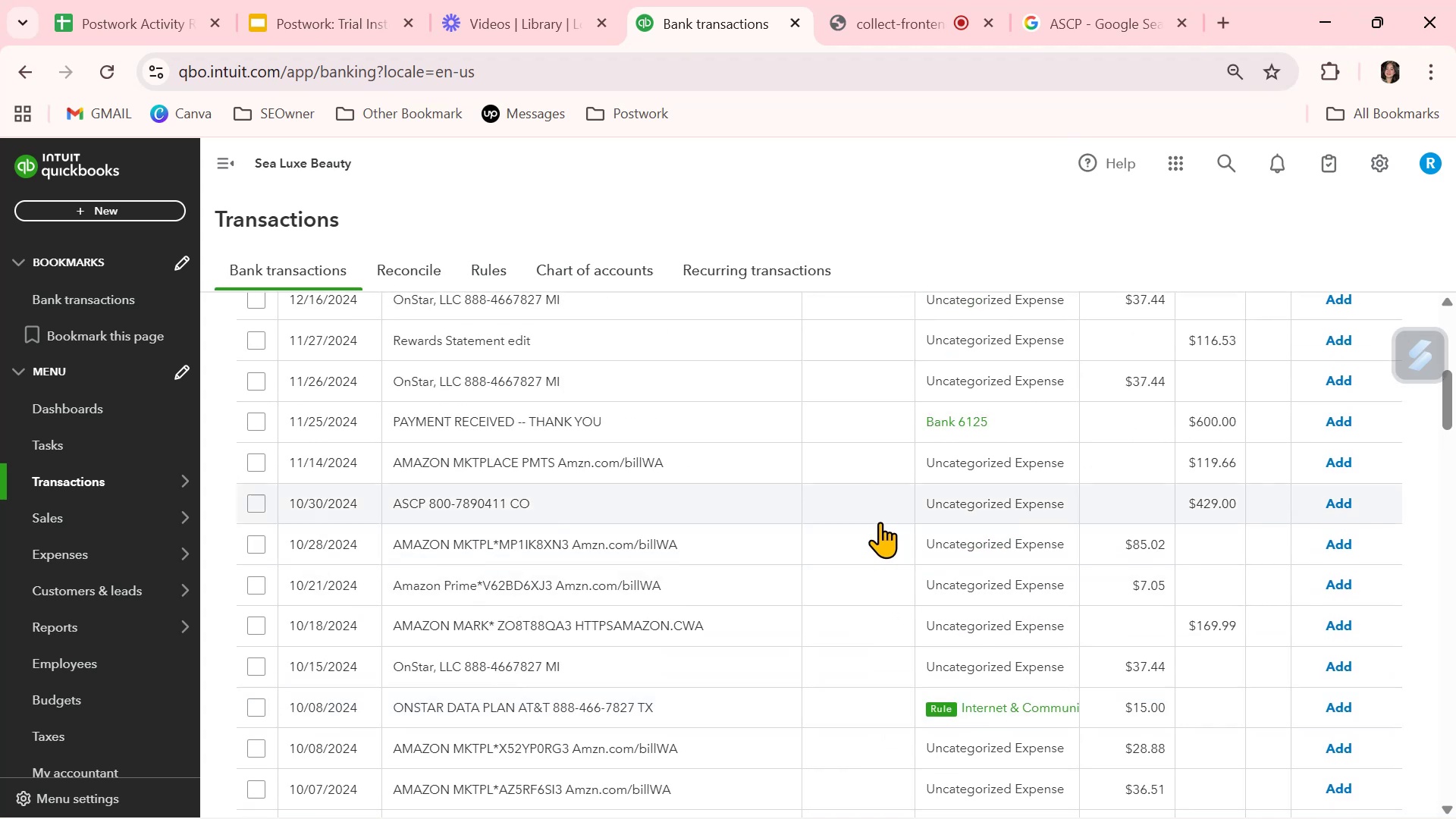 
left_click([875, 508])
 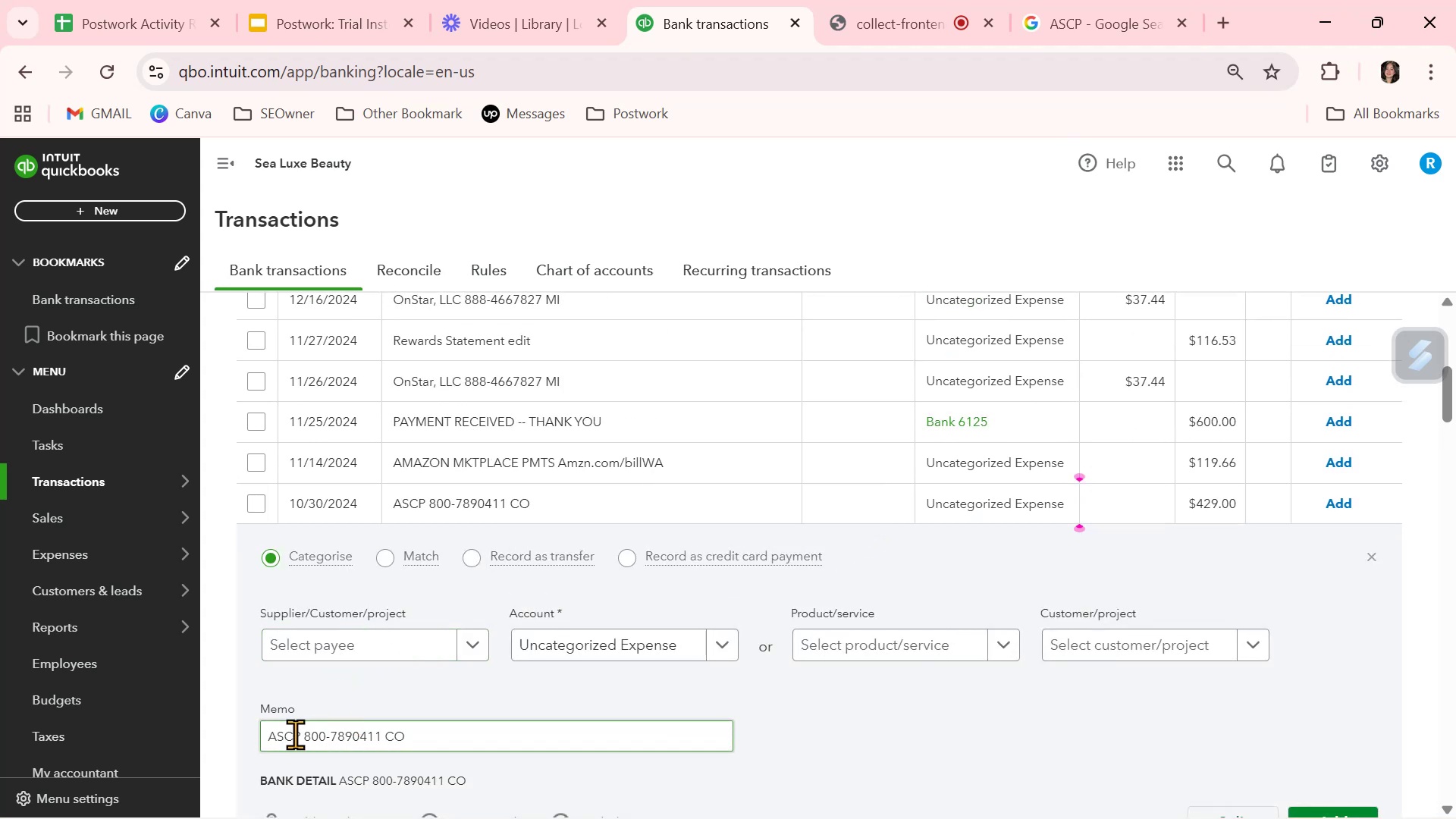 
left_click_drag(start_coordinate=[299, 735], to_coordinate=[254, 733])
 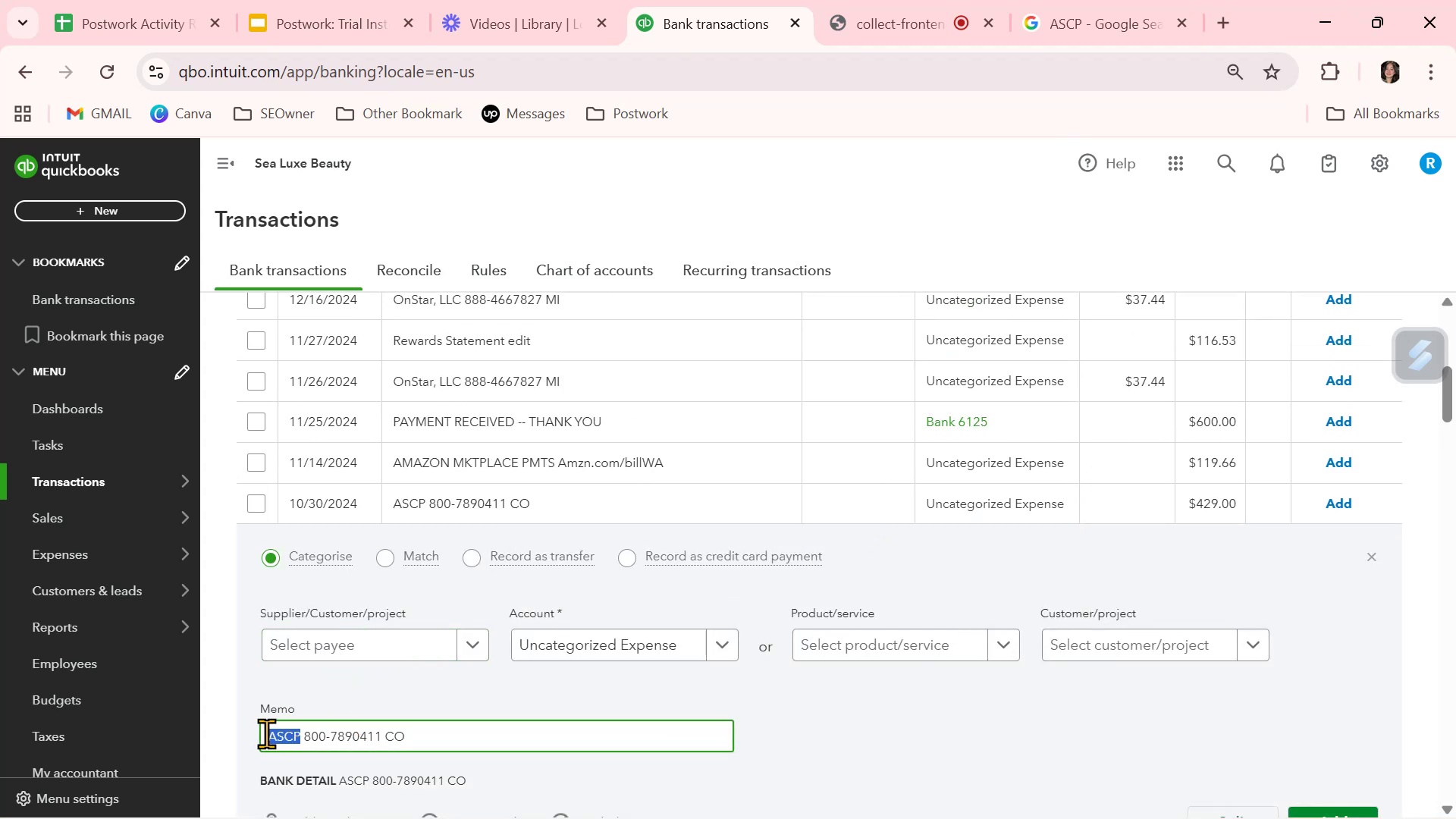 
key(Control+ControlLeft)
 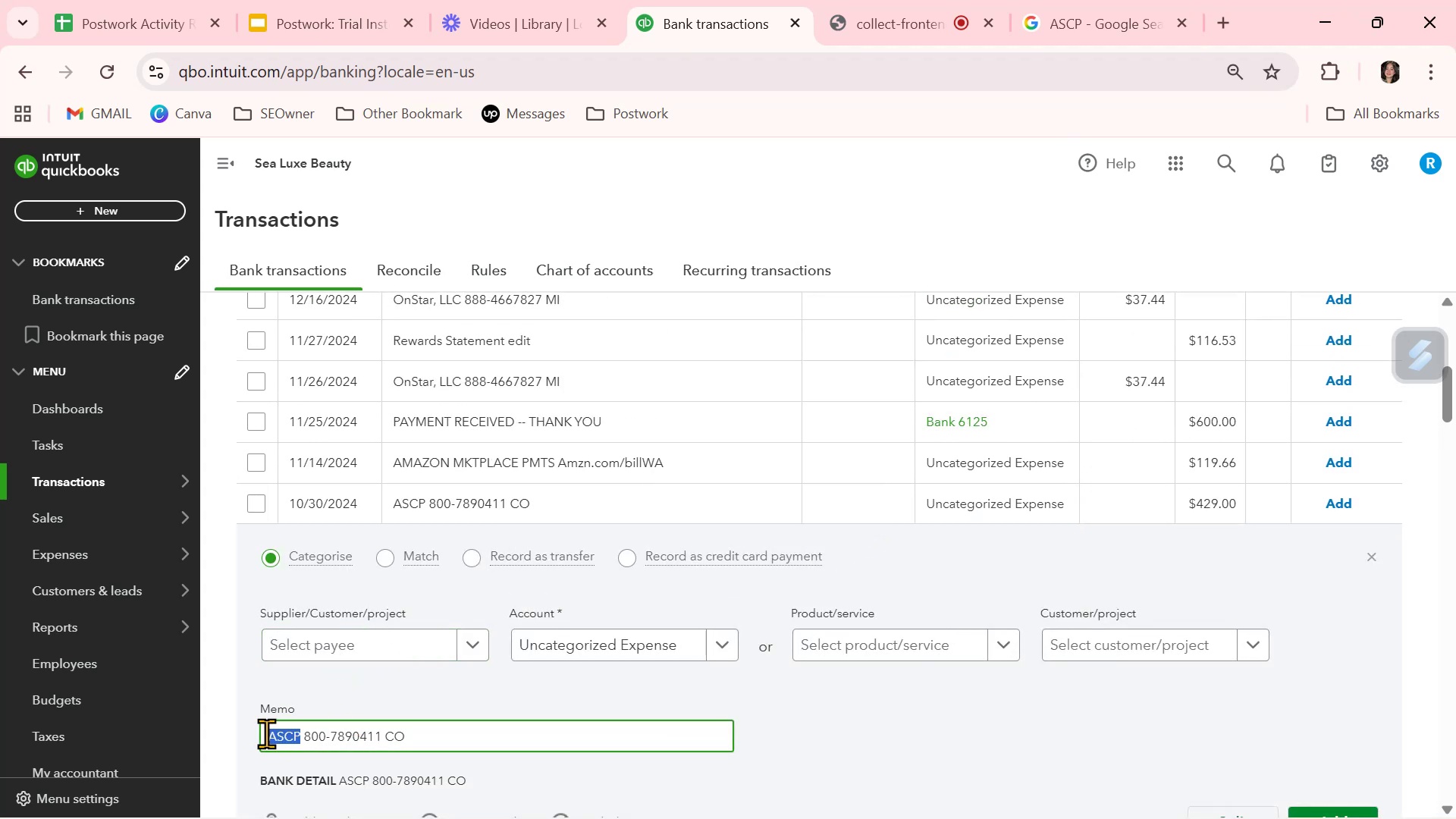 
key(Control+C)
 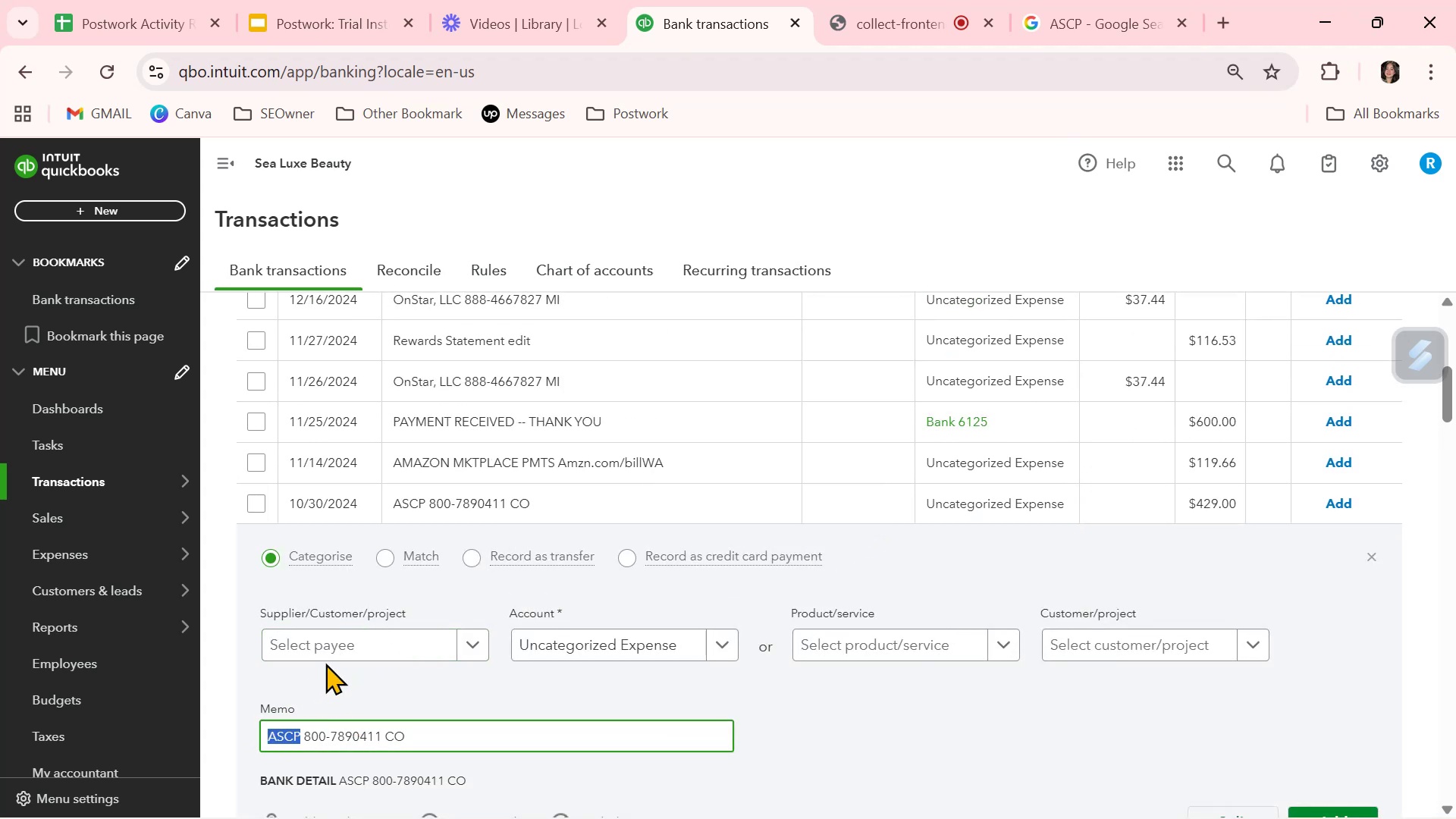 
left_click([334, 639])
 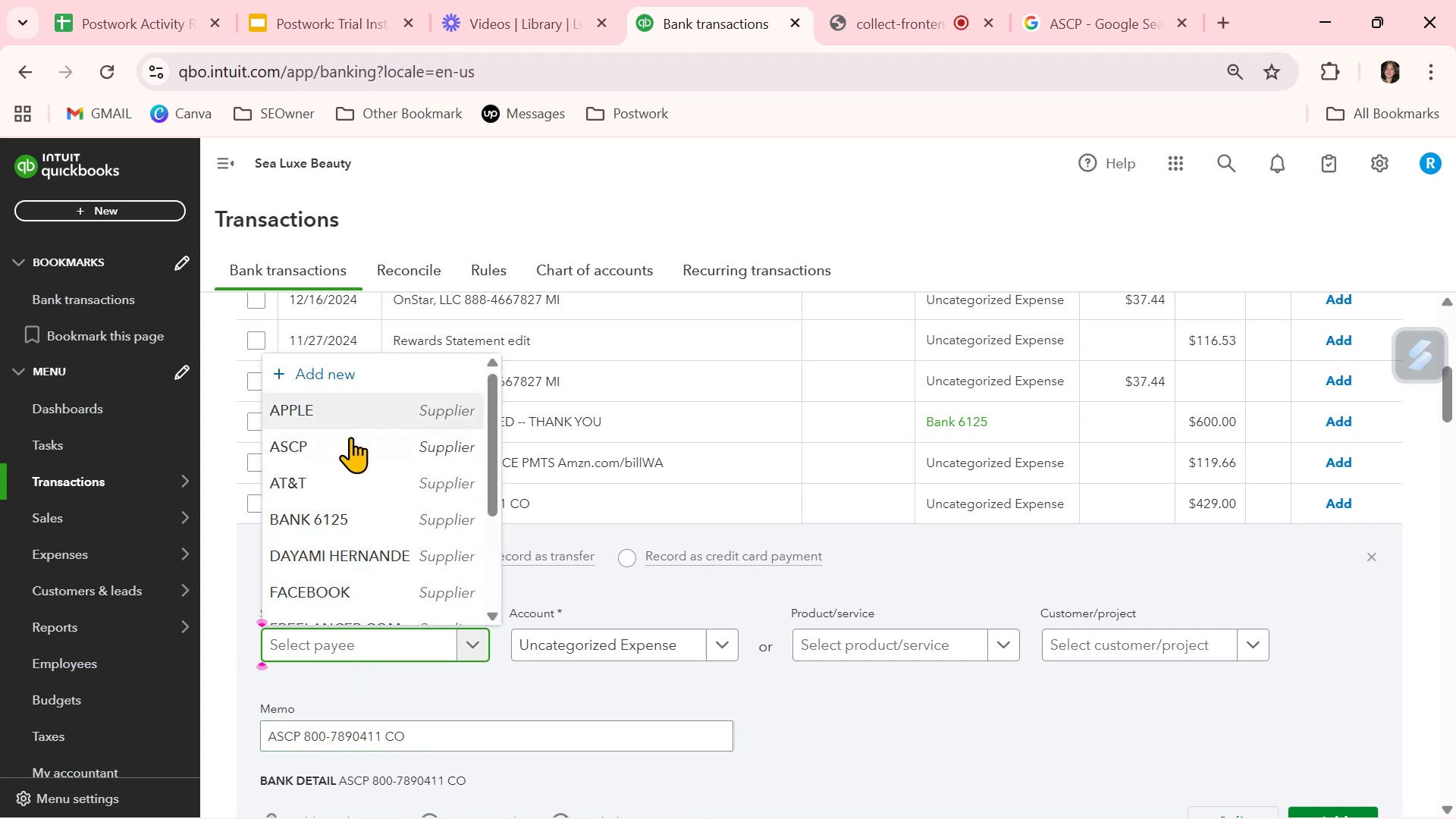 
left_click([349, 444])
 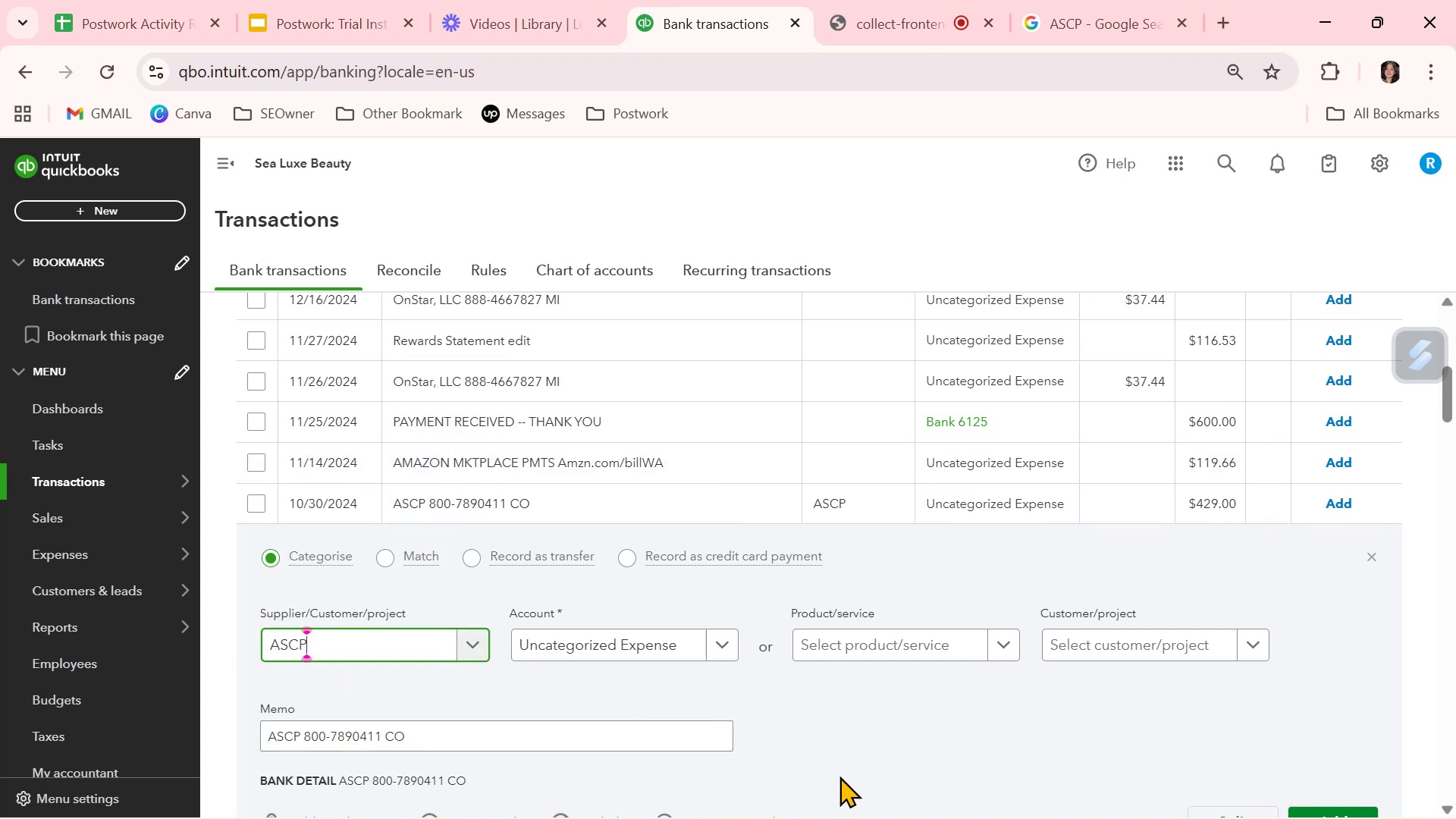 
left_click([845, 733])
 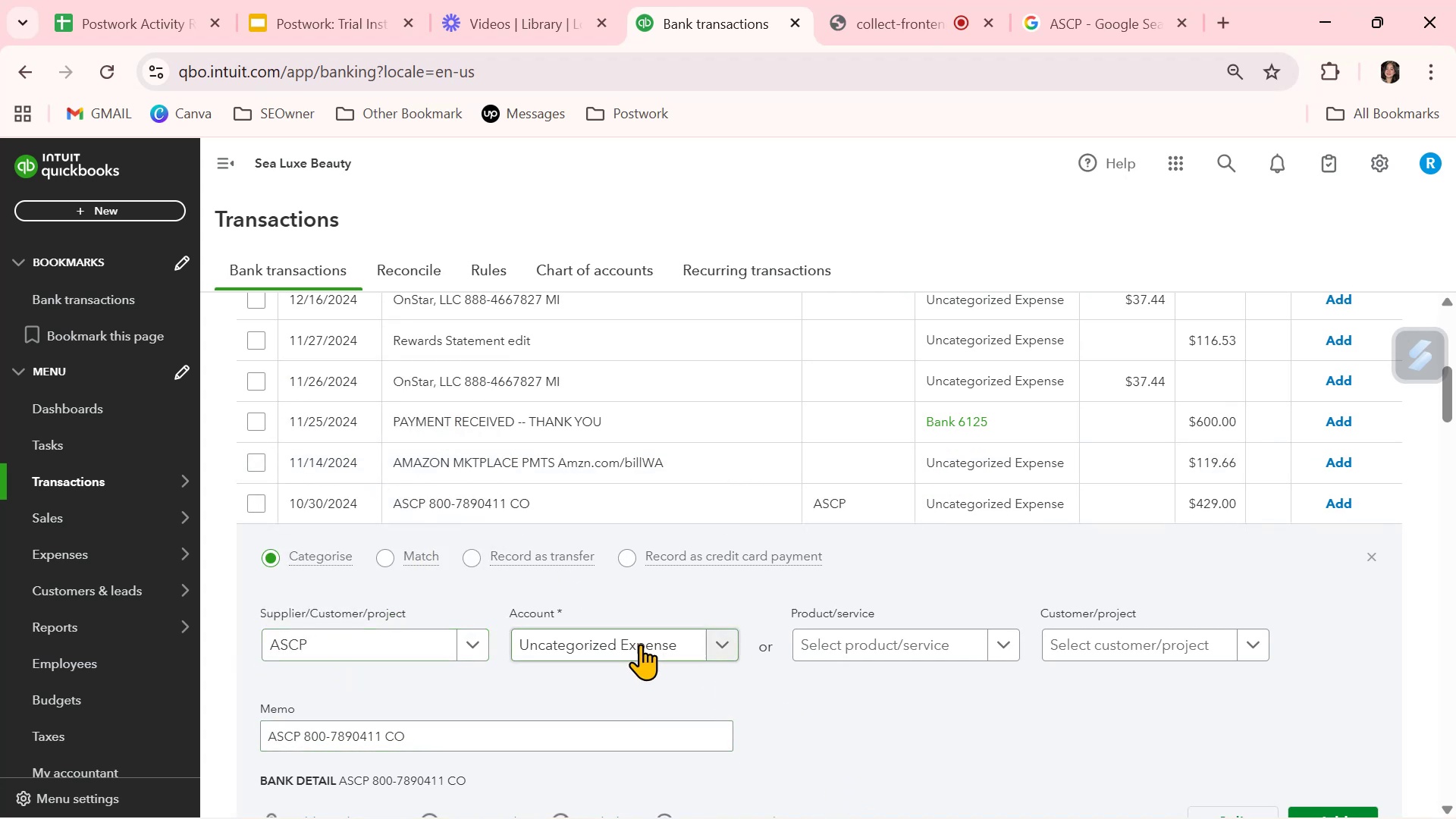 
left_click([640, 643])
 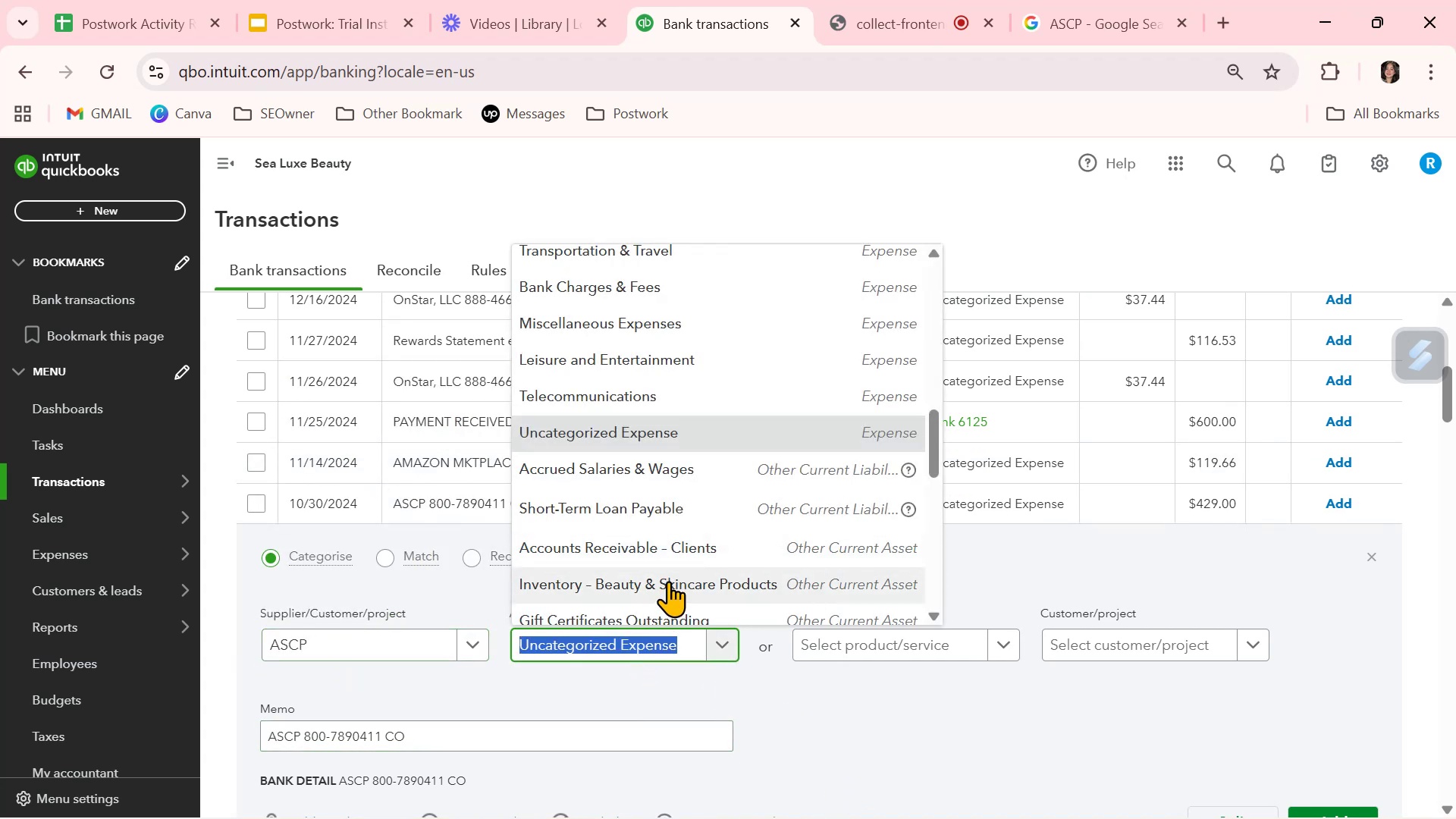 
scroll: coordinate [668, 513], scroll_direction: up, amount: 8.0
 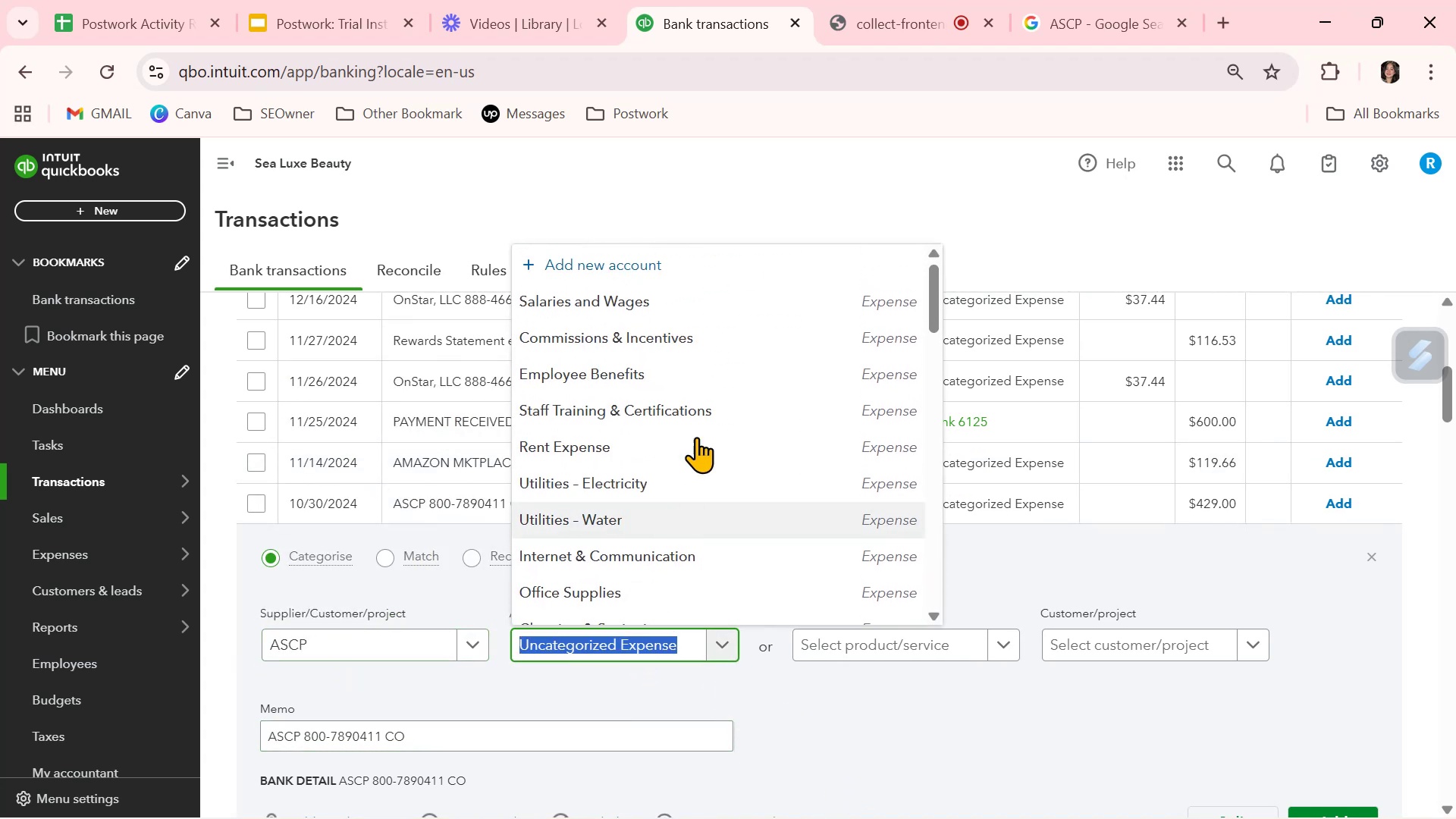 
left_click([700, 418])
 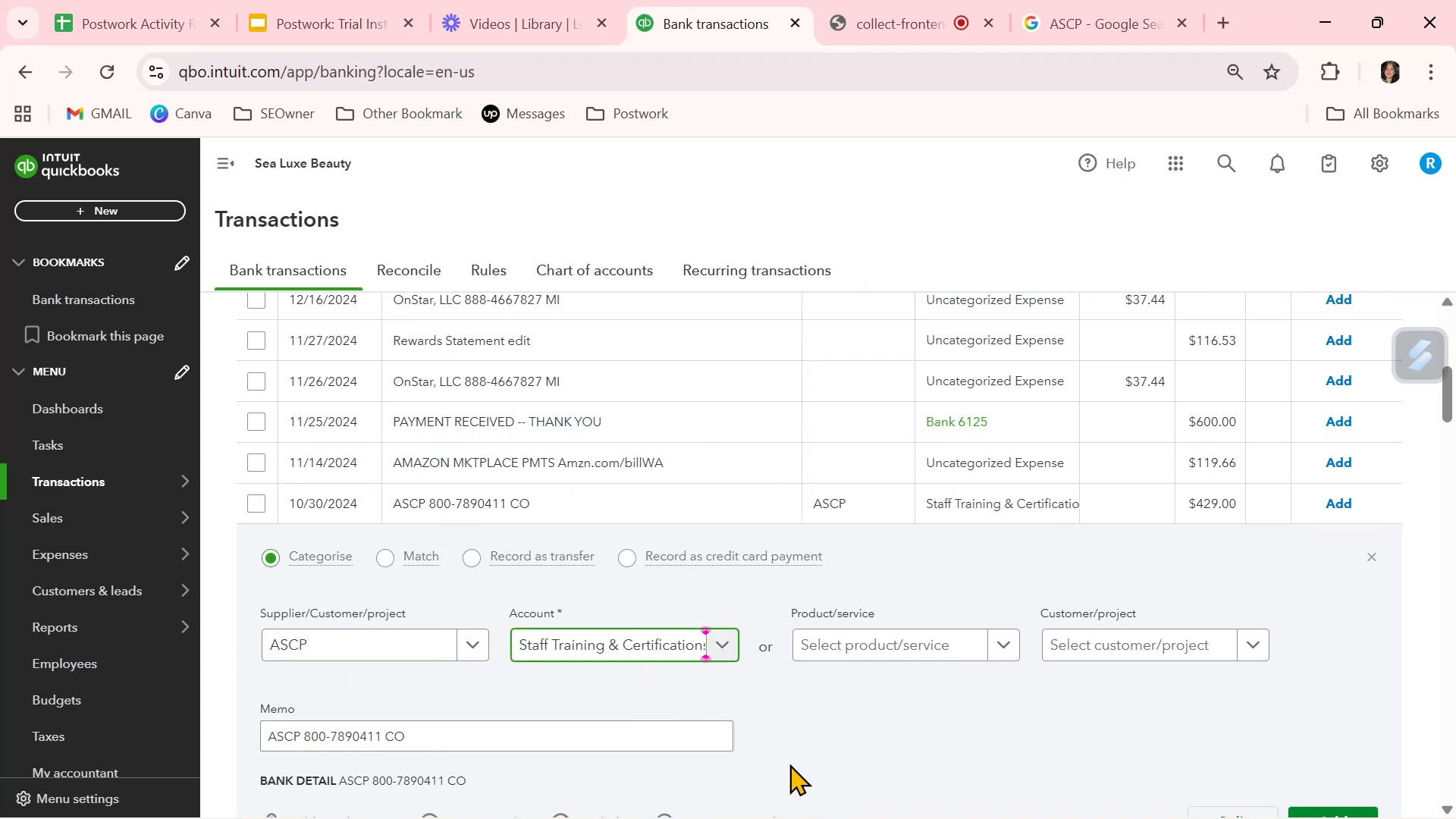 
left_click([795, 763])
 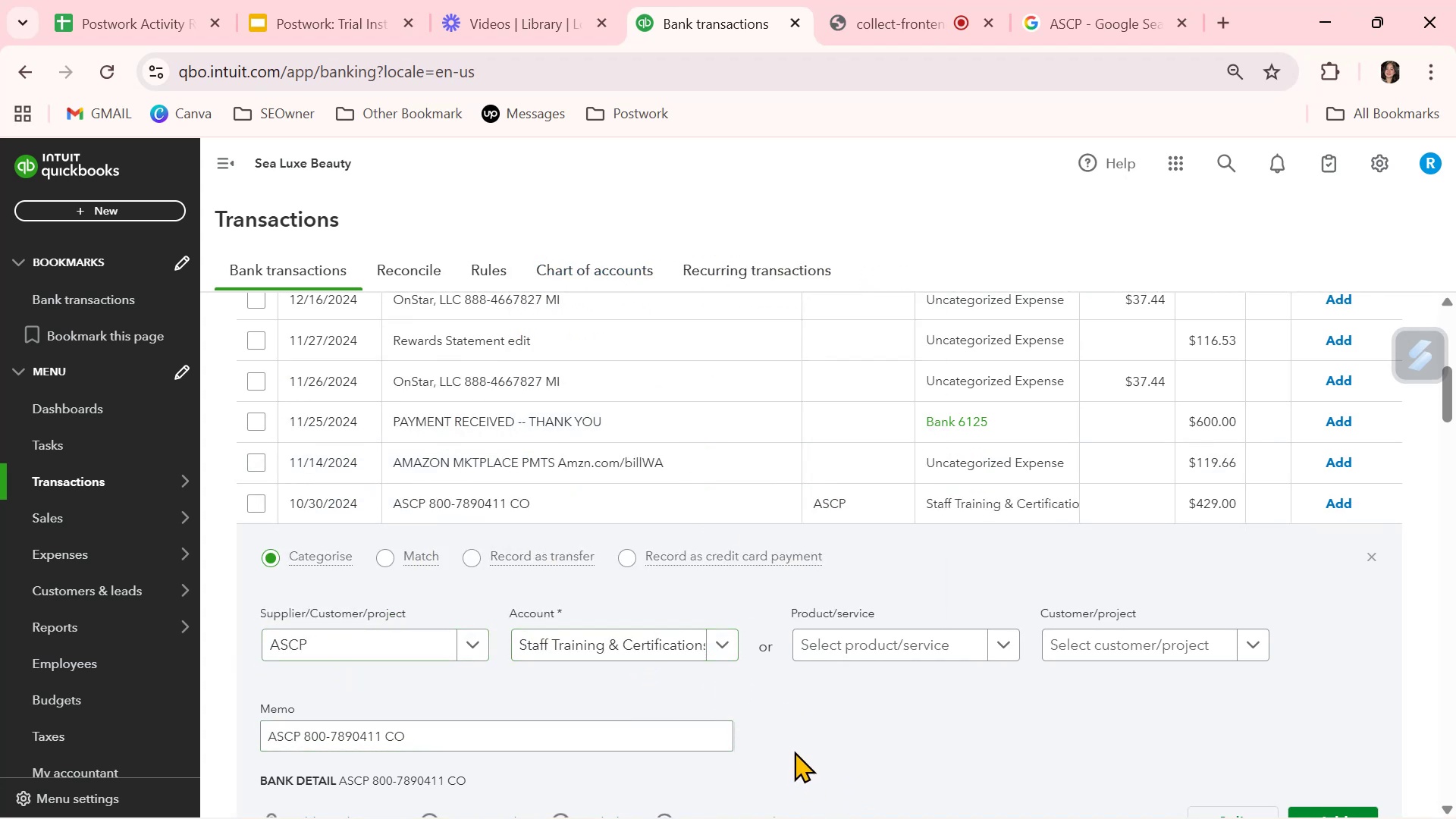 
scroll: coordinate [792, 739], scroll_direction: down, amount: 1.0
 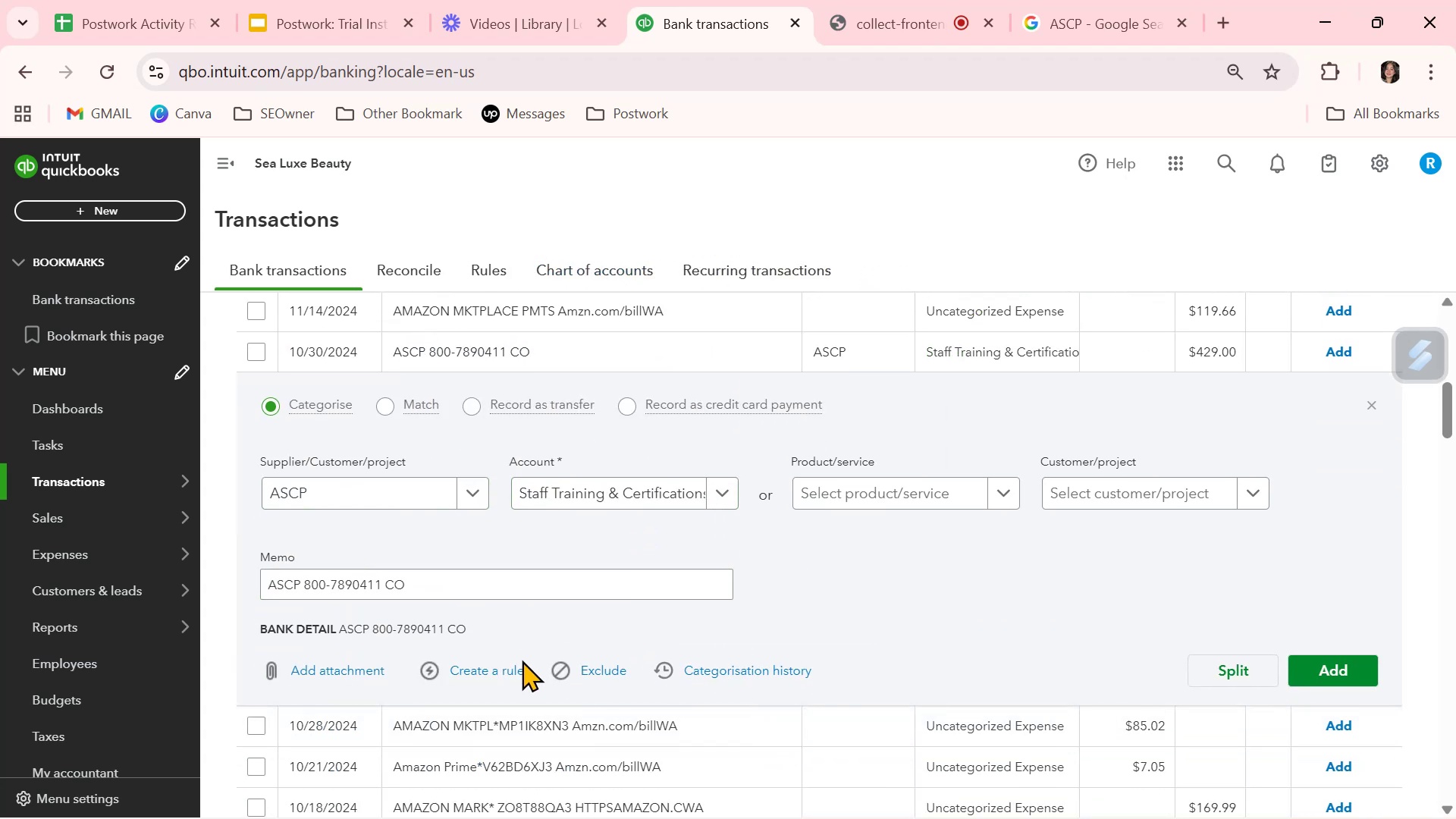 
left_click([522, 672])
 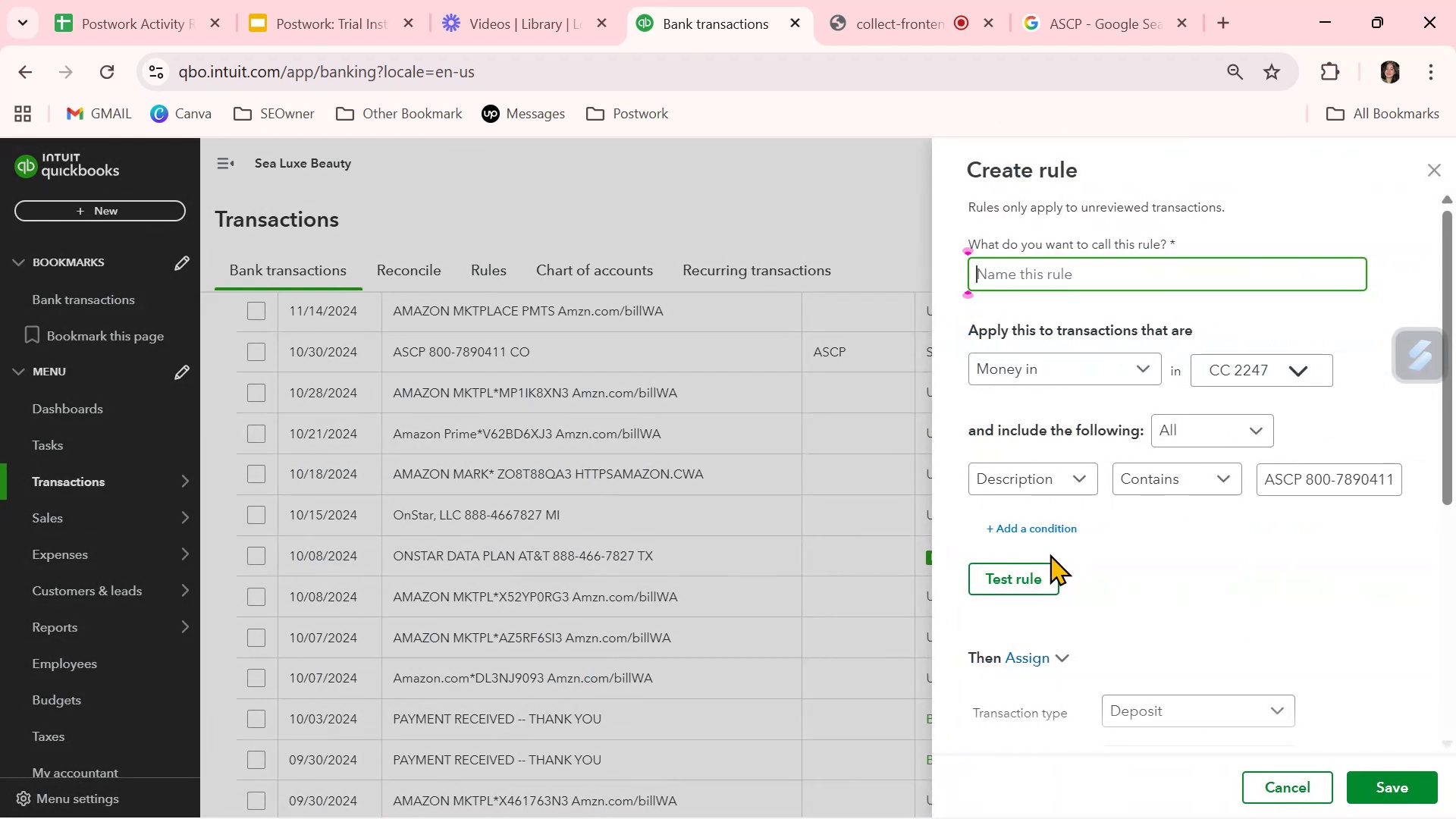 
key(Control+ControlLeft)
 